 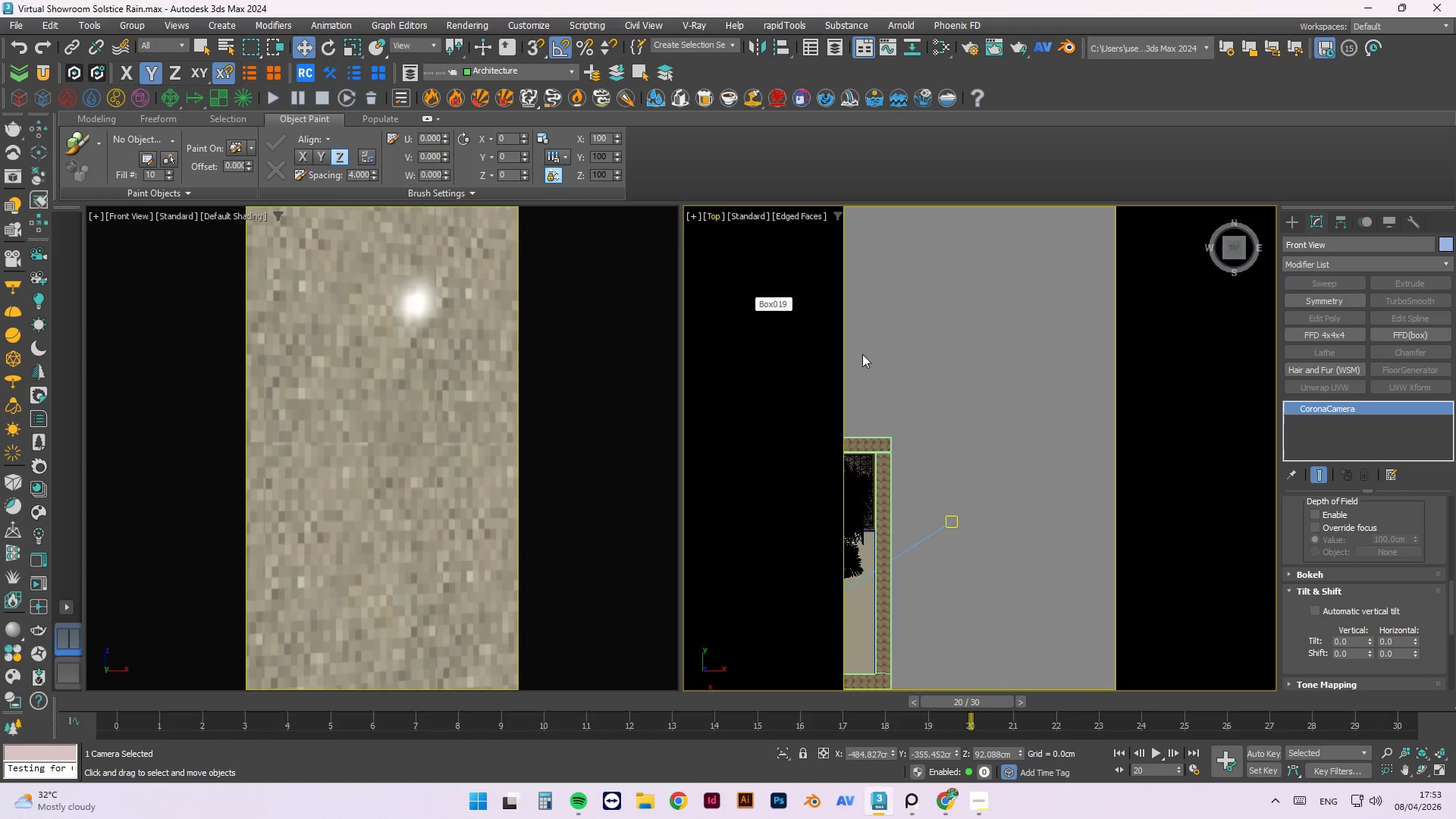 
scroll: coordinate [919, 453], scroll_direction: none, amount: 0.0
 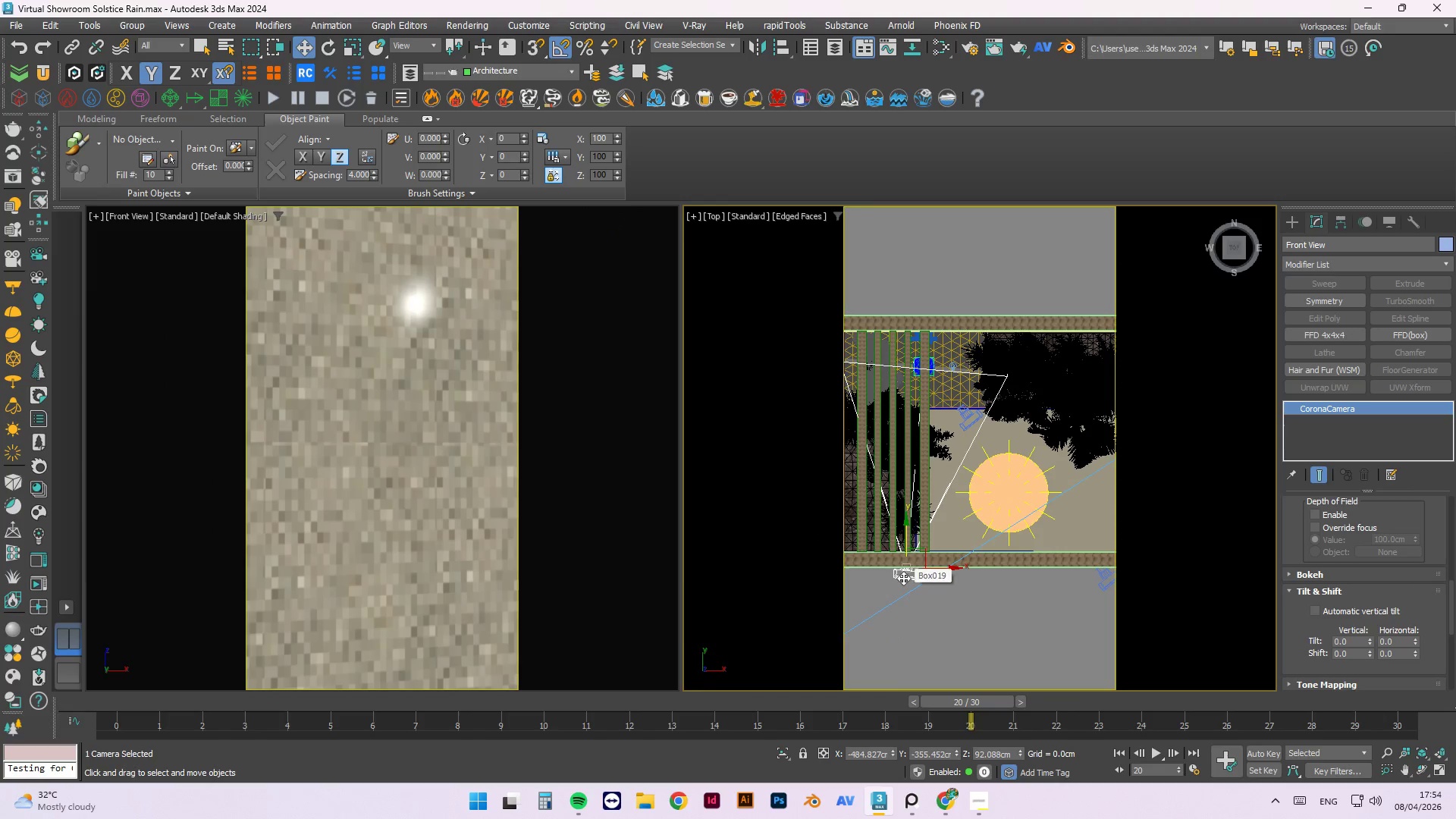 
left_click([904, 576])
 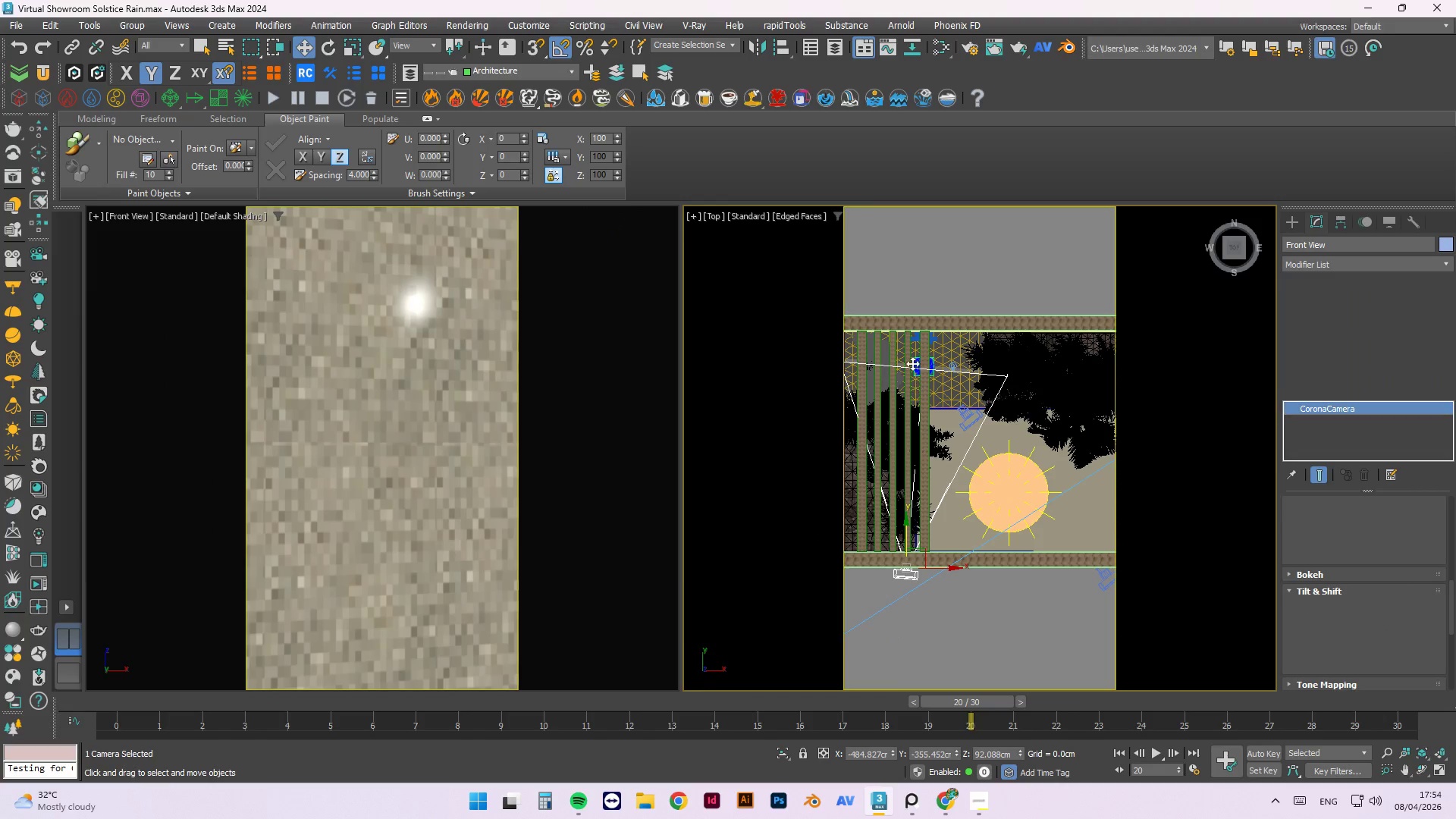 
scroll: coordinate [931, 372], scroll_direction: up, amount: 6.0
 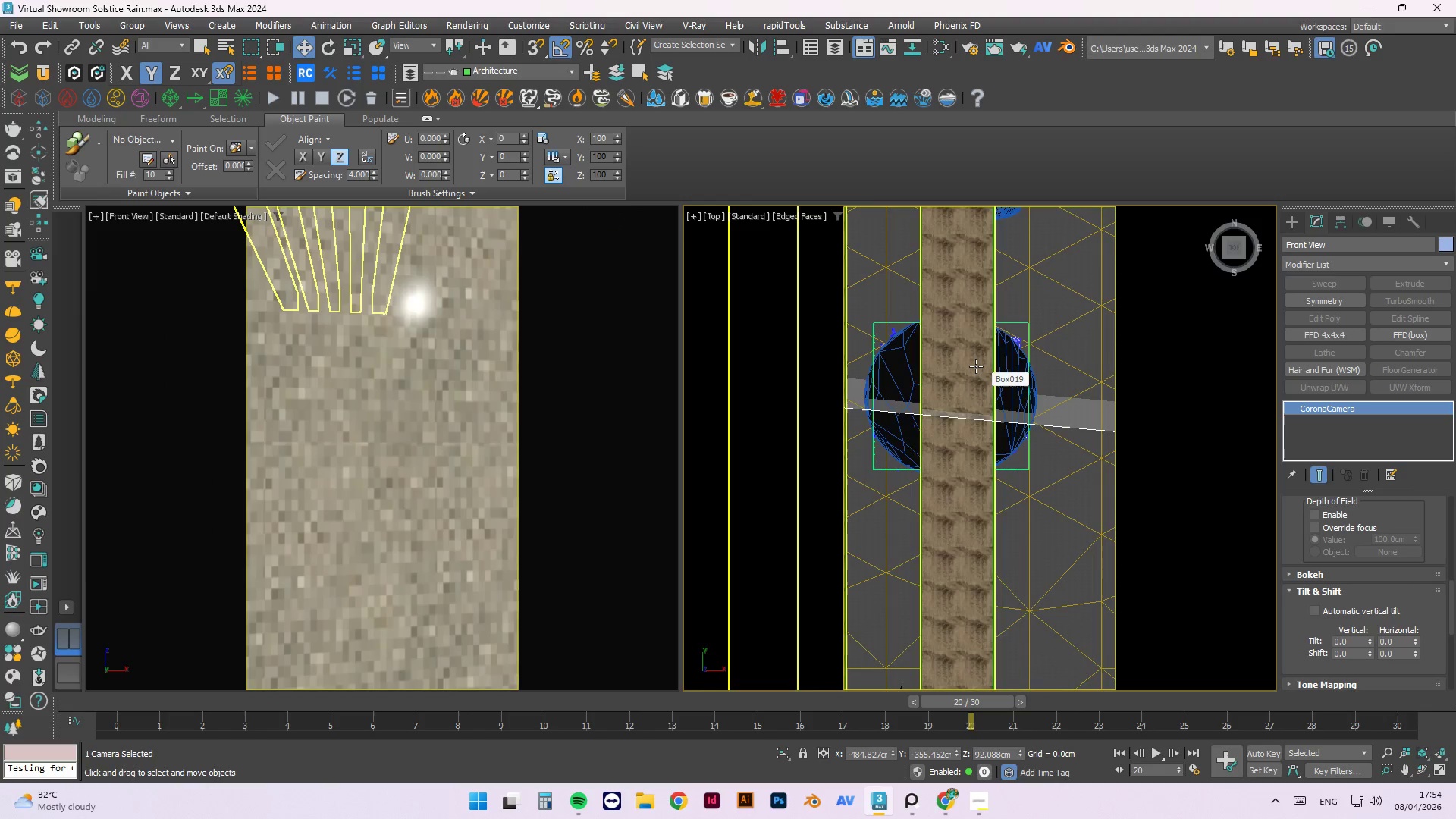 
scroll: coordinate [1002, 396], scroll_direction: down, amount: 4.0
 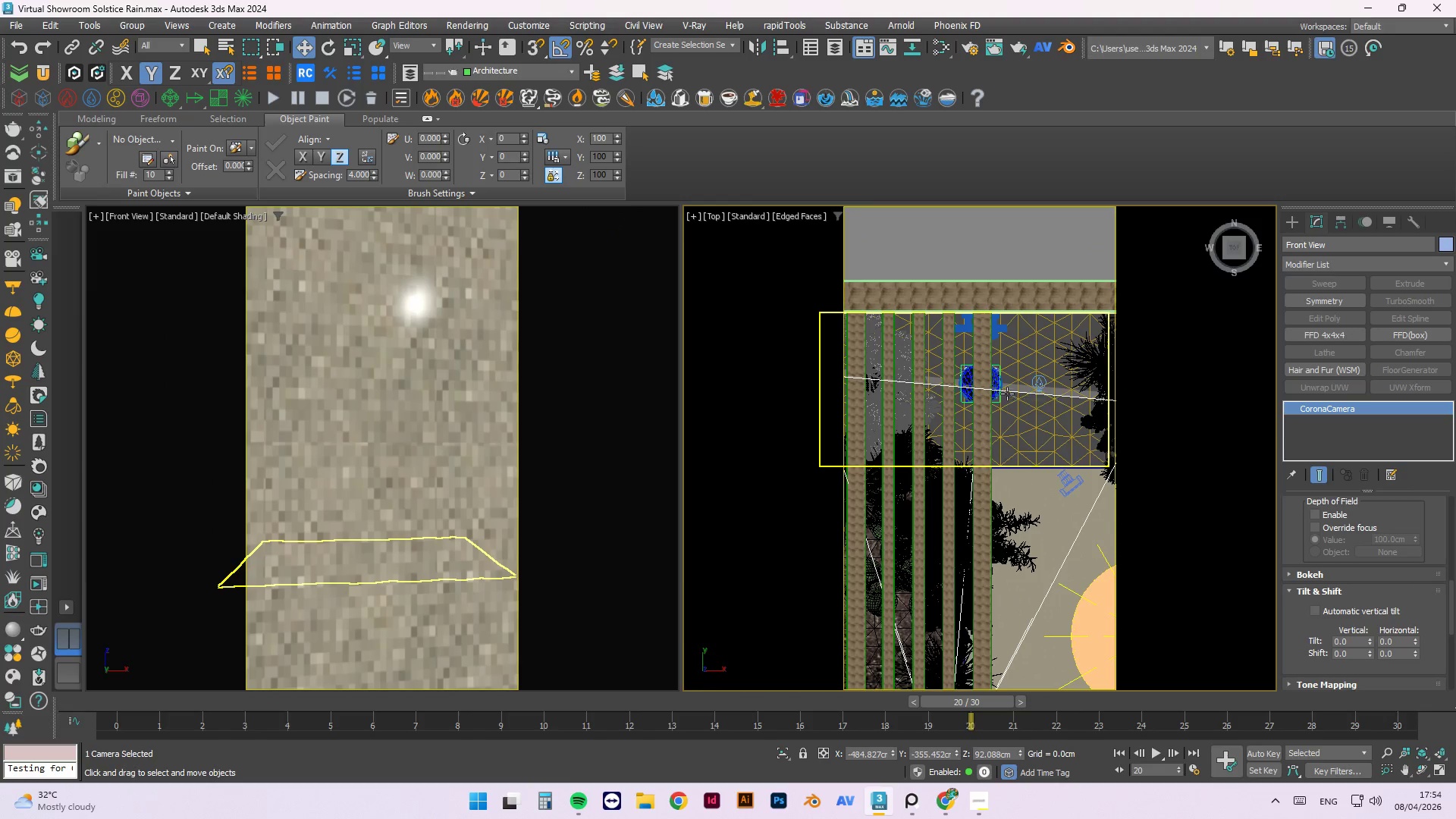 
key(F3)
 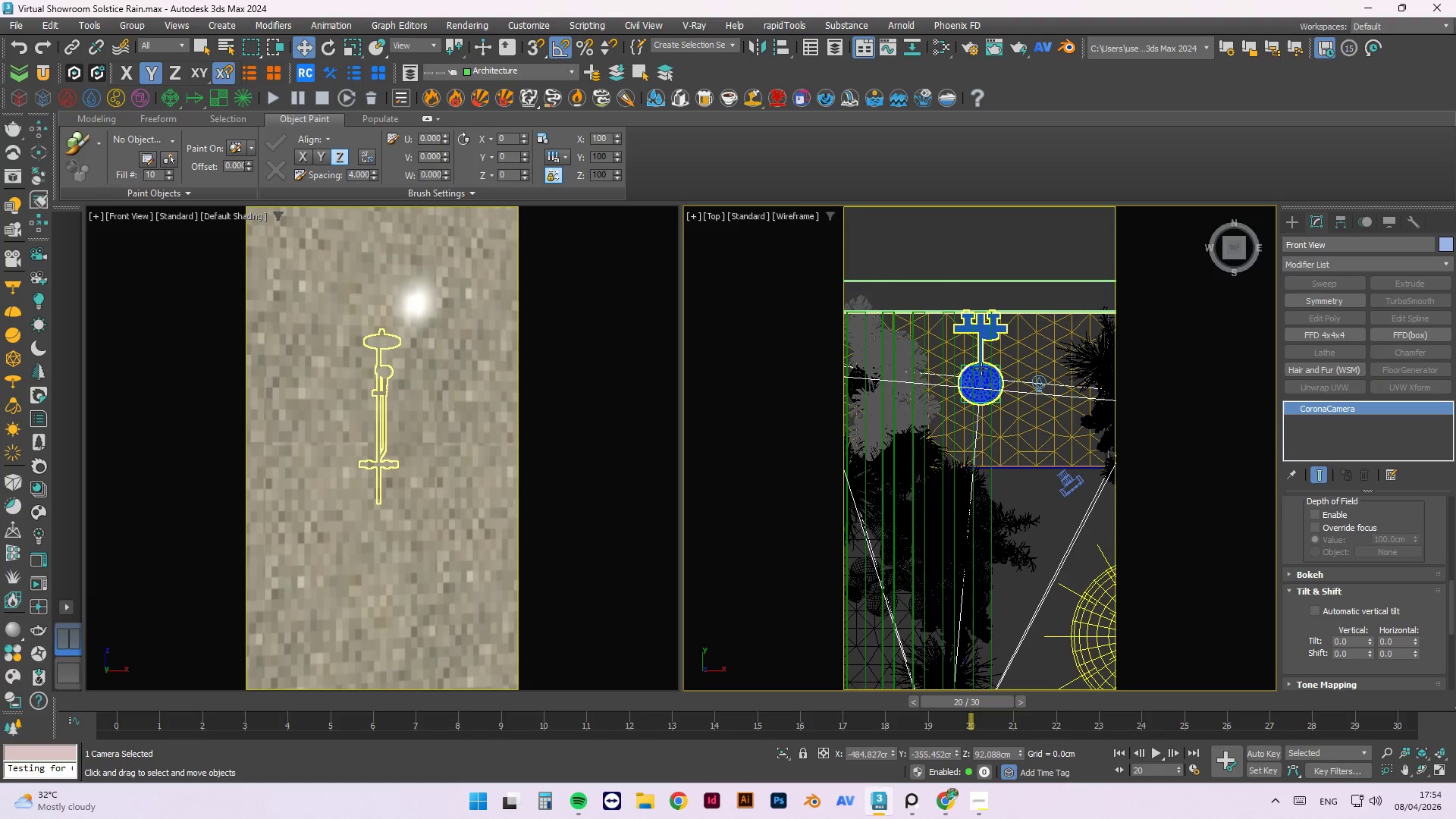 
scroll: coordinate [1042, 284], scroll_direction: down, amount: 2.0
 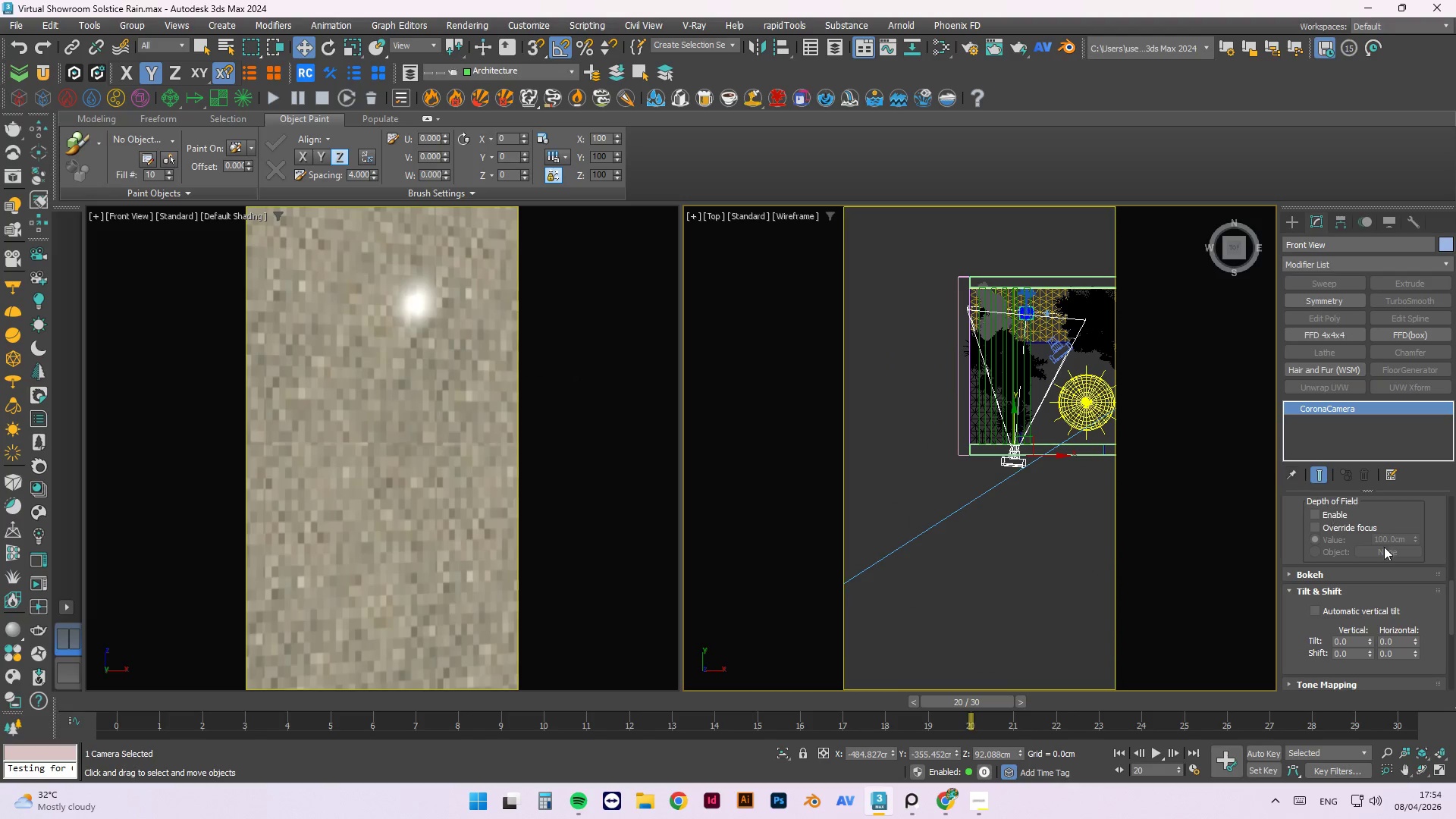 
scroll: coordinate [1385, 545], scroll_direction: up, amount: 16.0
 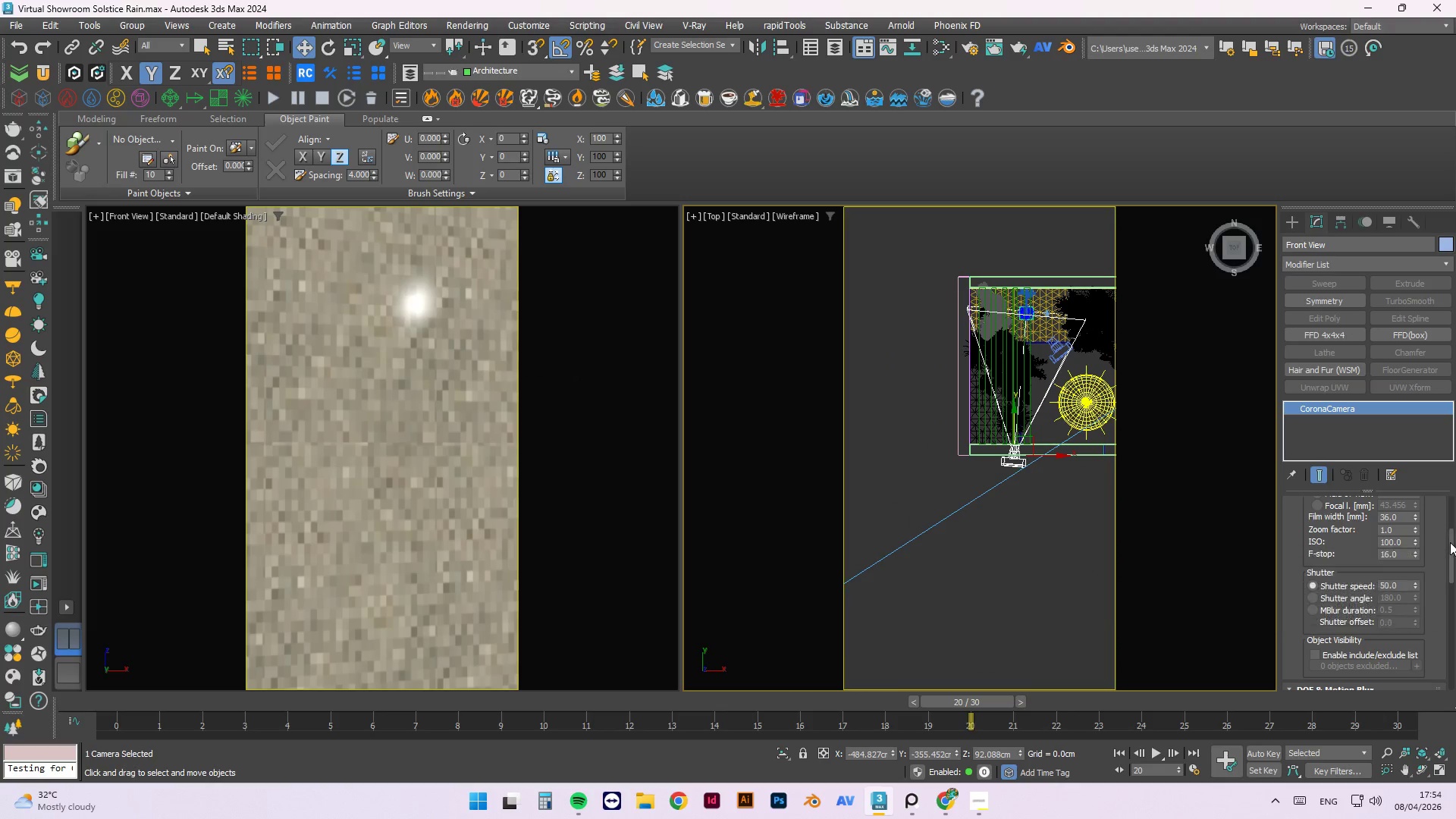 
left_click_drag(start_coordinate=[1450, 543], to_coordinate=[1450, 505])
 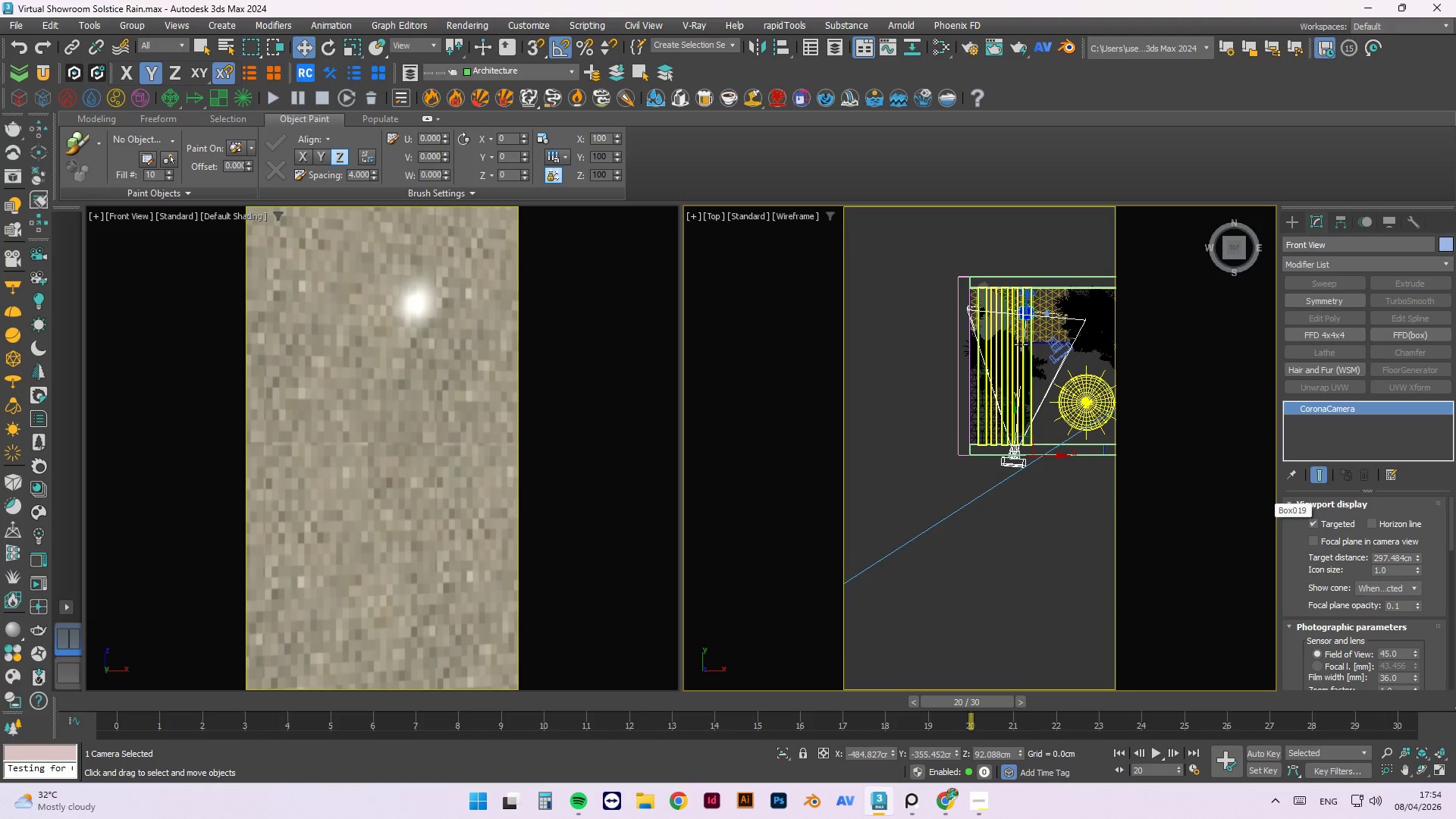 
scroll: coordinate [1038, 292], scroll_direction: up, amount: 8.0
 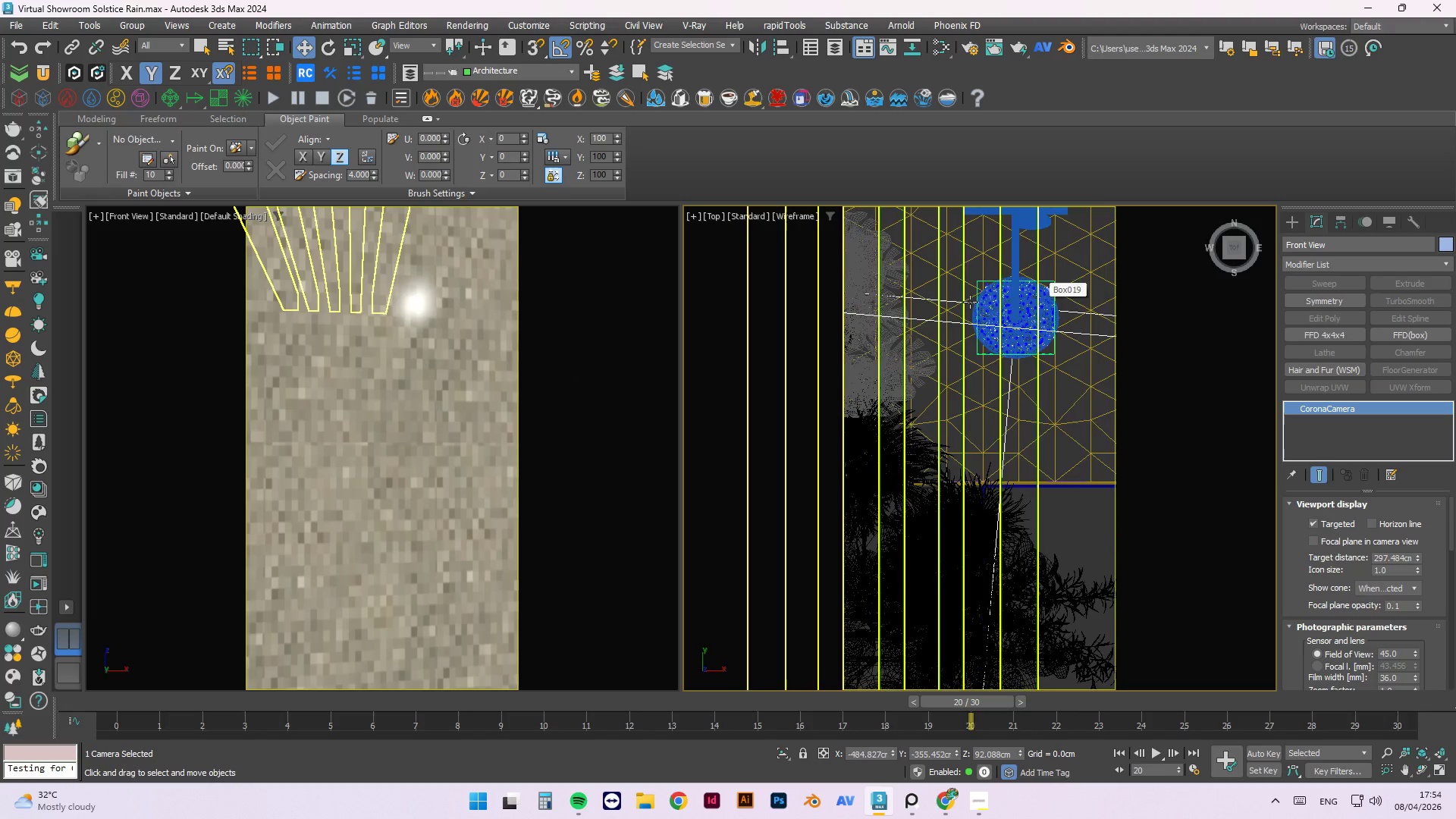 
scroll: coordinate [962, 308], scroll_direction: down, amount: 6.0
 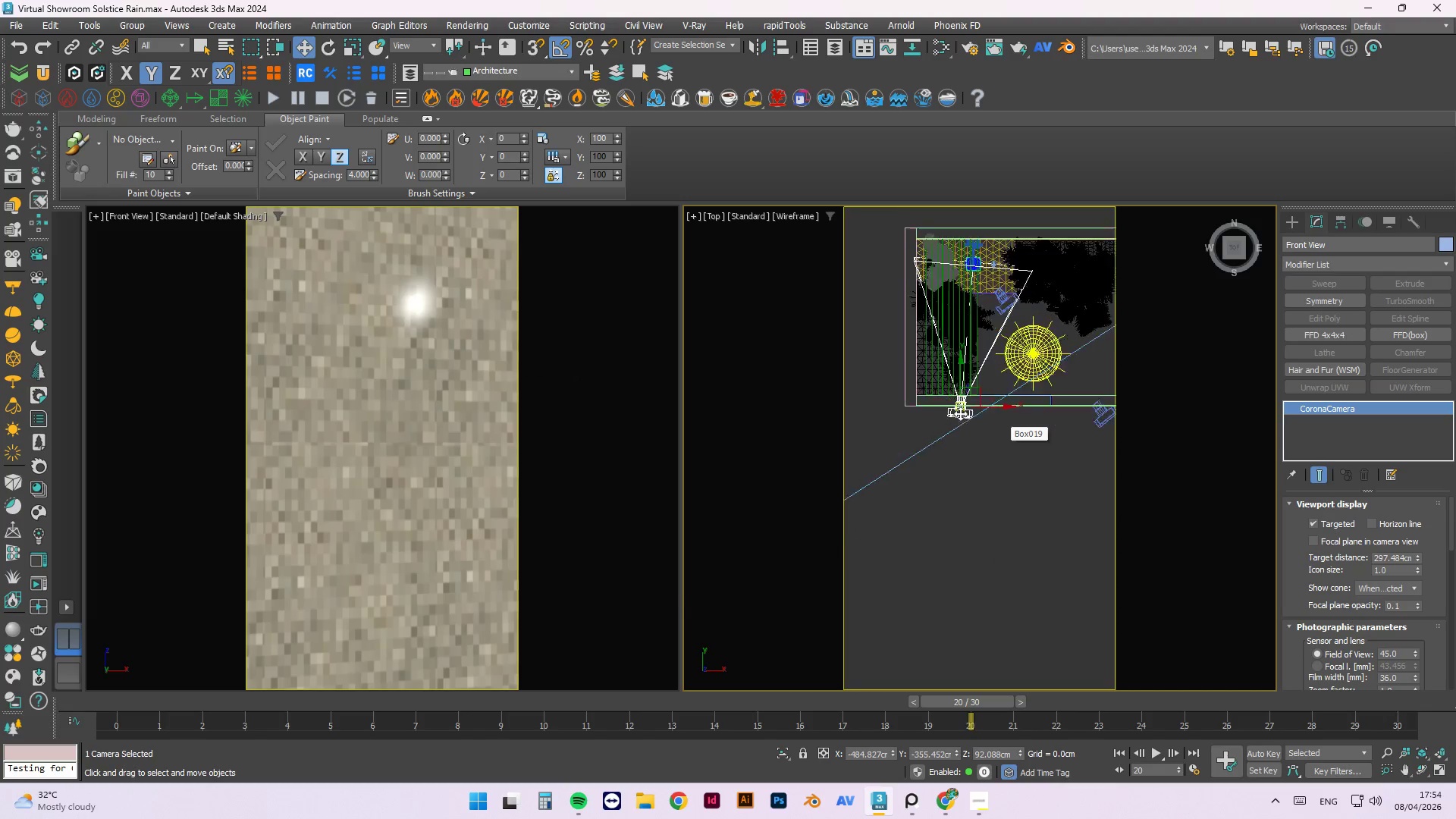 
left_click([960, 413])
 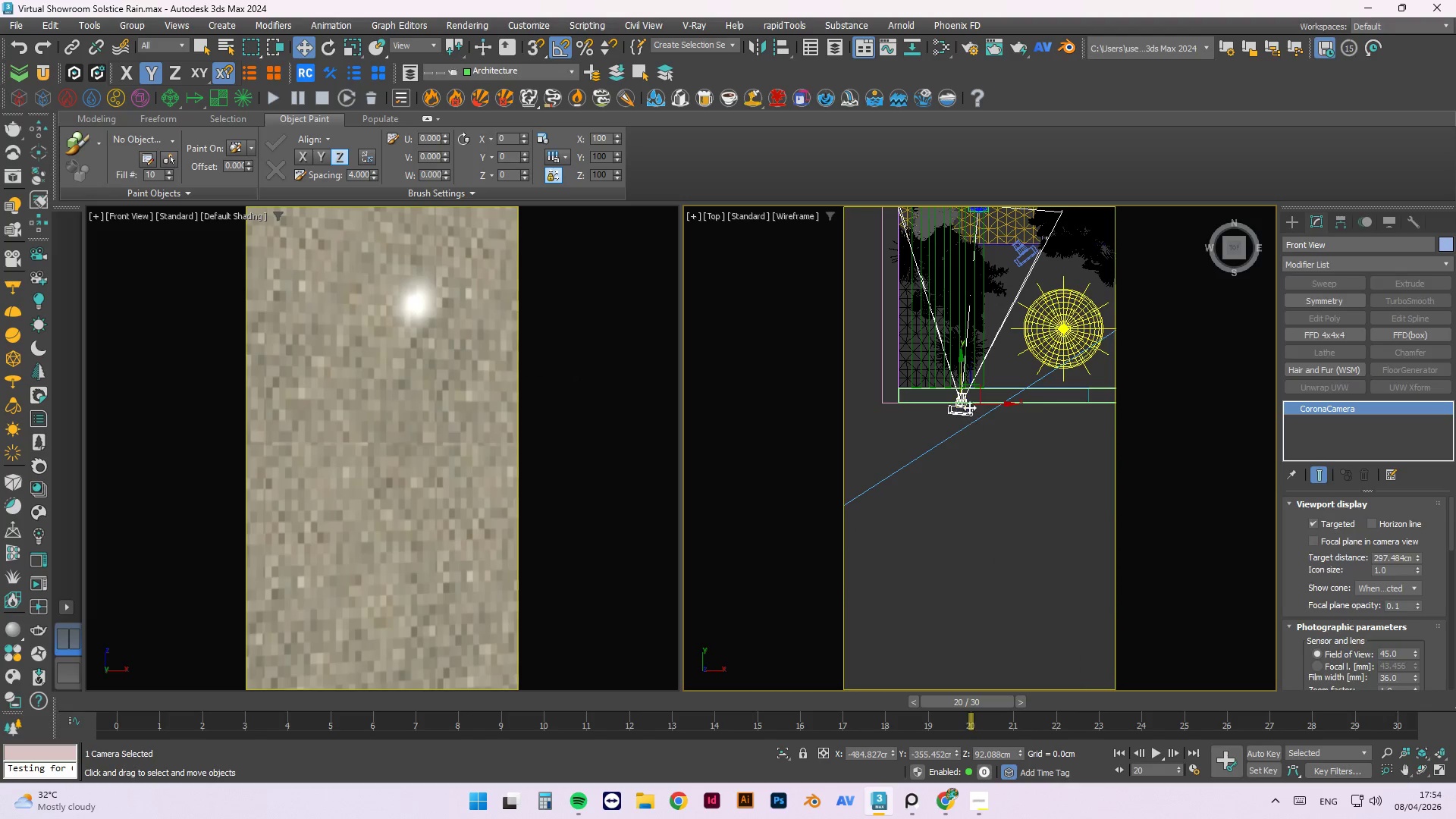 
scroll: coordinate [984, 397], scroll_direction: up, amount: 8.0
 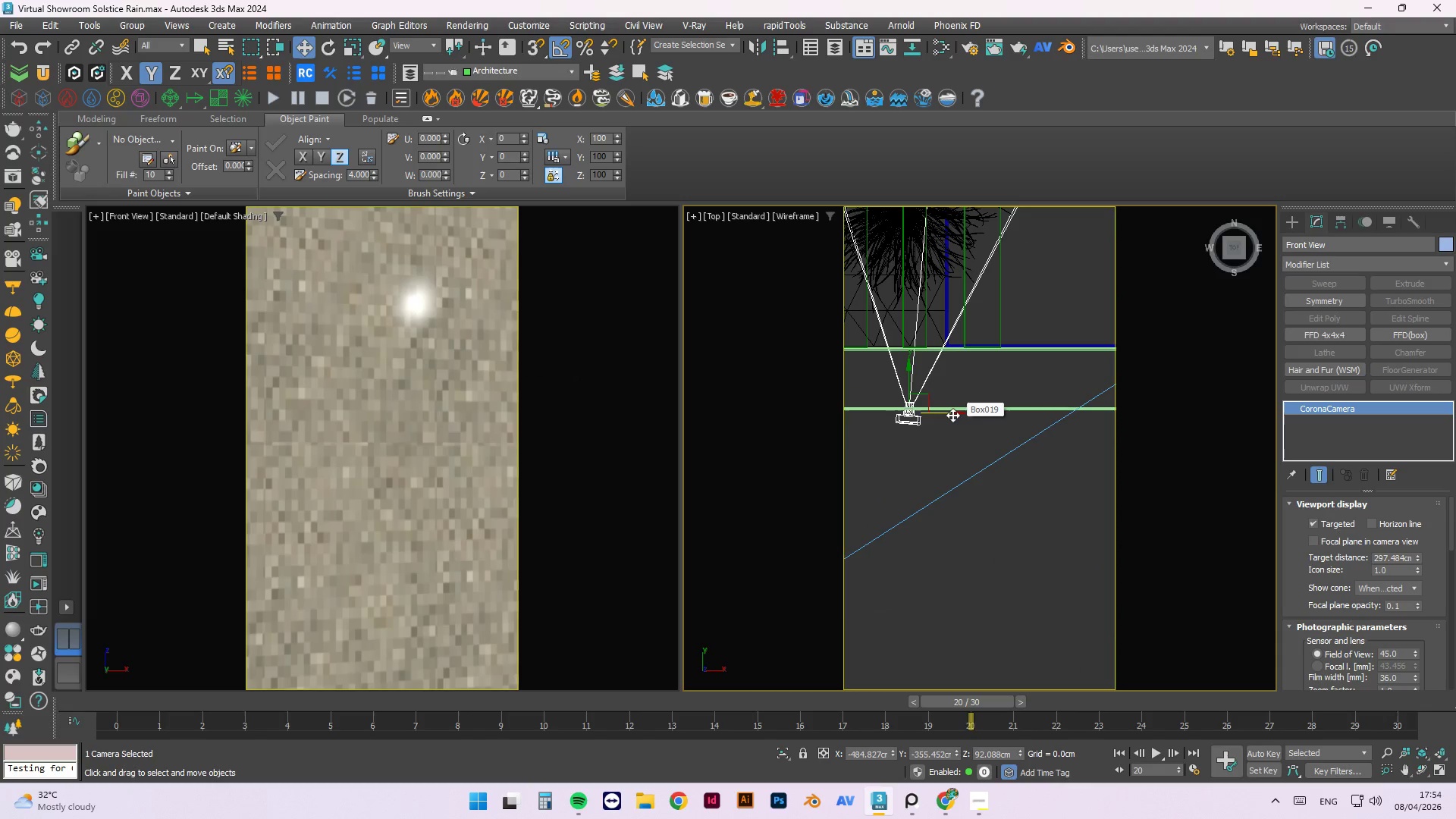 
left_click_drag(start_coordinate=[952, 415], to_coordinate=[1019, 456])
 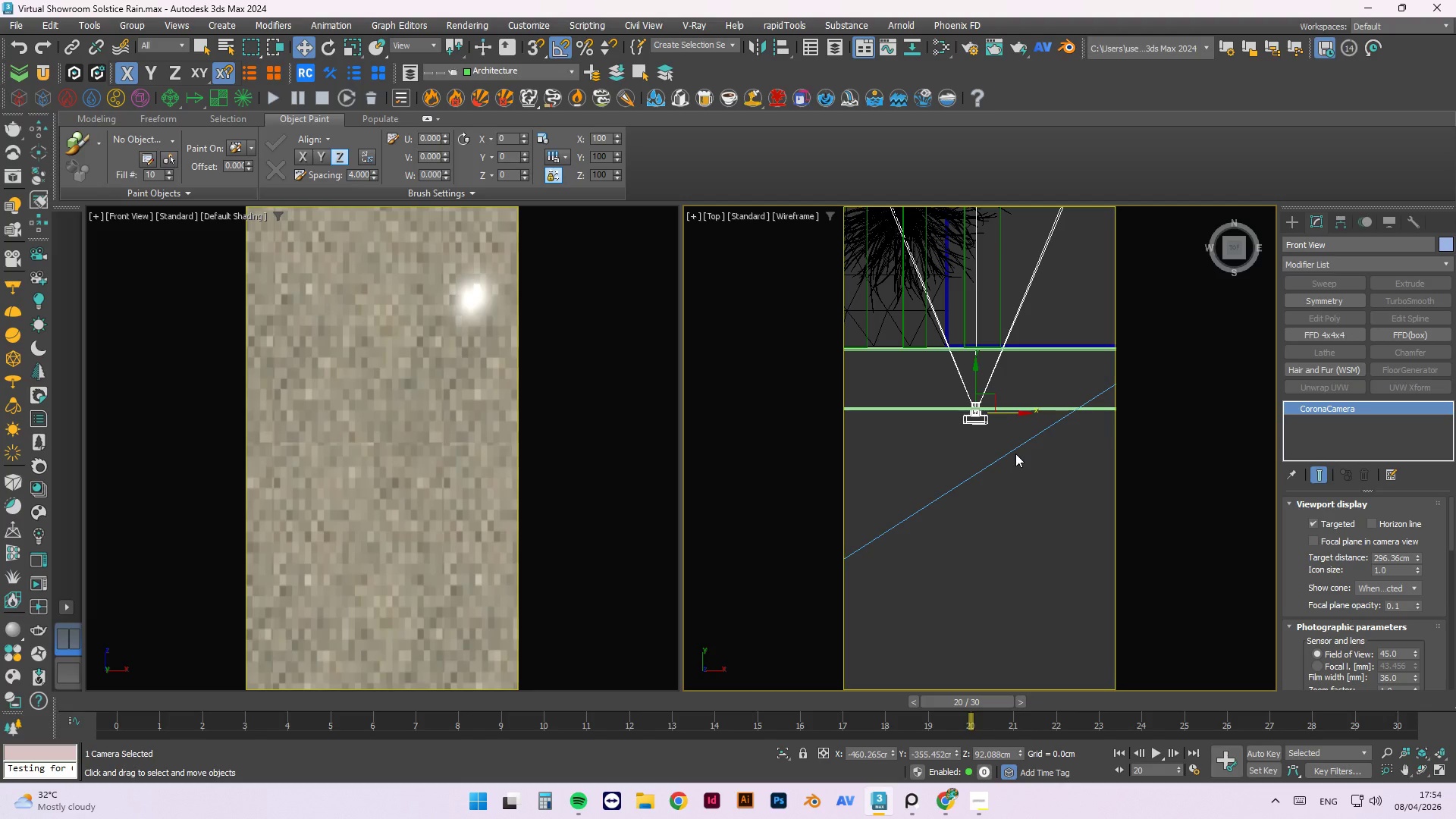 
wait(19.47)
 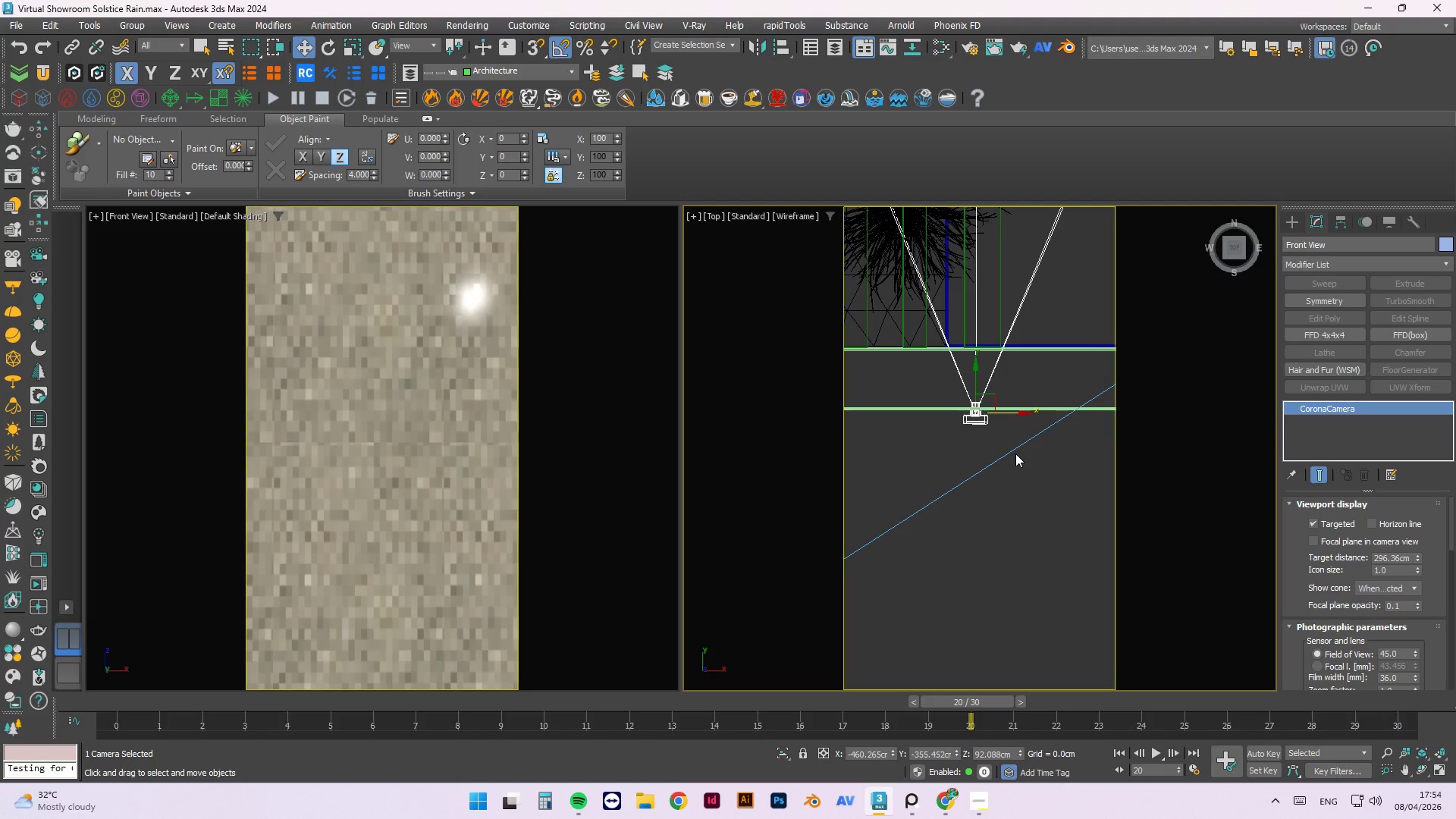 
left_click([977, 370])
 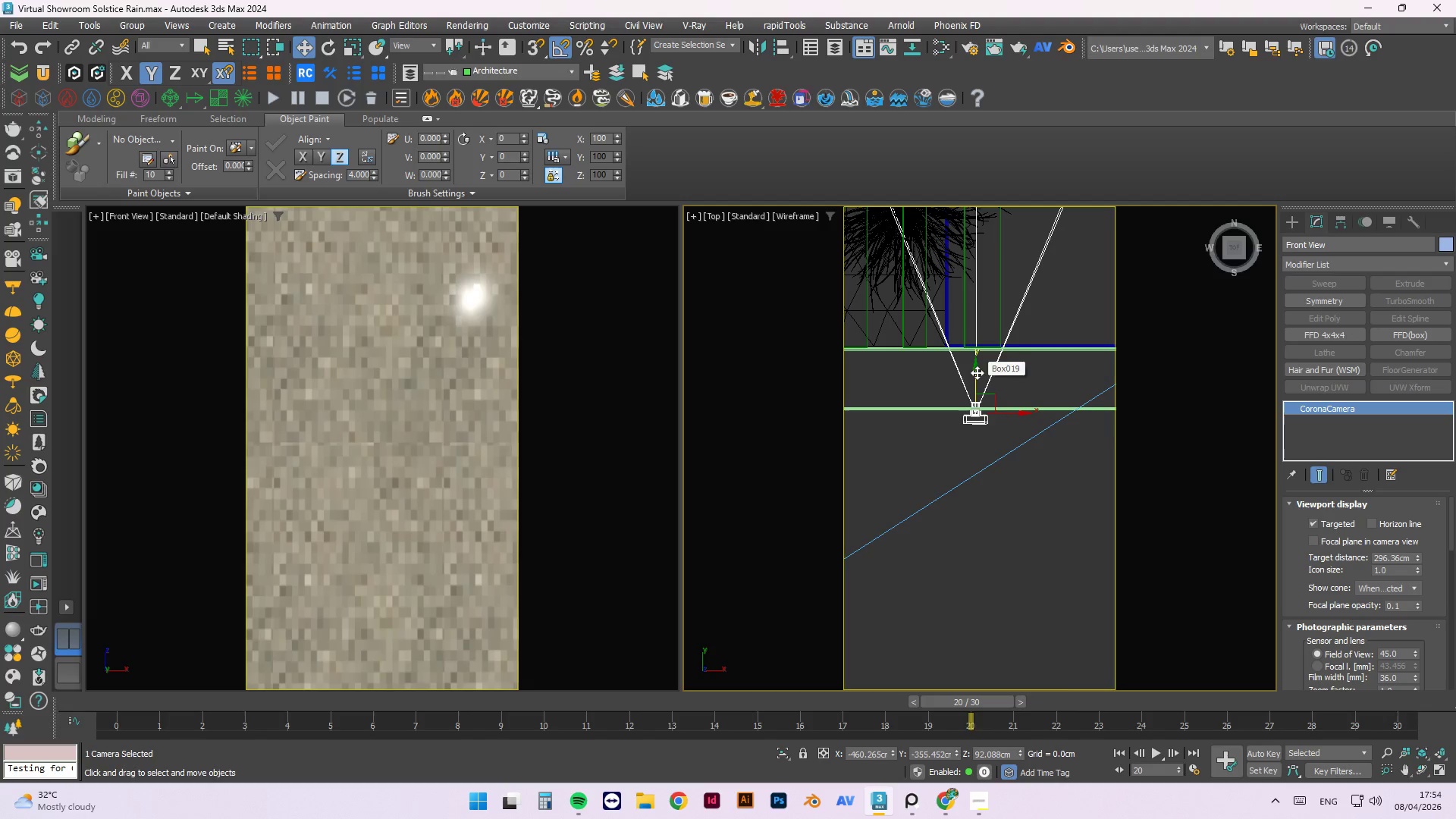 
left_click_drag(start_coordinate=[977, 372], to_coordinate=[965, 274])
 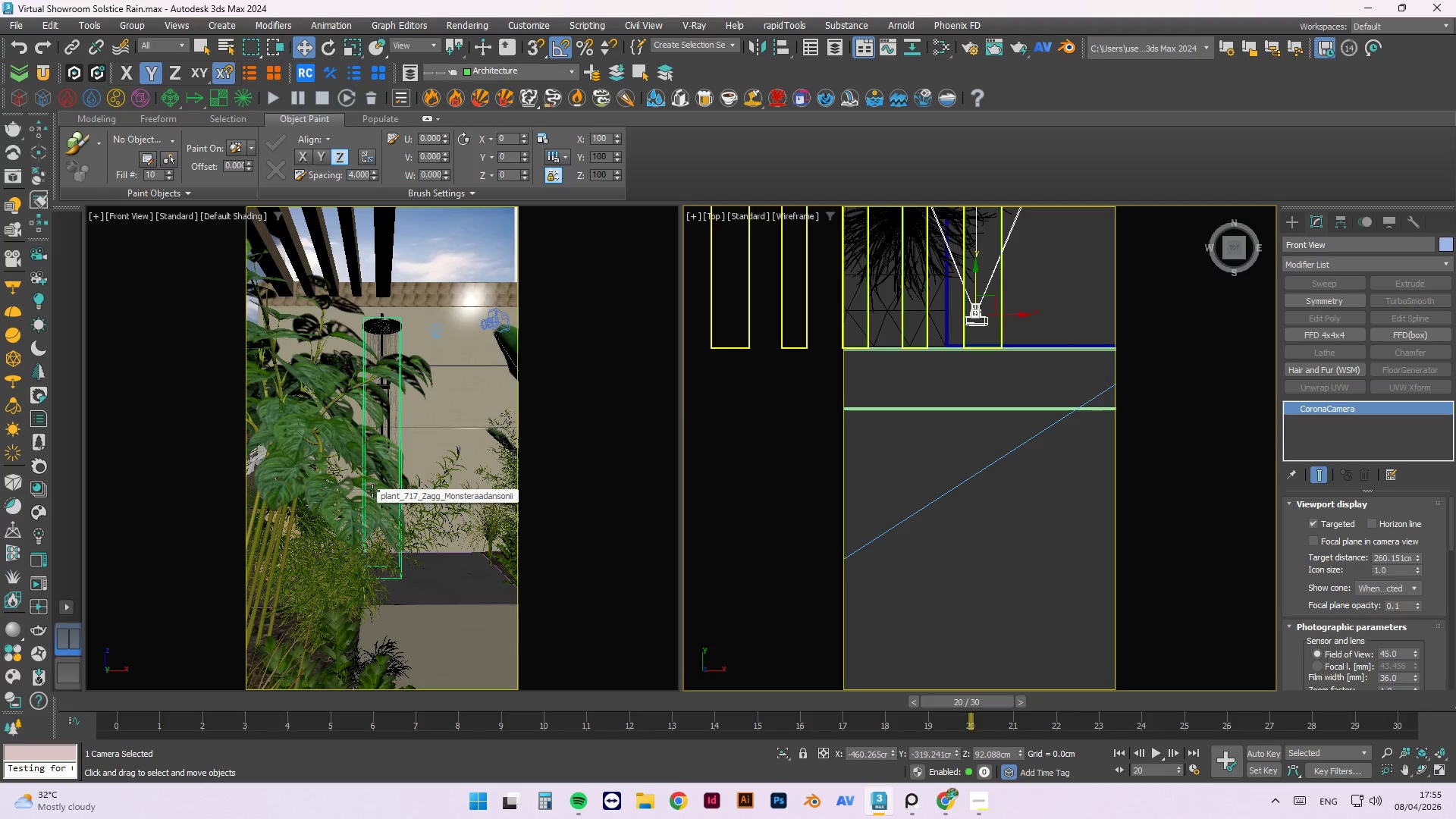 
wait(28.27)
 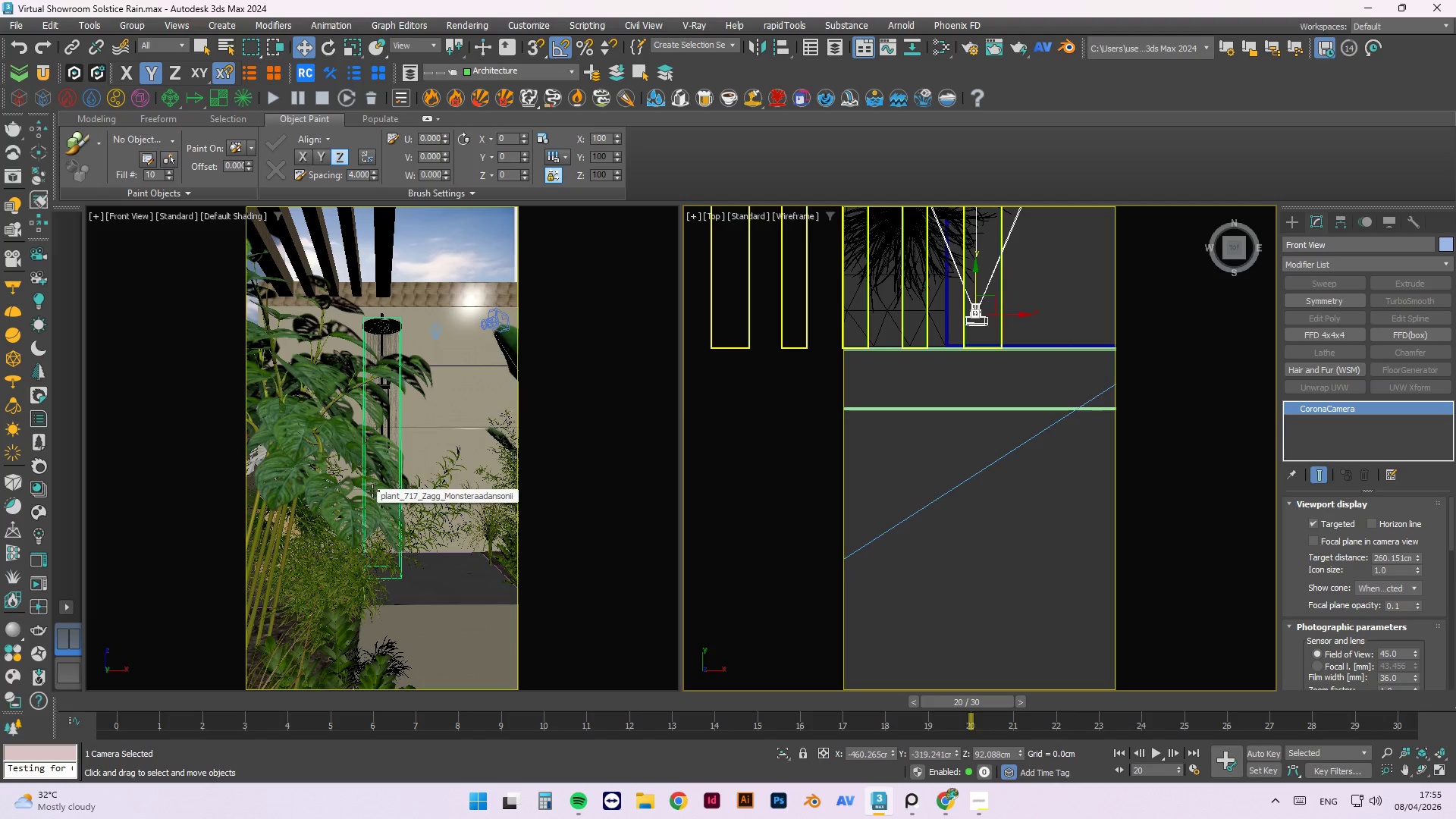 
left_click_drag(start_coordinate=[1013, 315], to_coordinate=[1020, 313])
 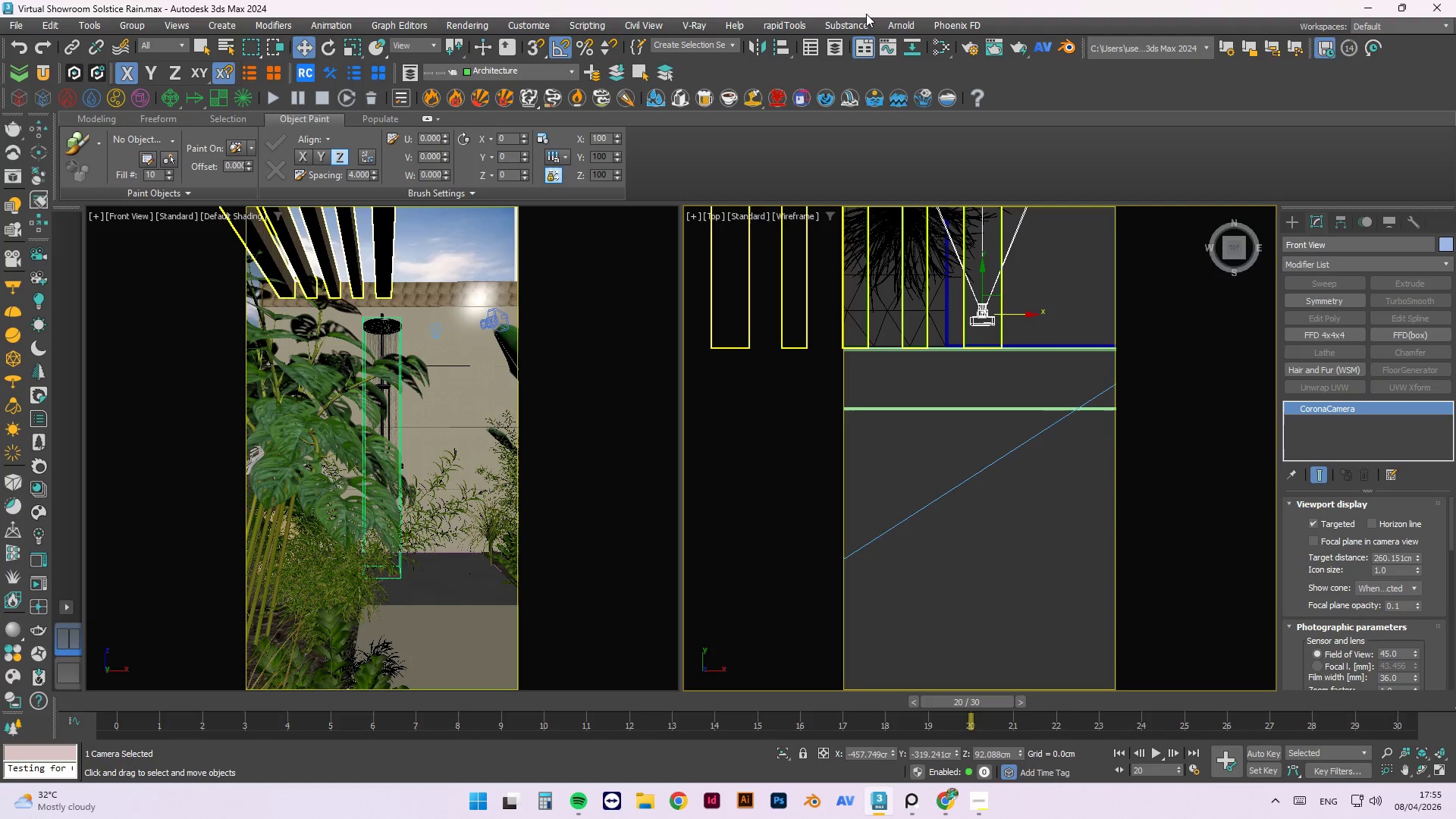 
scroll: coordinate [952, 411], scroll_direction: down, amount: 4.0
 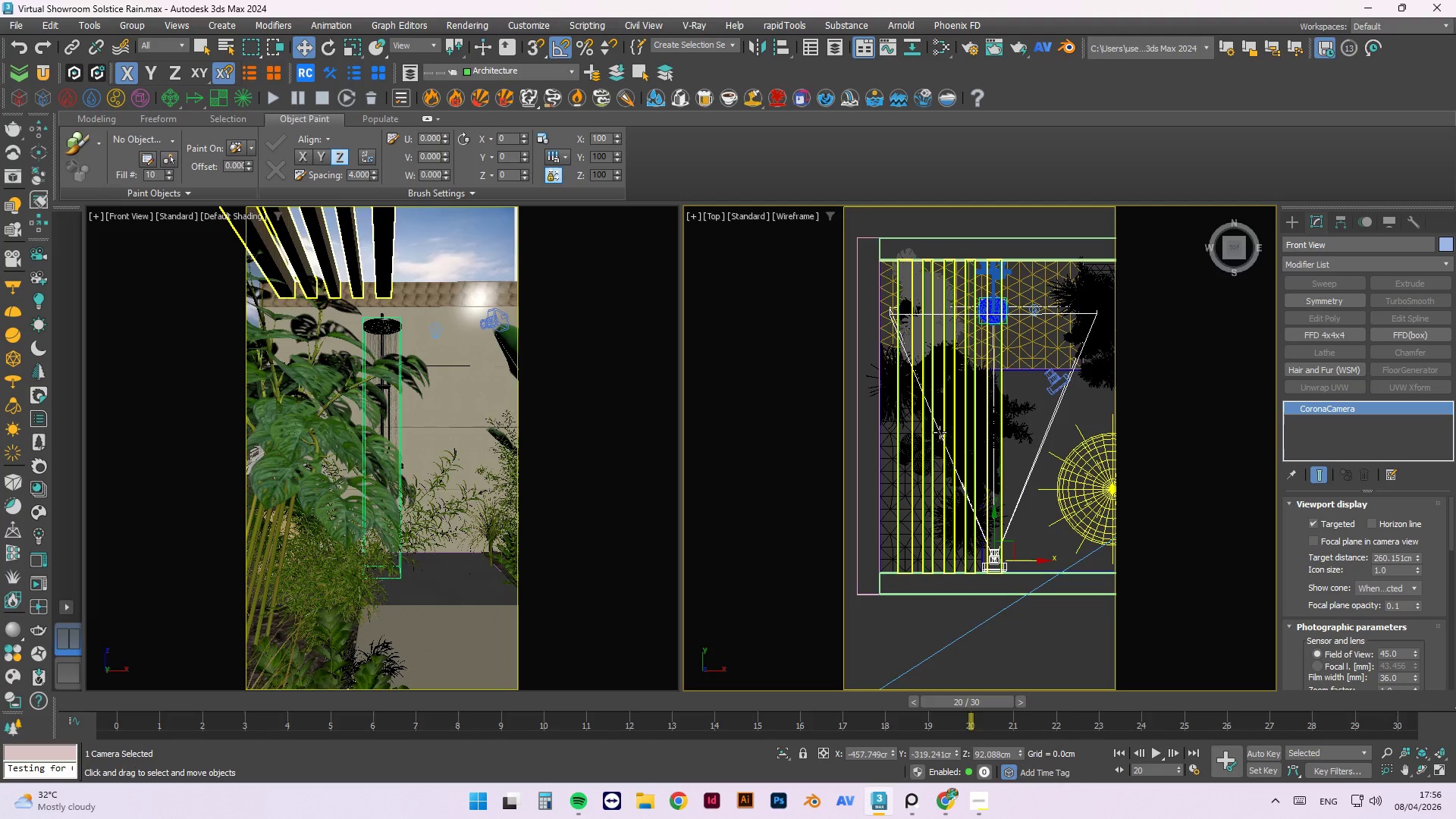 
wait(62.47)
 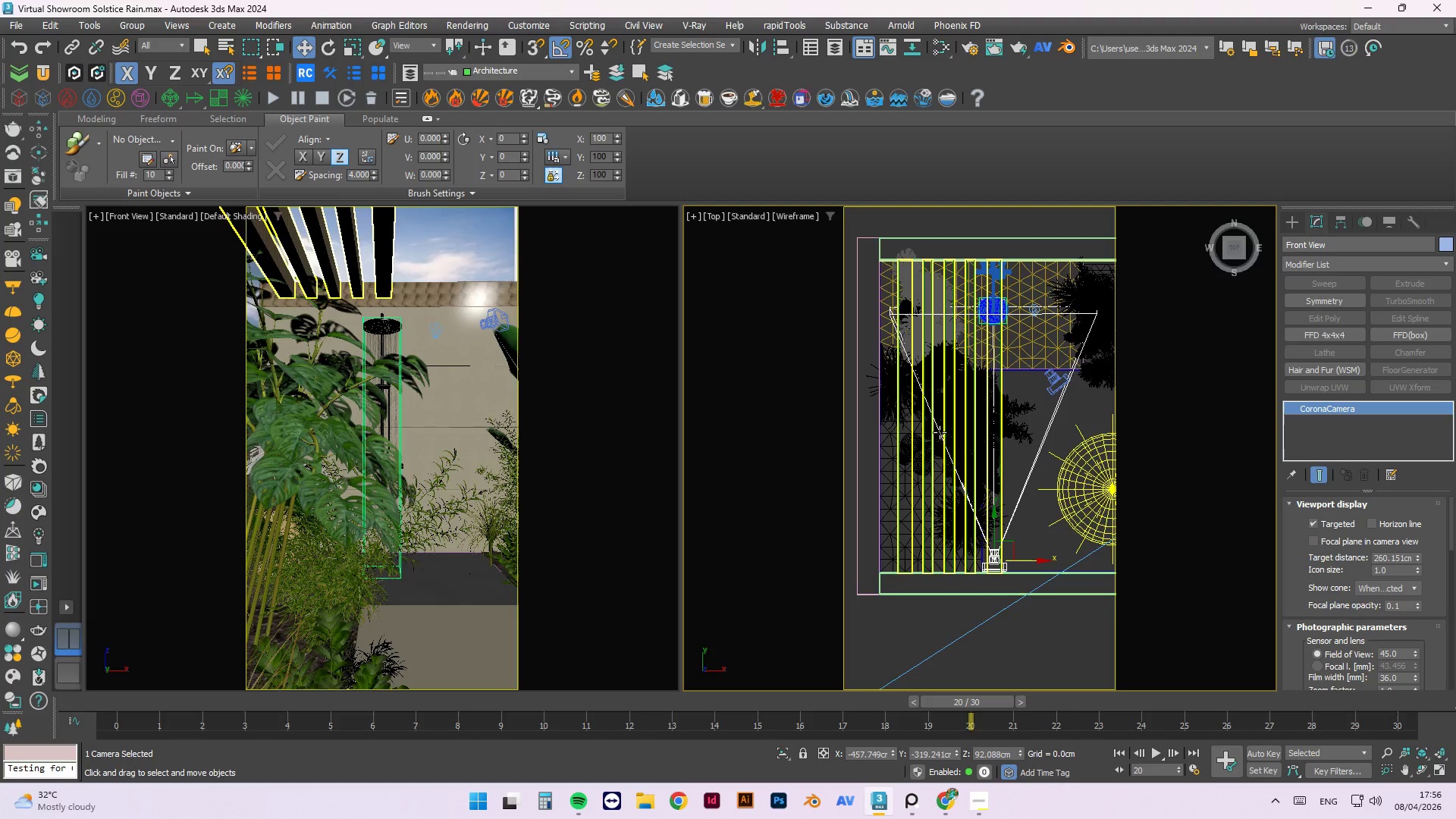 
left_click([39, 581])
 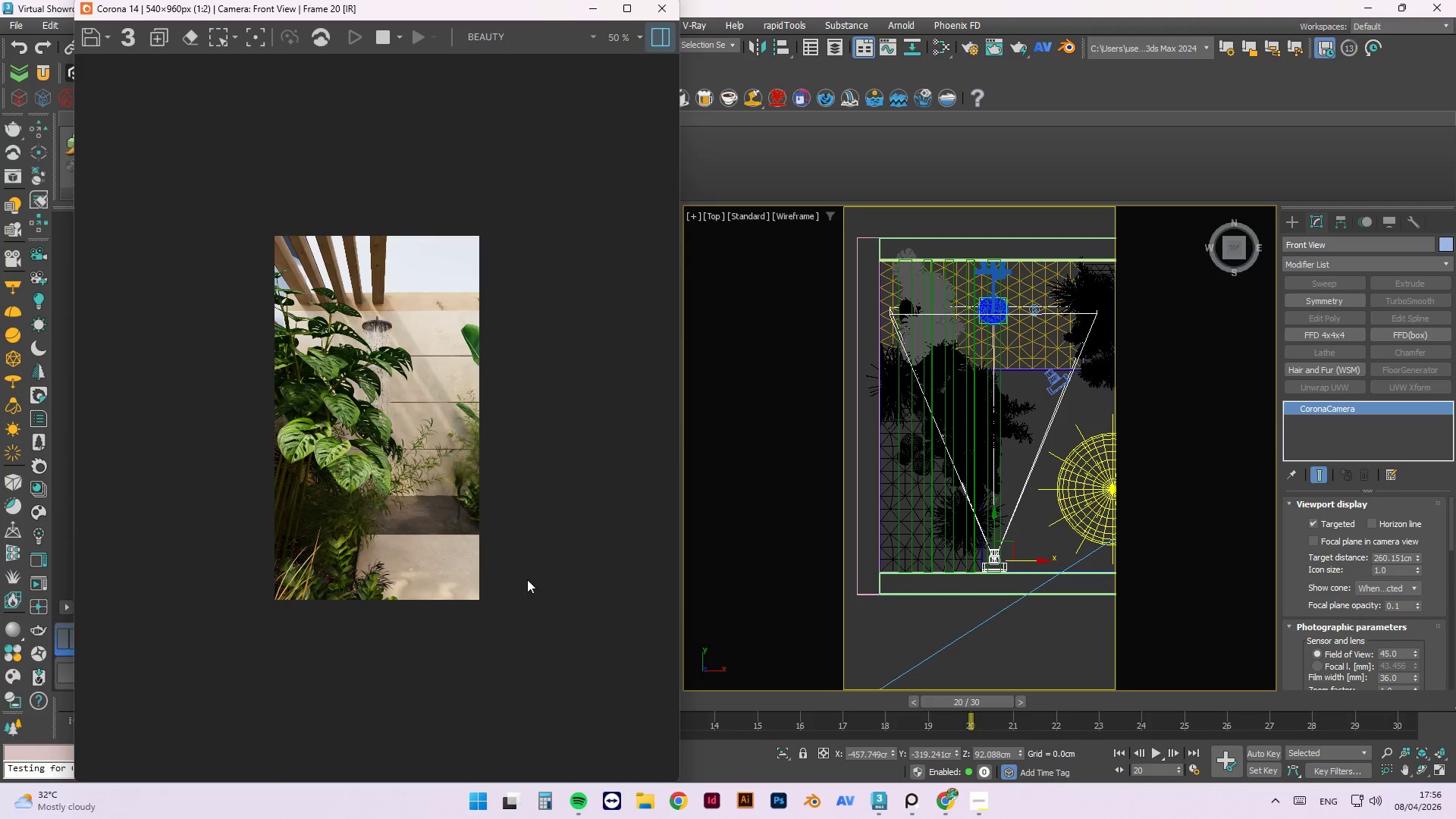 
wait(6.44)
 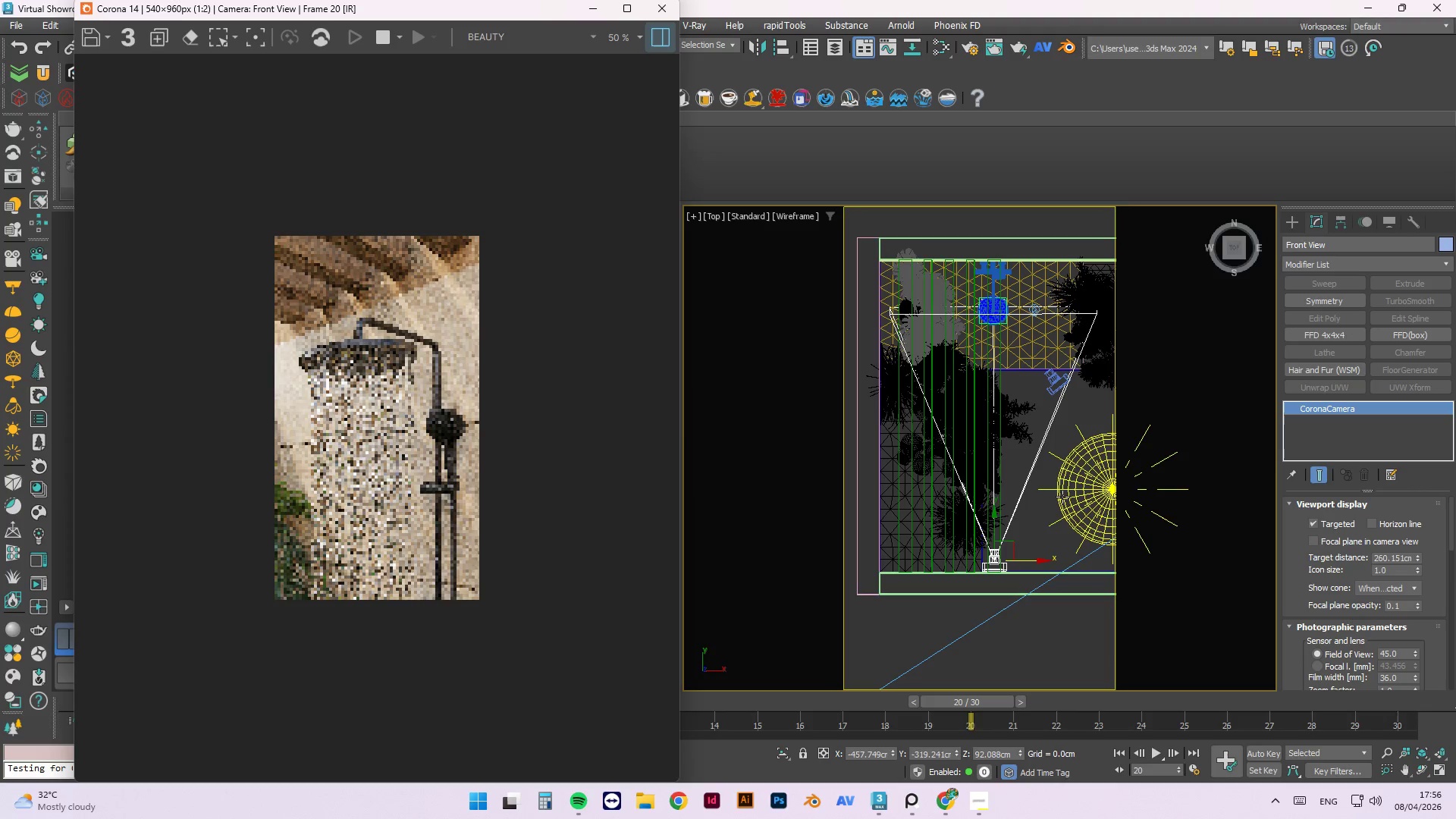 
scroll: coordinate [1011, 586], scroll_direction: up, amount: 1.0
 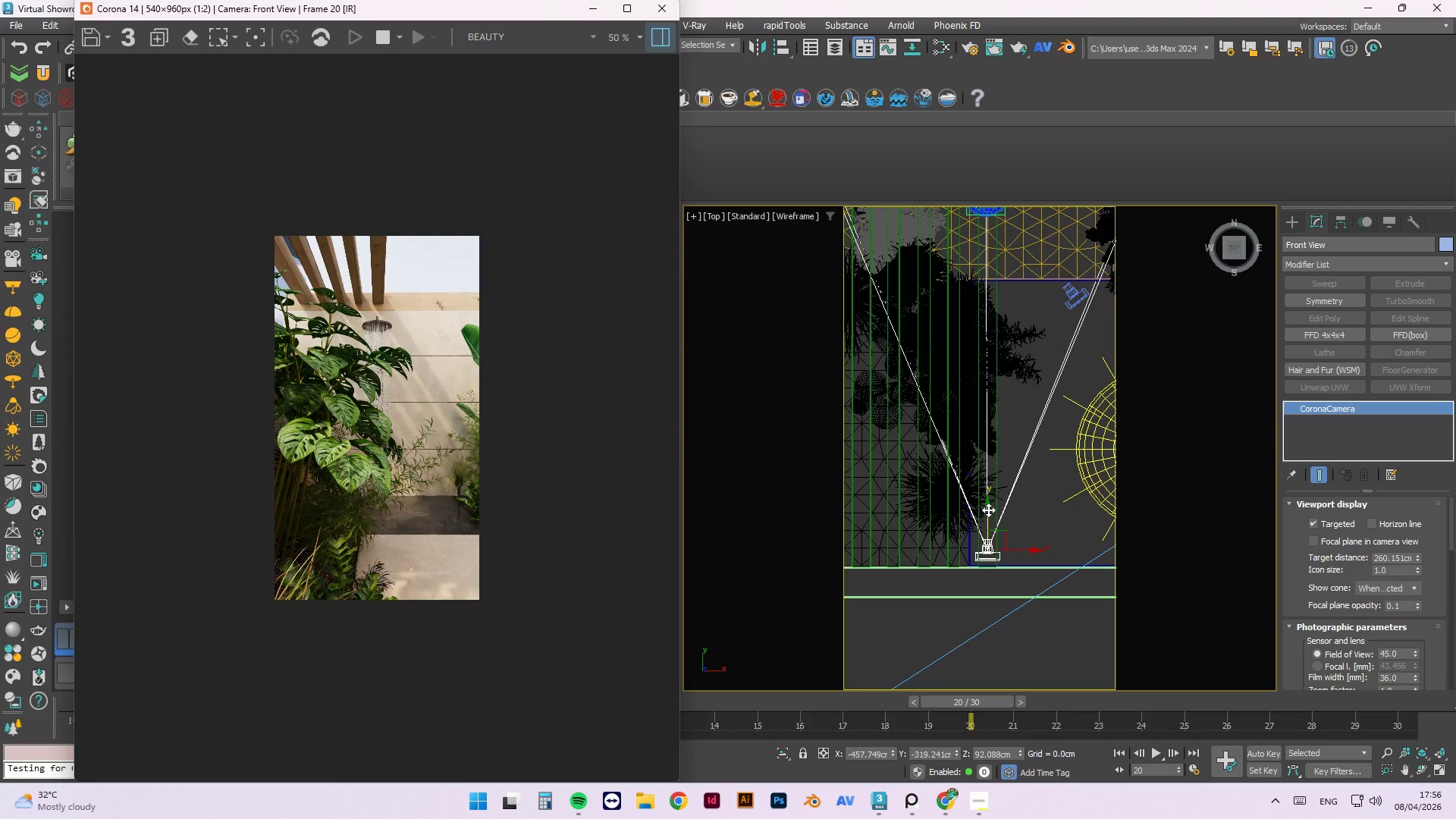 
left_click_drag(start_coordinate=[988, 510], to_coordinate=[968, 347])
 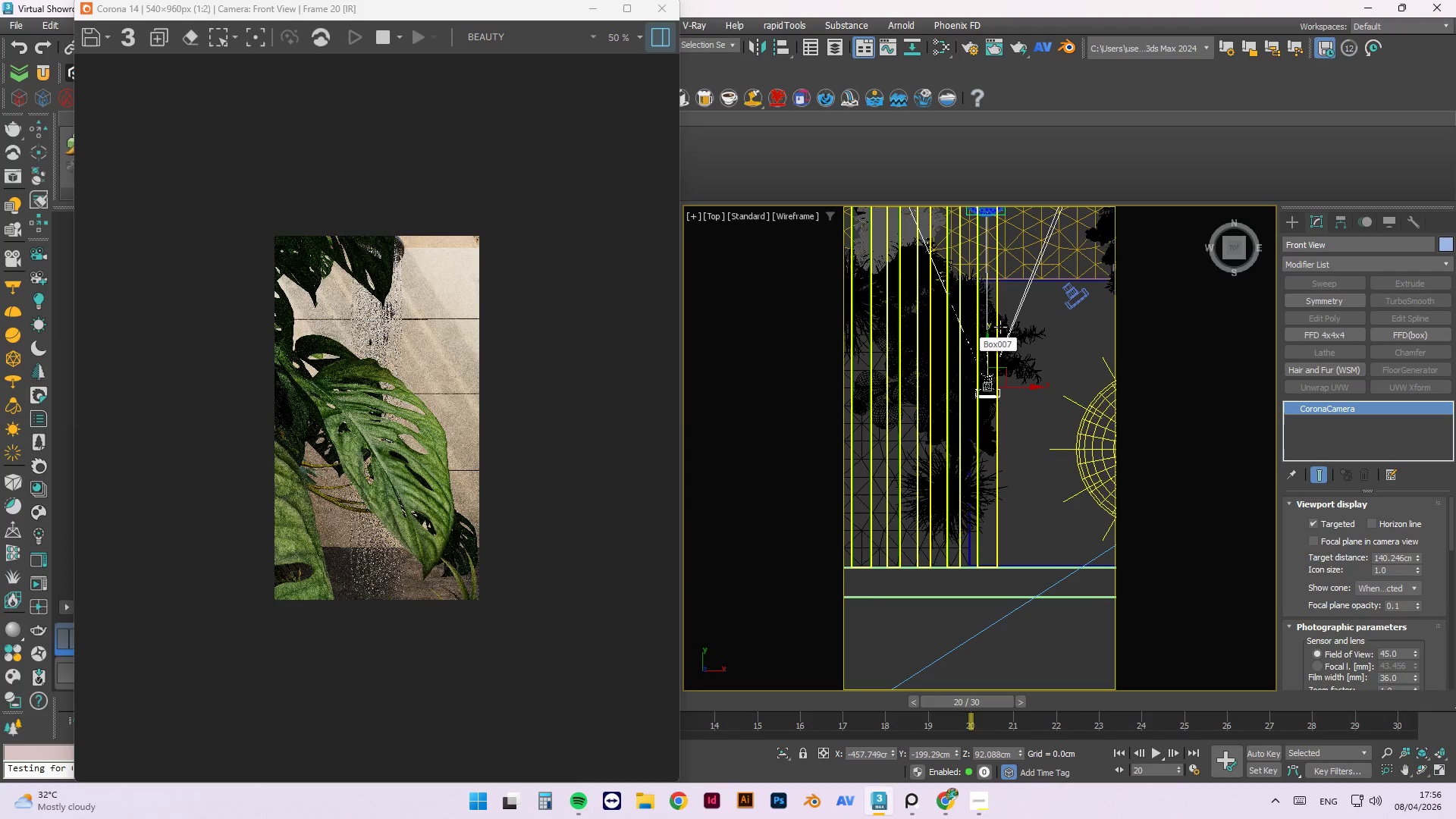 
scroll: coordinate [871, 482], scroll_direction: down, amount: 2.0
 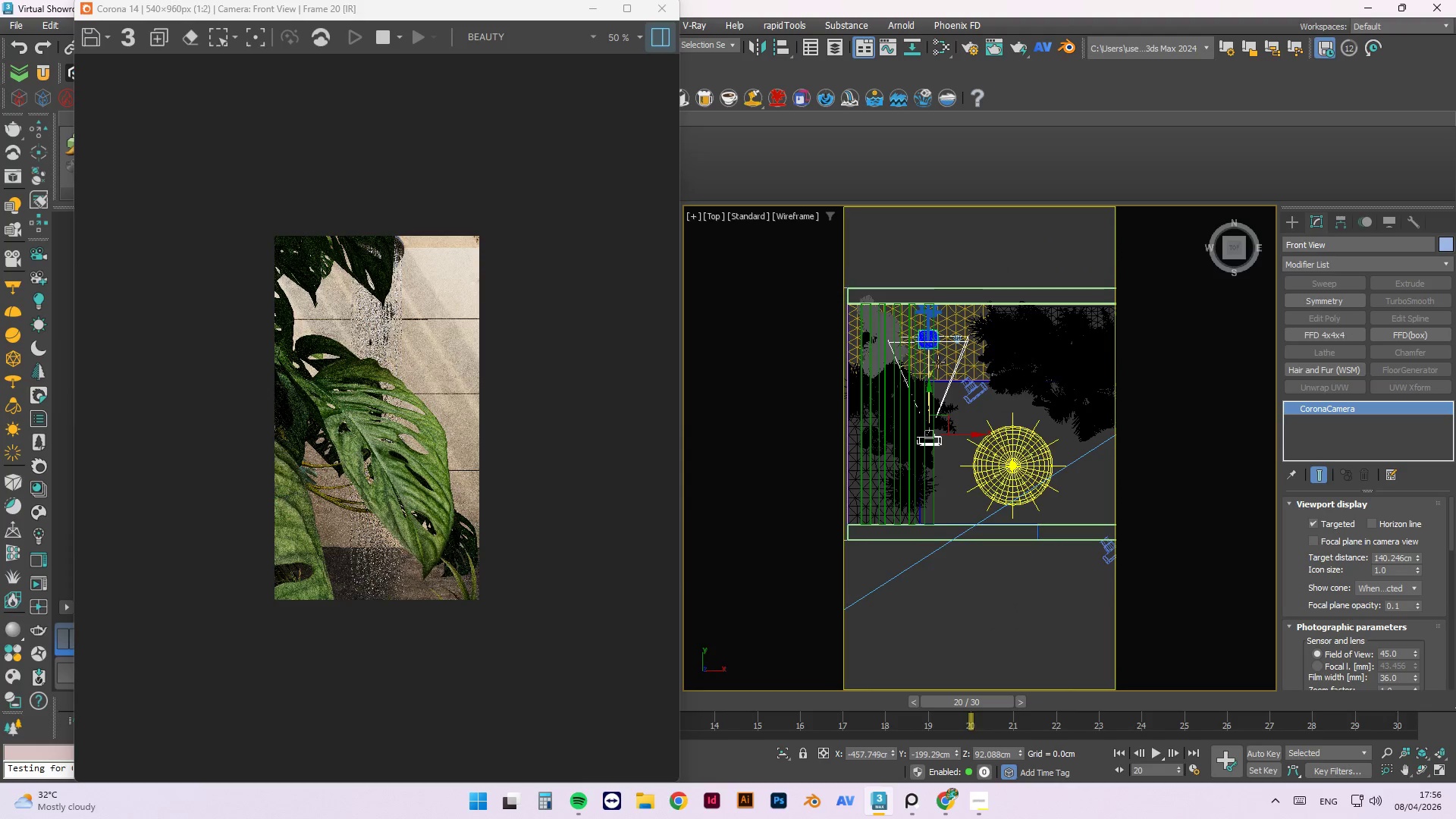 
scroll: coordinate [938, 362], scroll_direction: up, amount: 3.0
 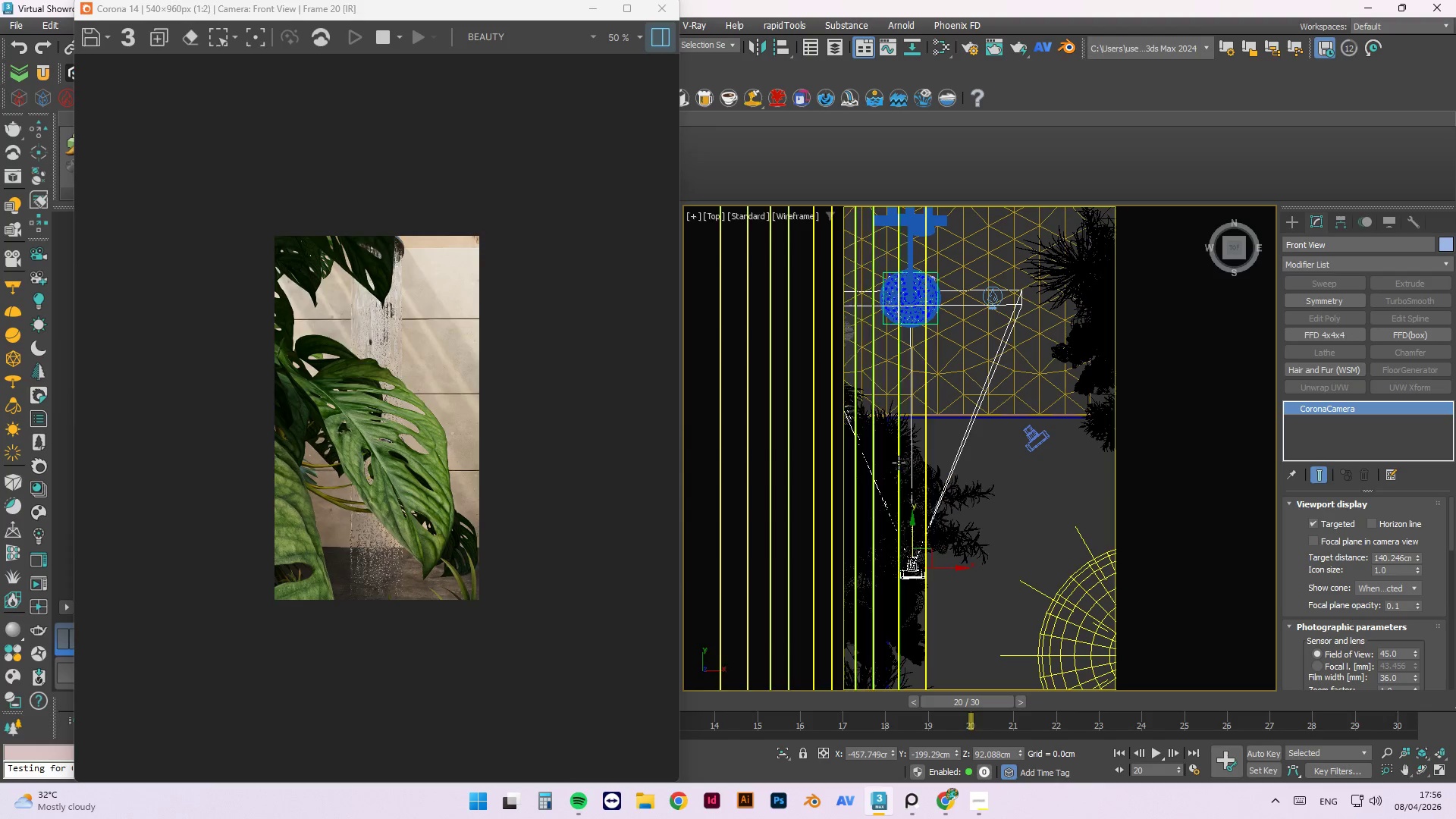 
left_click_drag(start_coordinate=[915, 523], to_coordinate=[909, 574])
 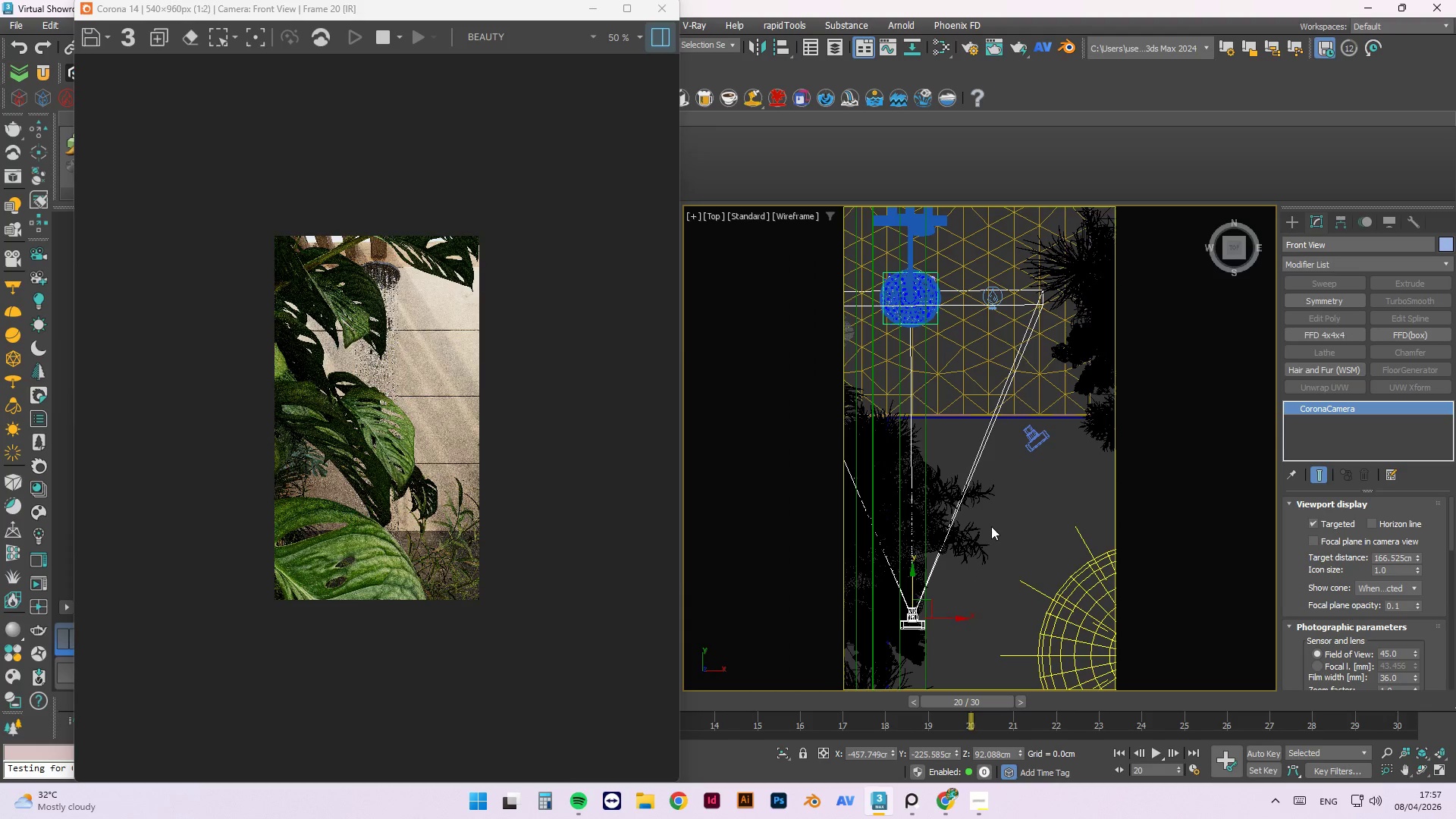 
key(F)
 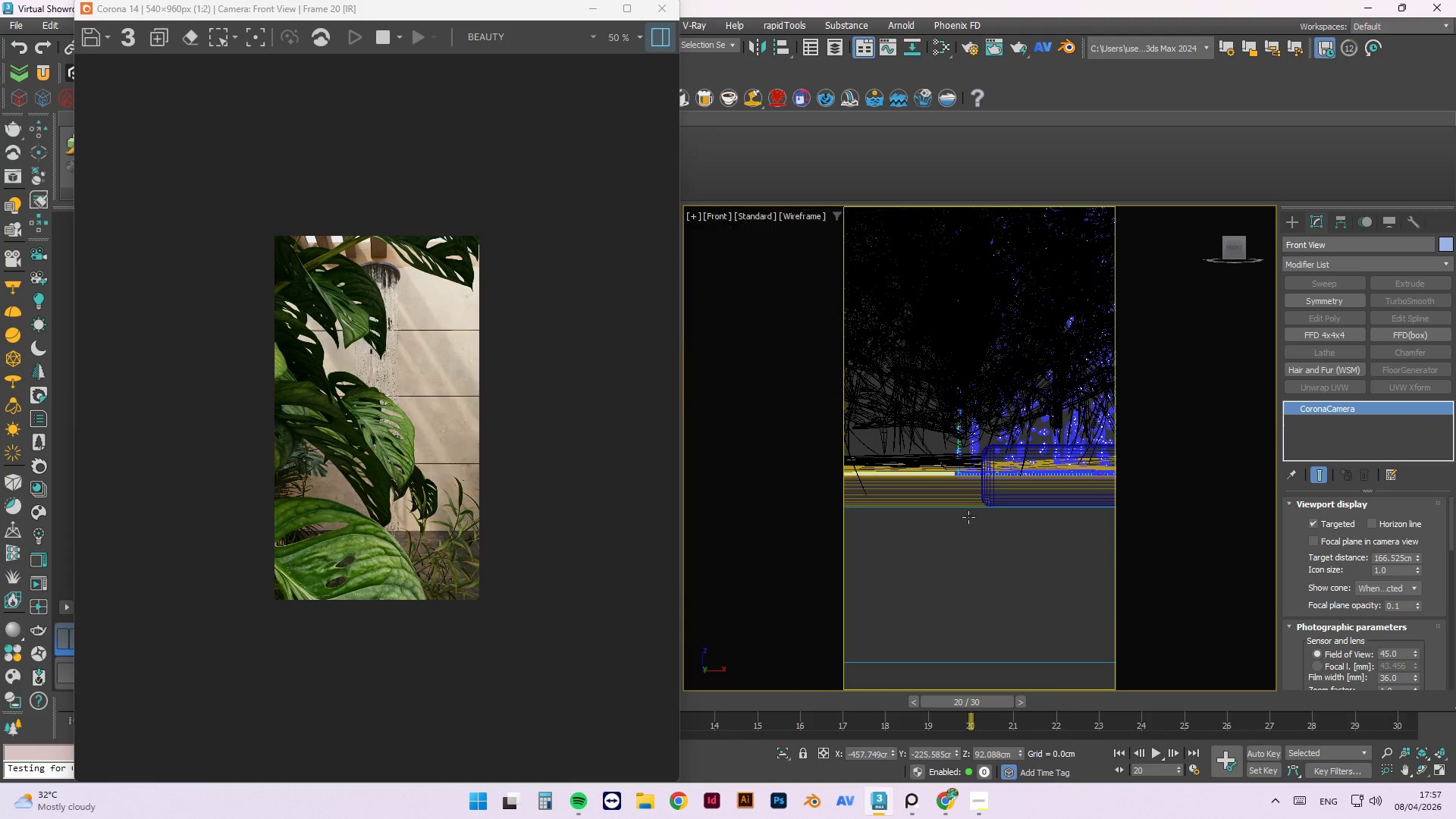 
scroll: coordinate [974, 482], scroll_direction: down, amount: 8.0
 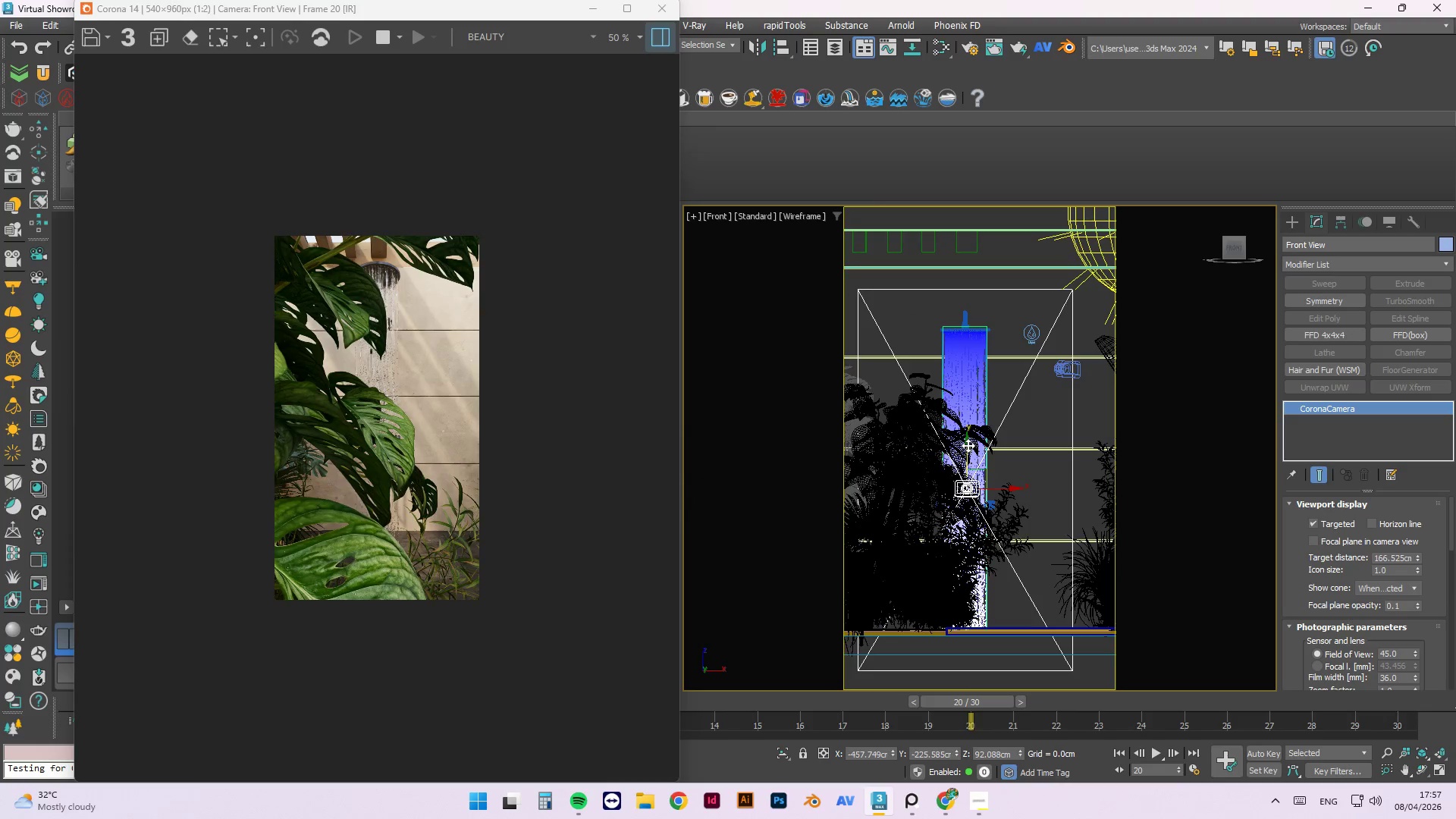 
left_click_drag(start_coordinate=[968, 445], to_coordinate=[966, 434])
 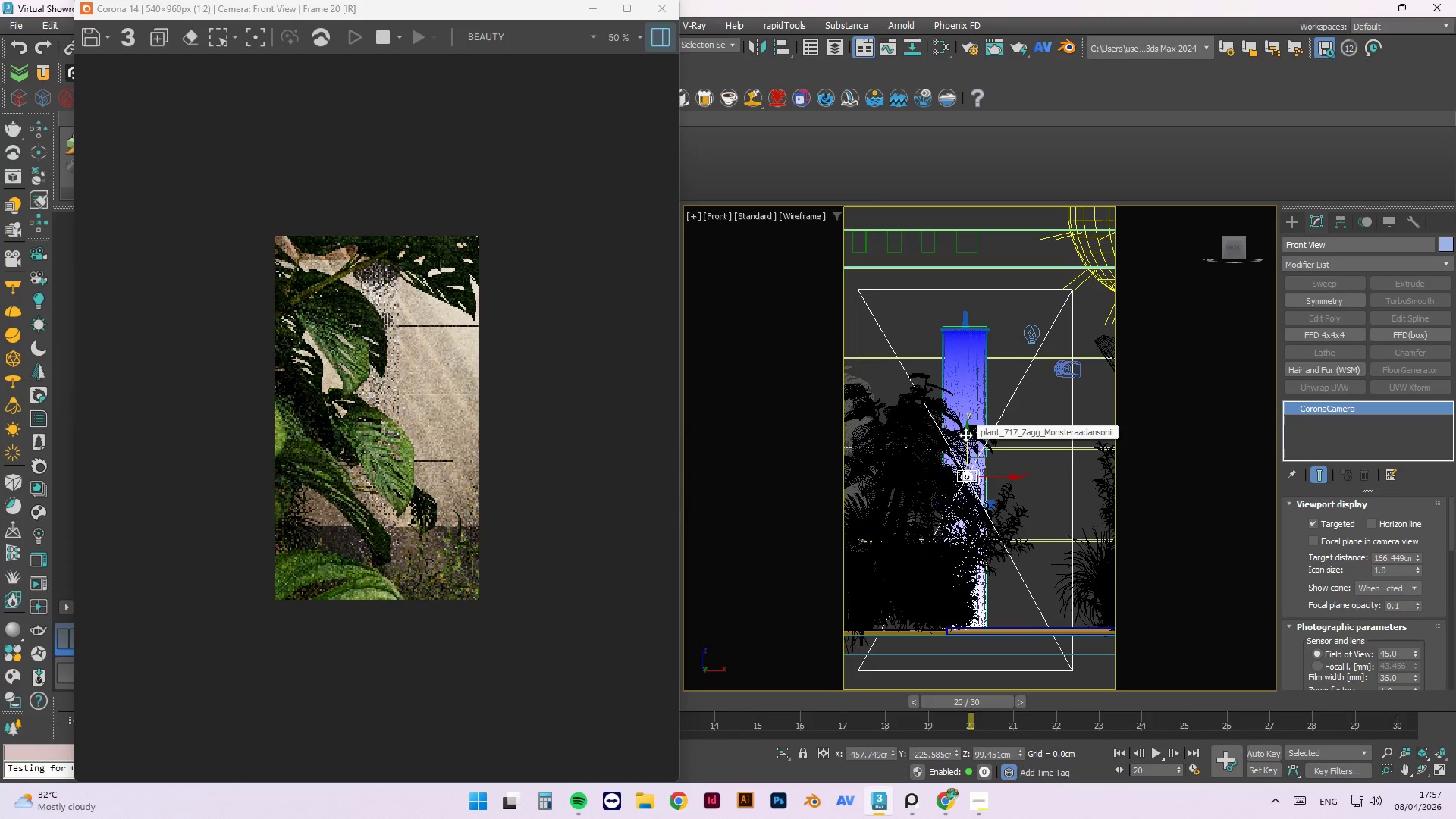 
key(Control+Z)
 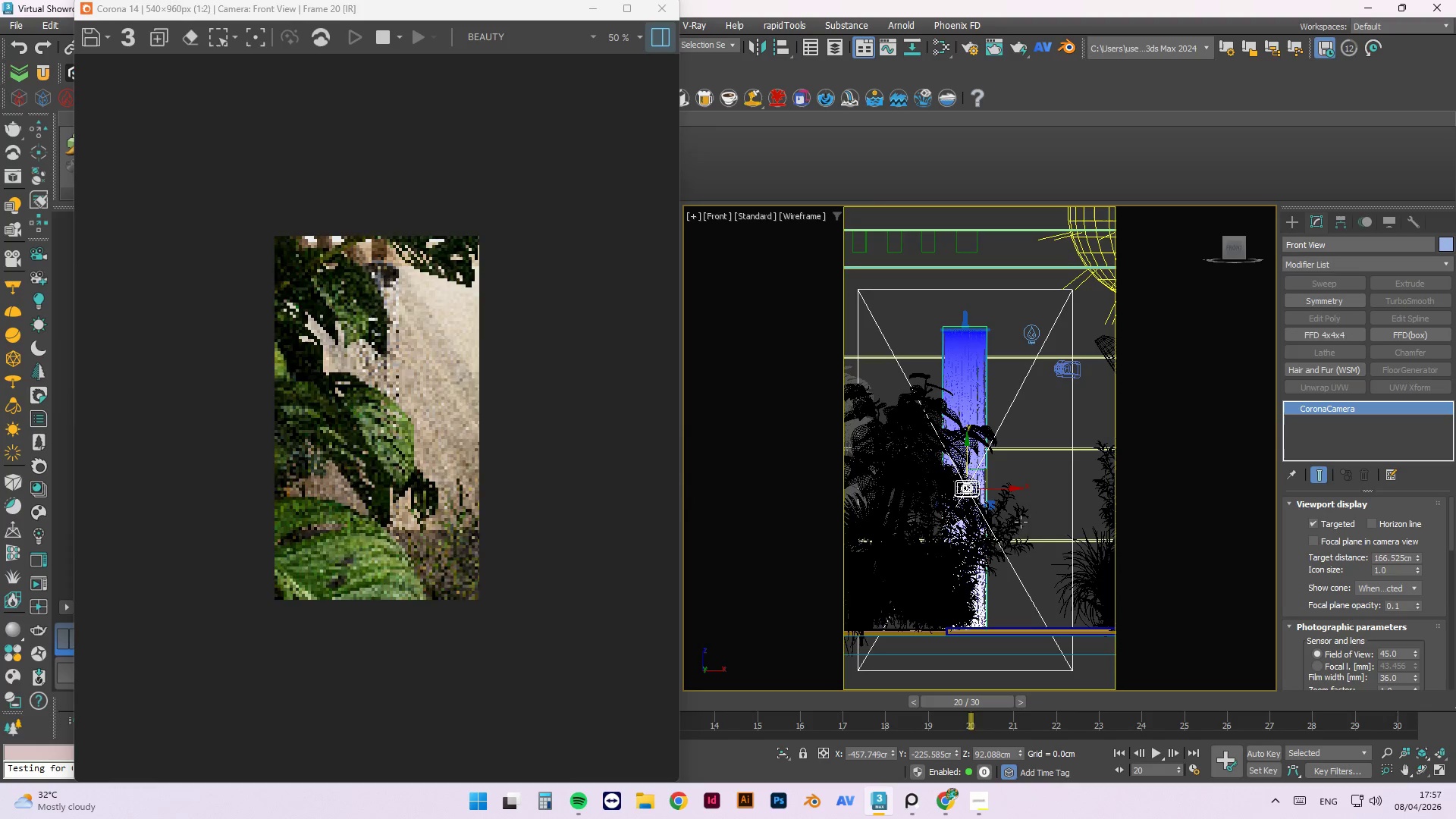 
hold_key(key=AltLeft, duration=1.5)
 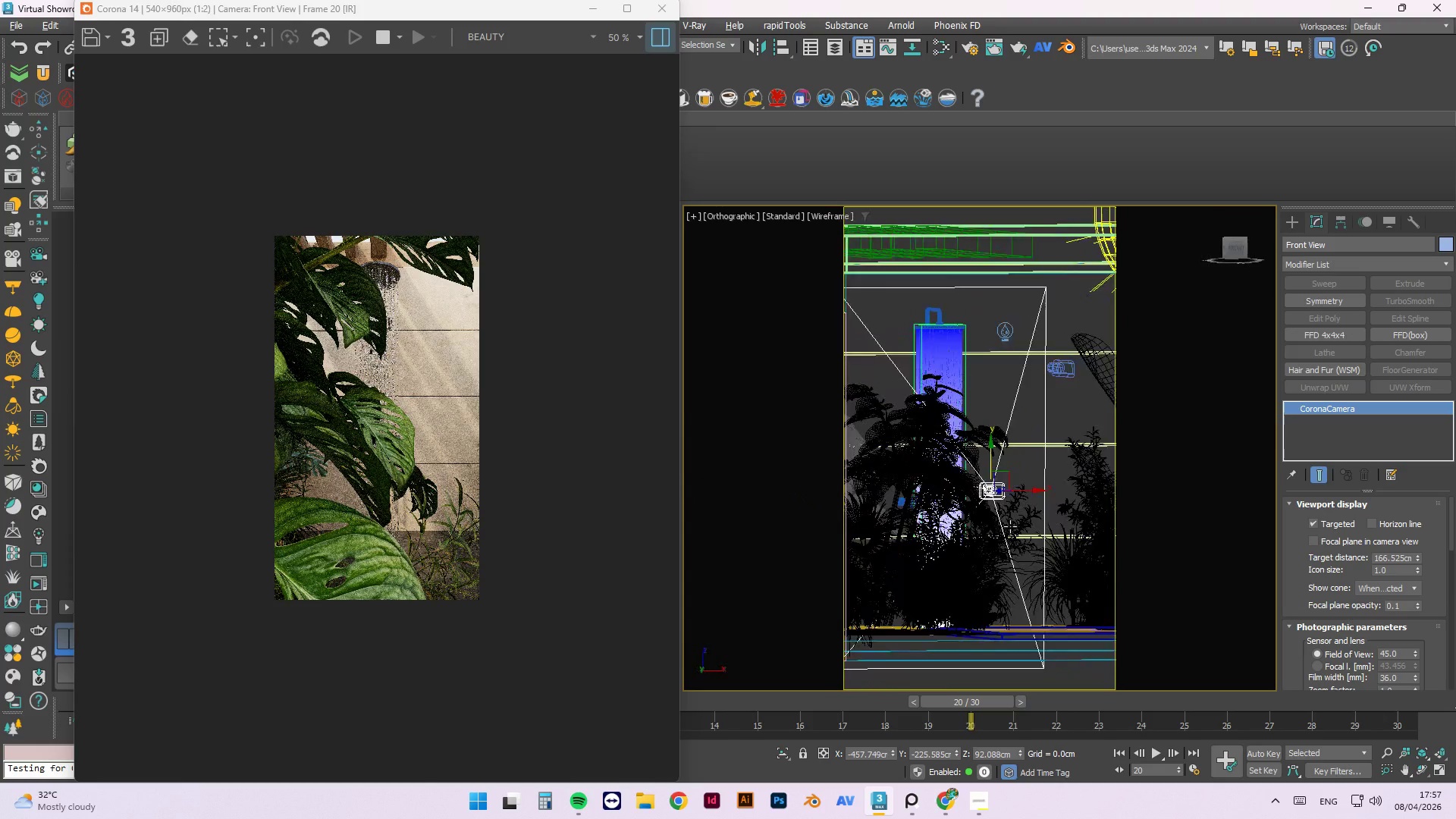 
hold_key(key=AltLeft, duration=1.06)
 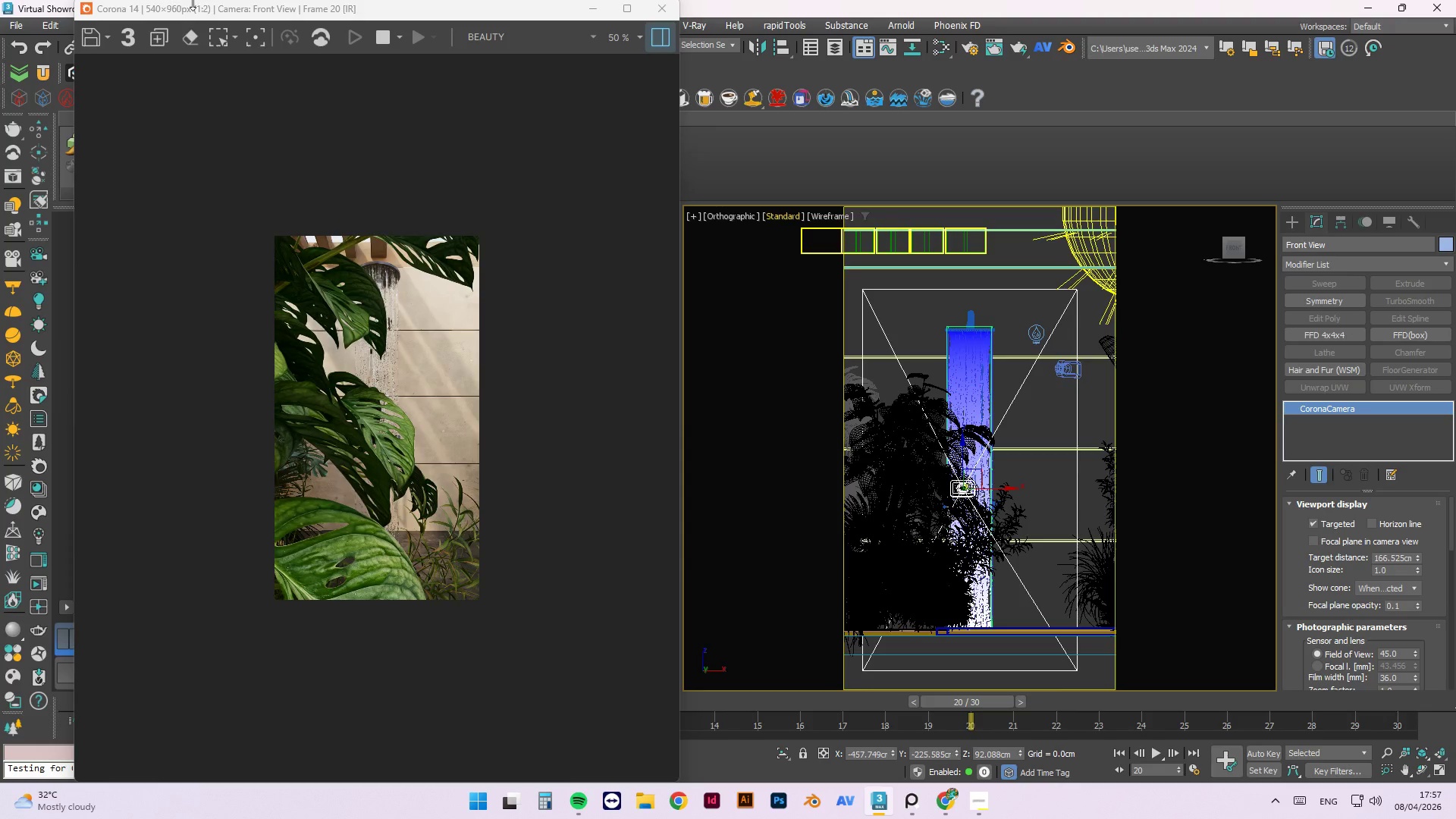 
left_click_drag(start_coordinate=[193, 9], to_coordinate=[171, 166])
 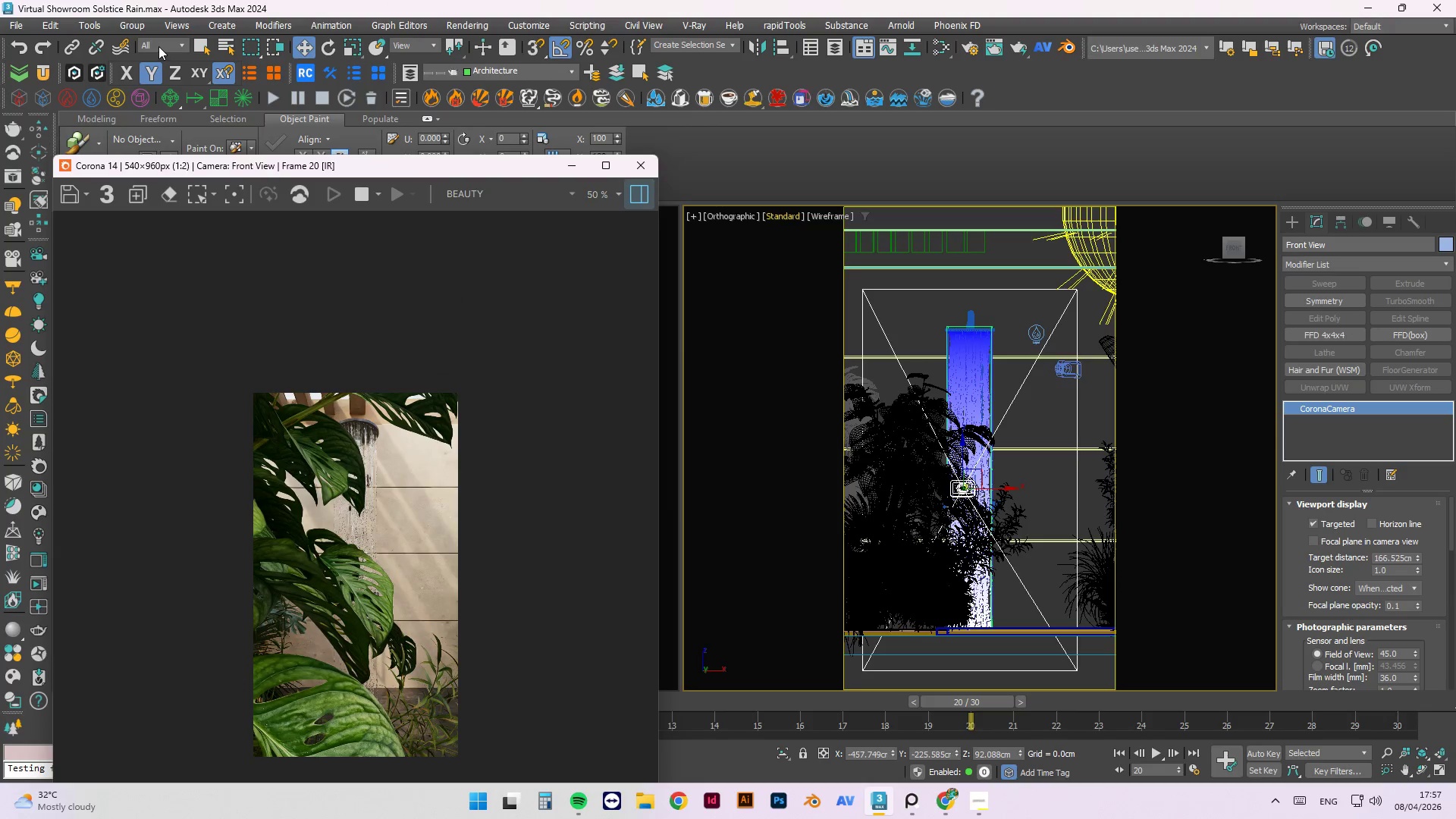 
left_click([158, 46])
 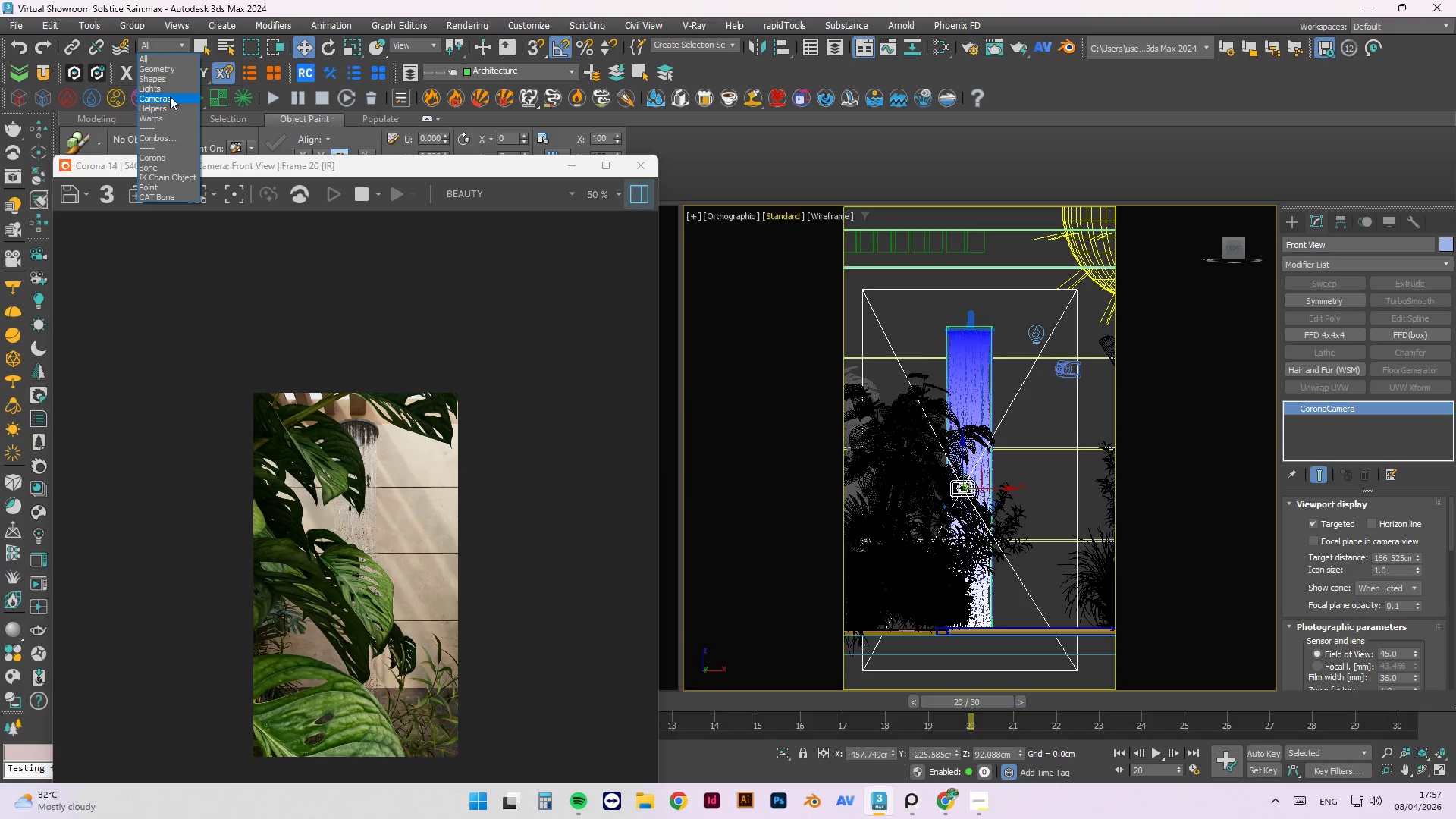 
left_click([169, 96])
 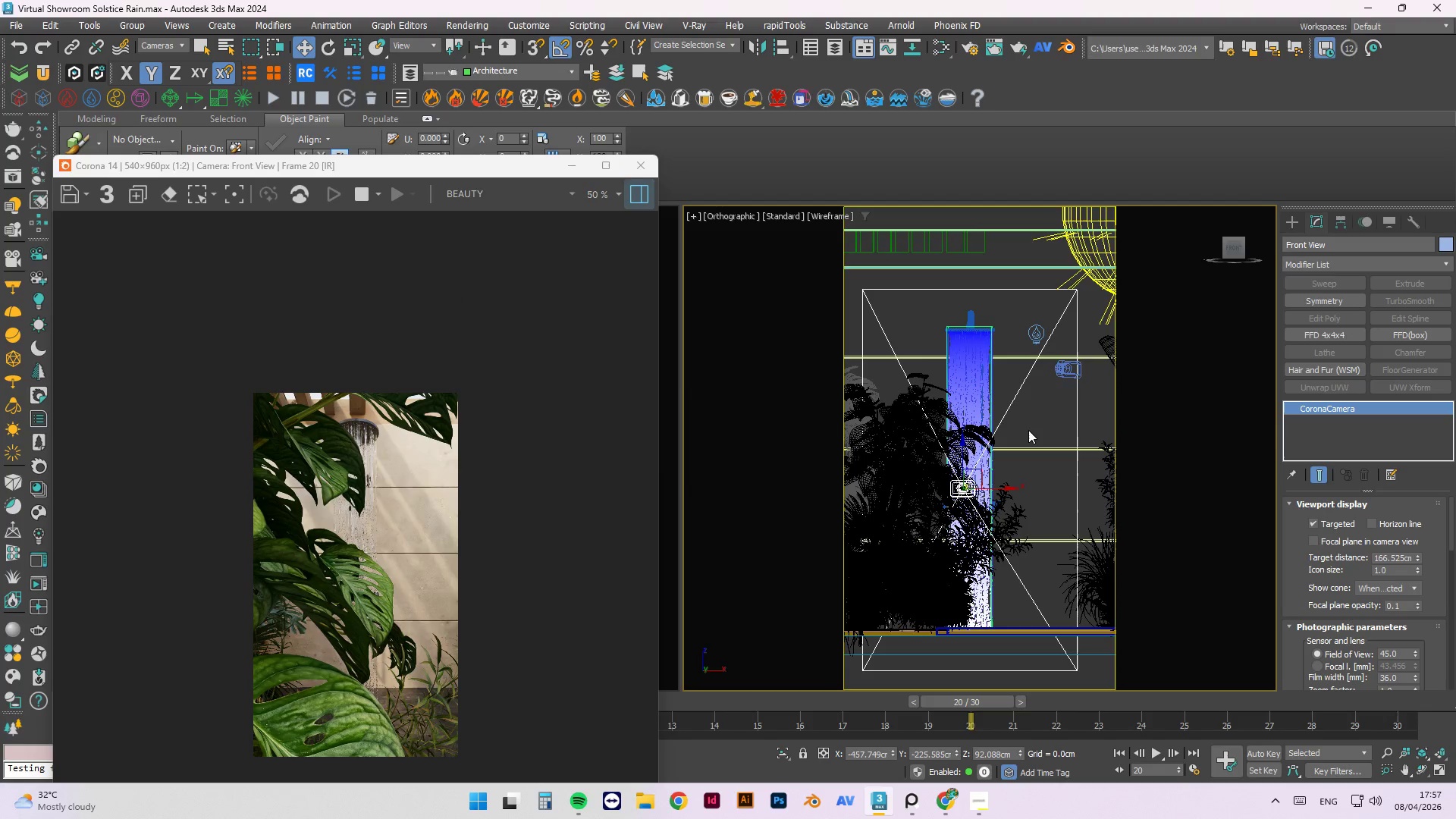 
left_click([1041, 422])
 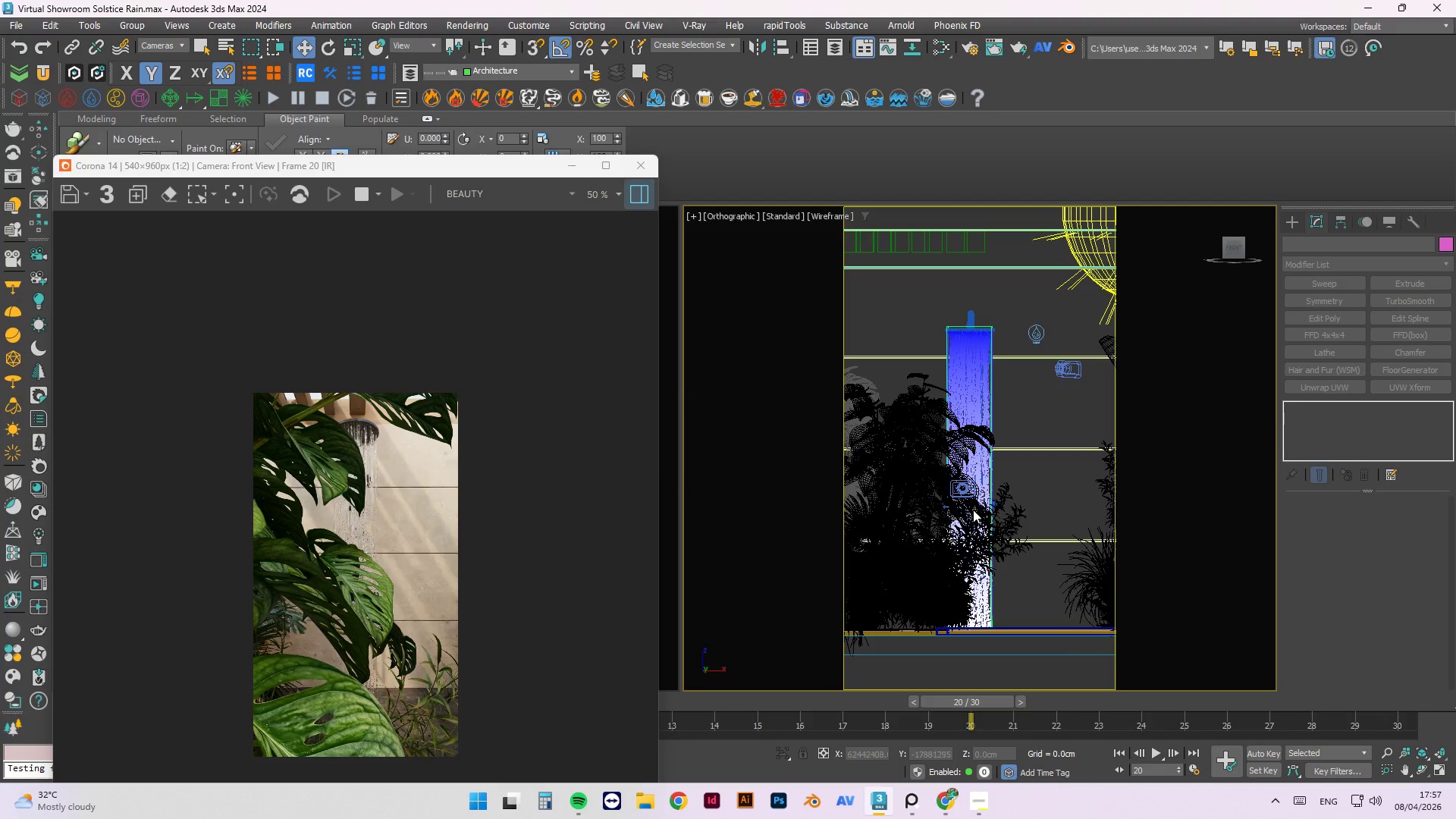 
left_click([966, 484])
 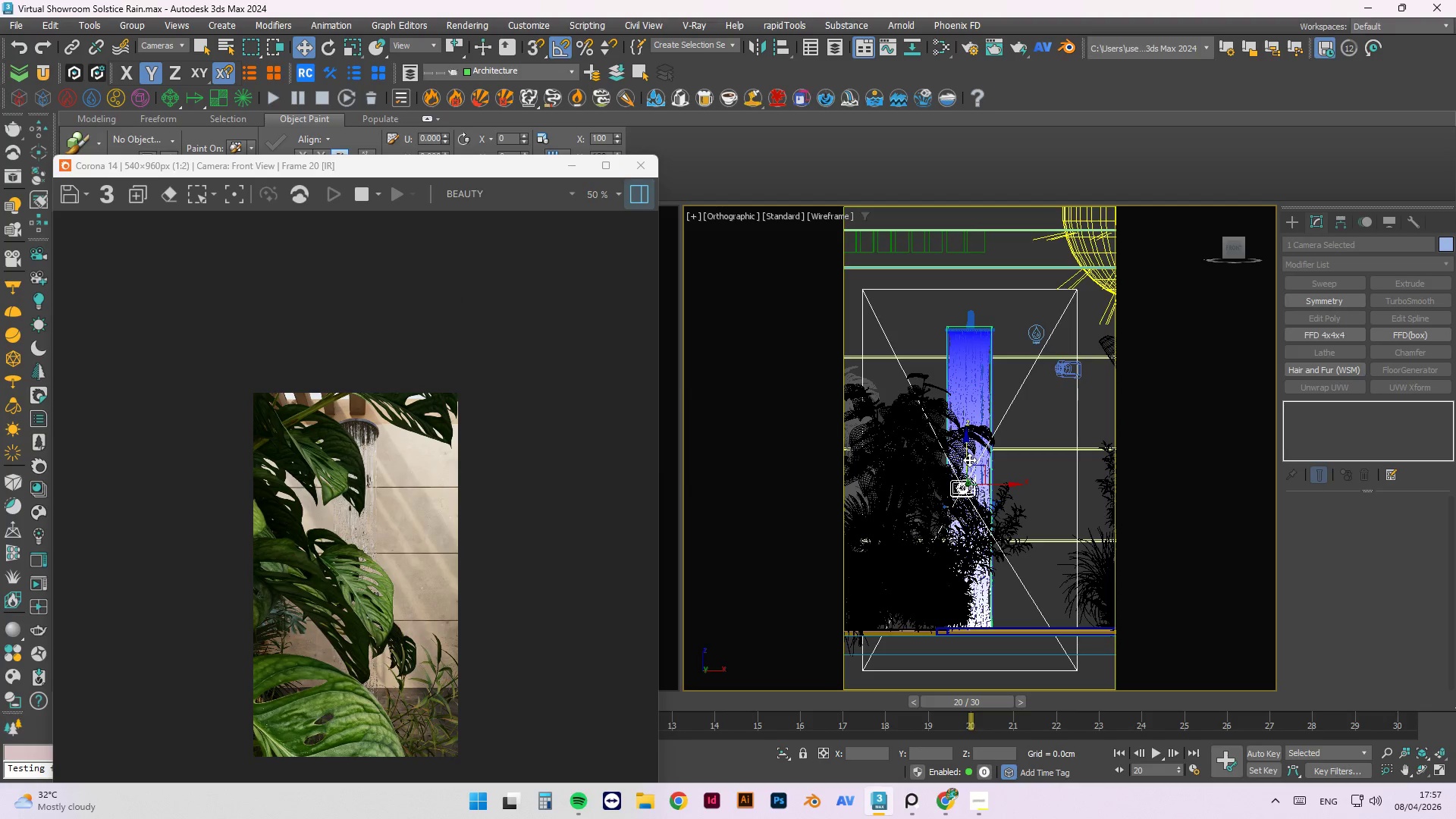 
left_click_drag(start_coordinate=[968, 454], to_coordinate=[968, 410])
 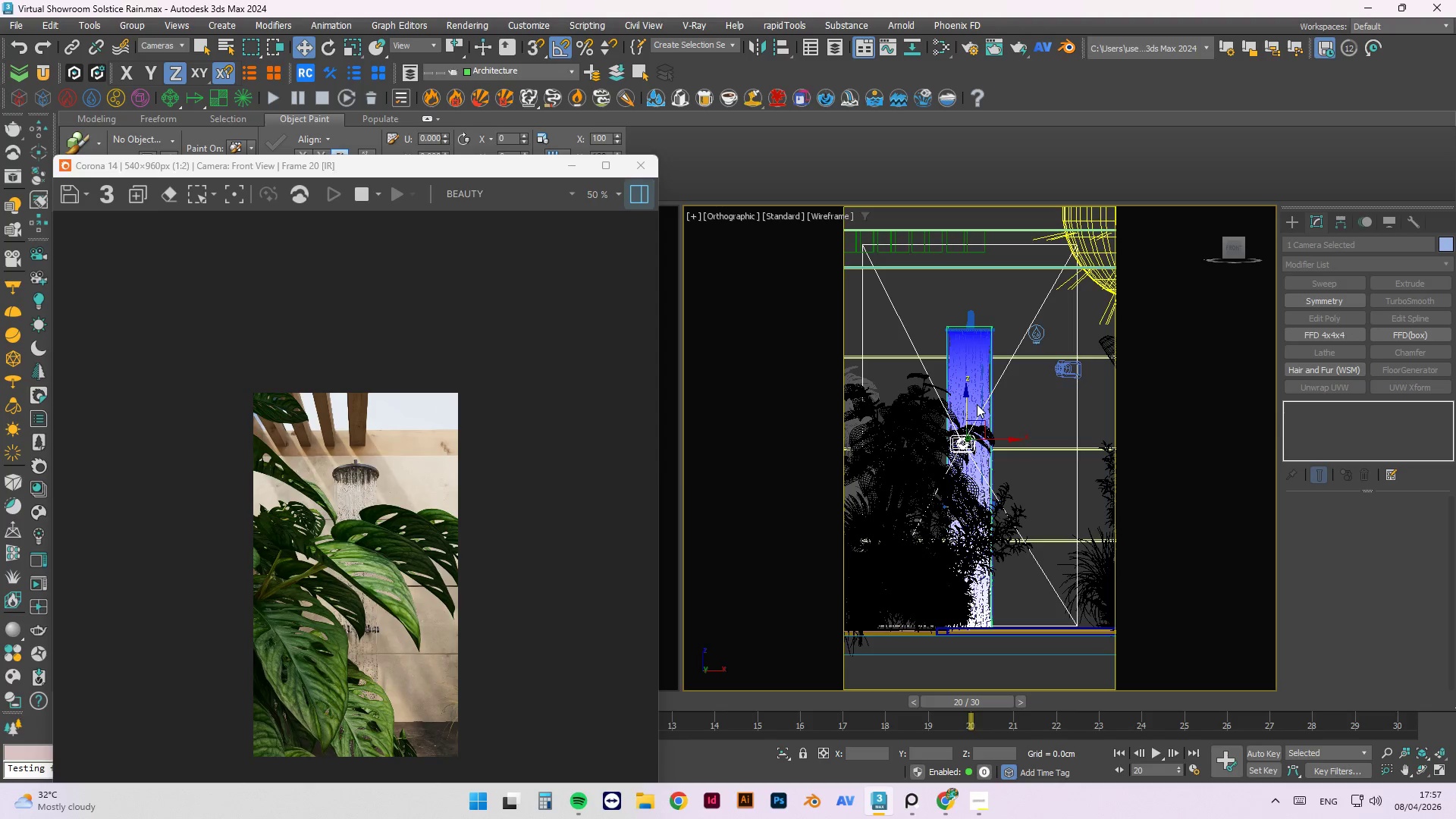 
wait(5.66)
 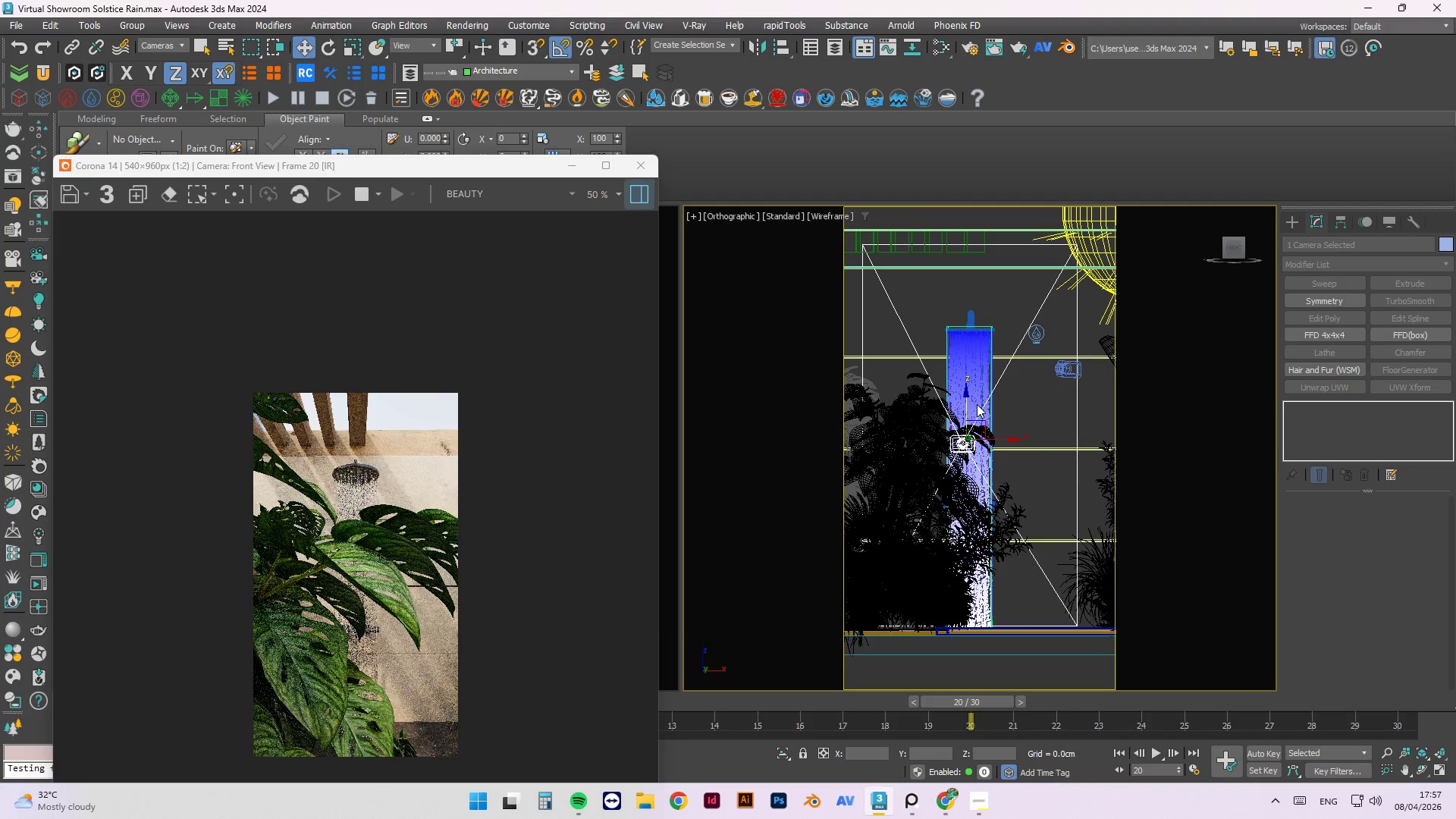 
left_click_drag(start_coordinate=[967, 389], to_coordinate=[967, 395])
 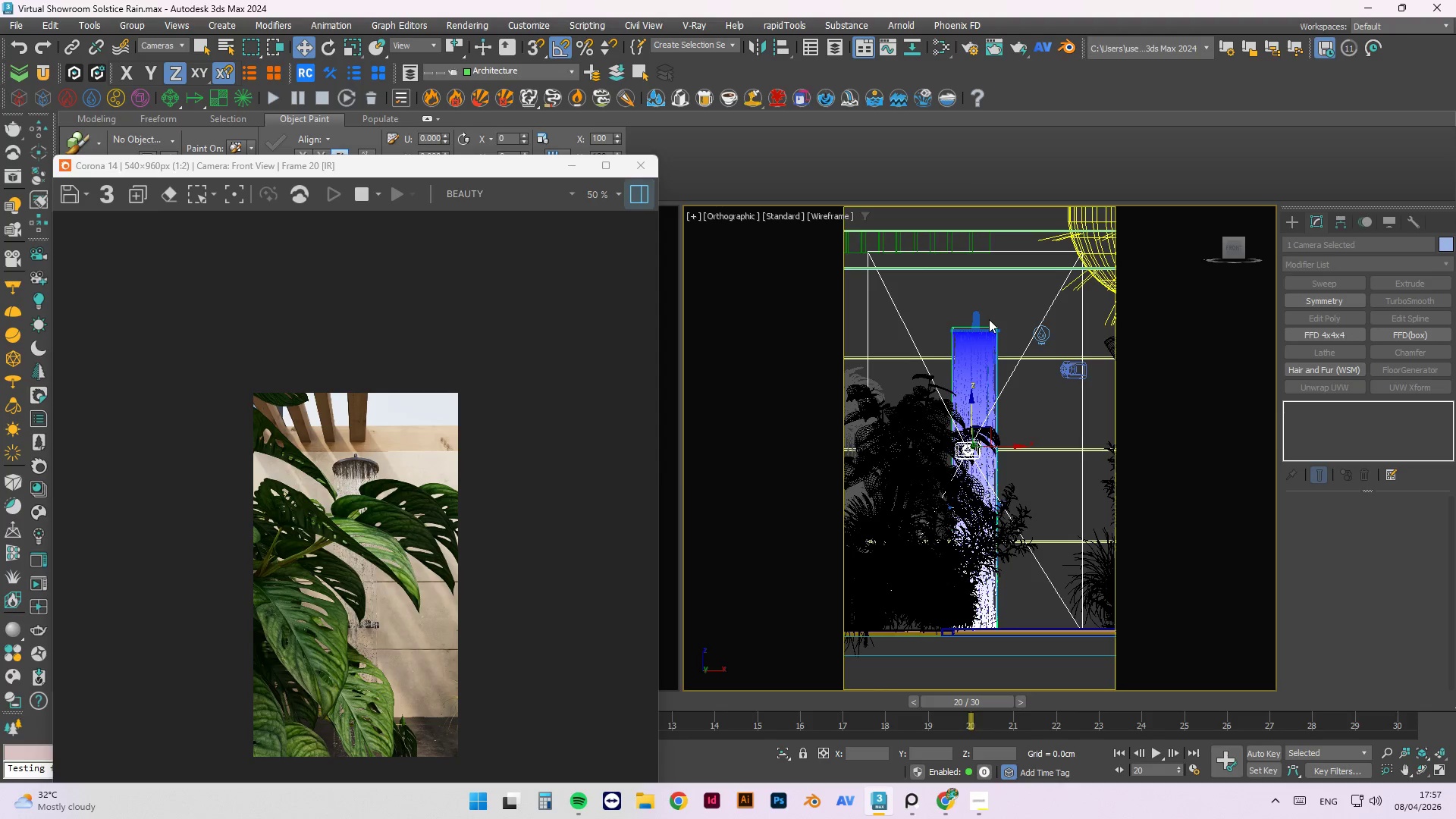 
wait(12.39)
 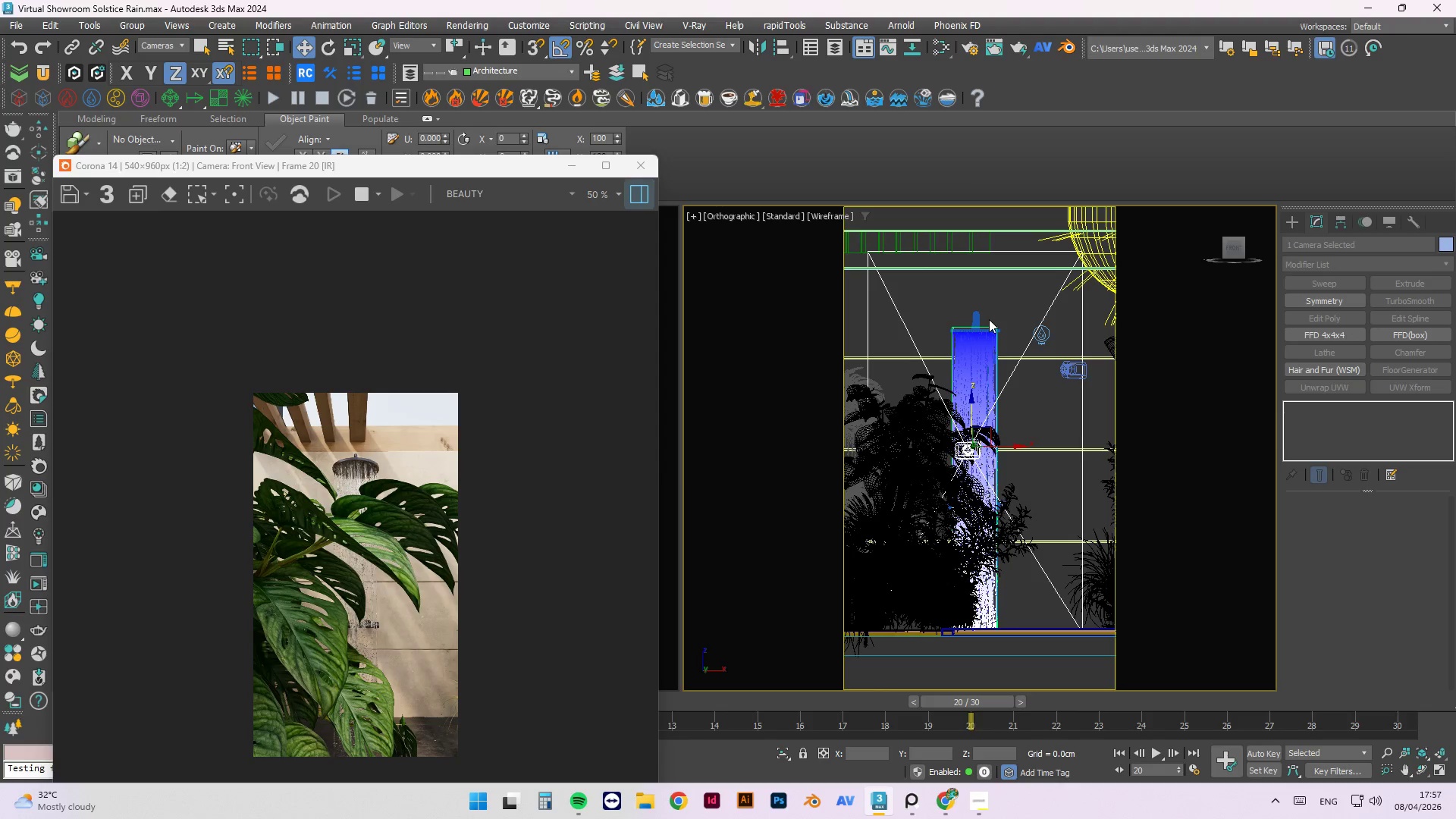 
left_click_drag(start_coordinate=[536, 164], to_coordinate=[567, 157])
 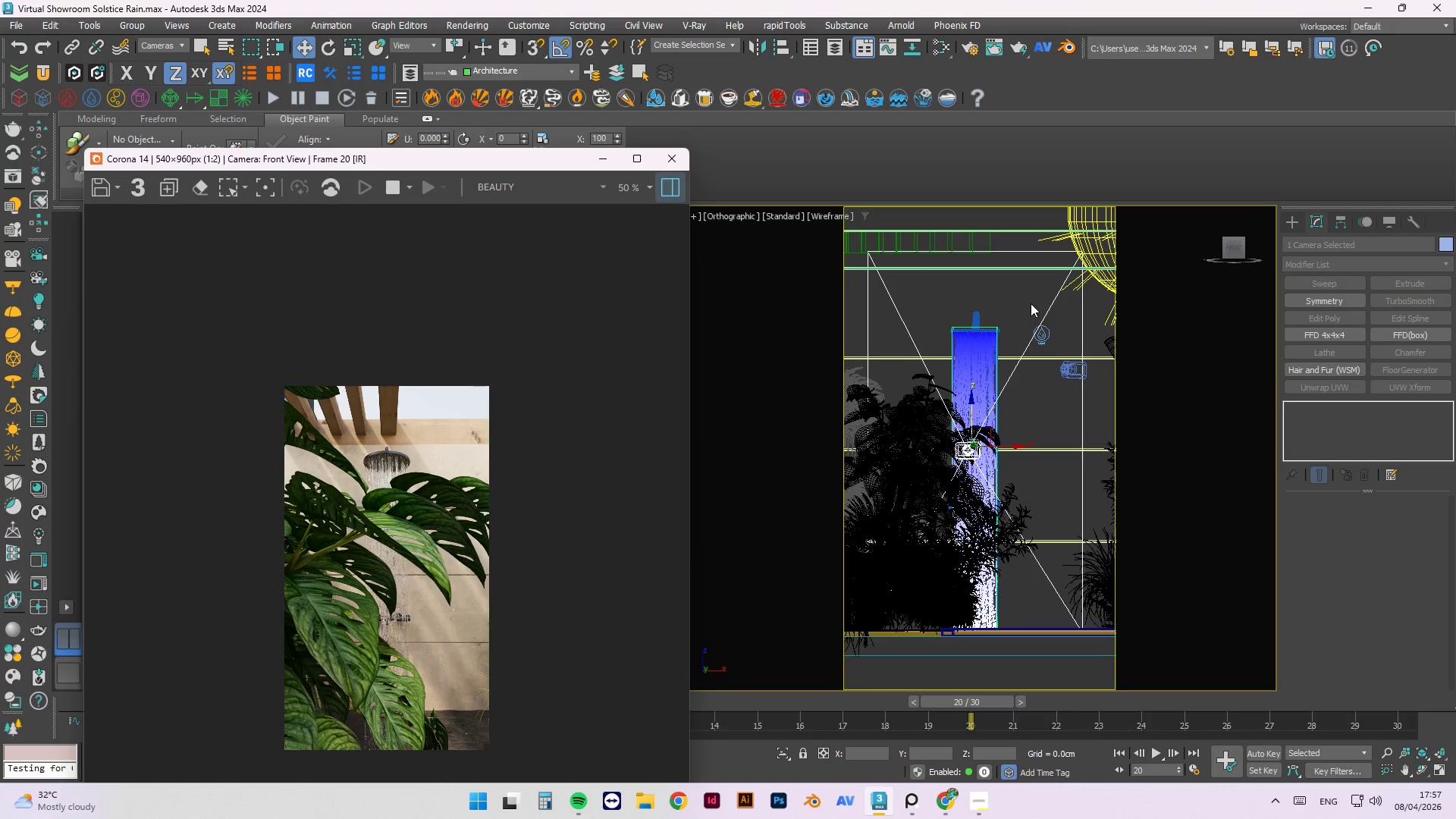 
left_click([1028, 300])
 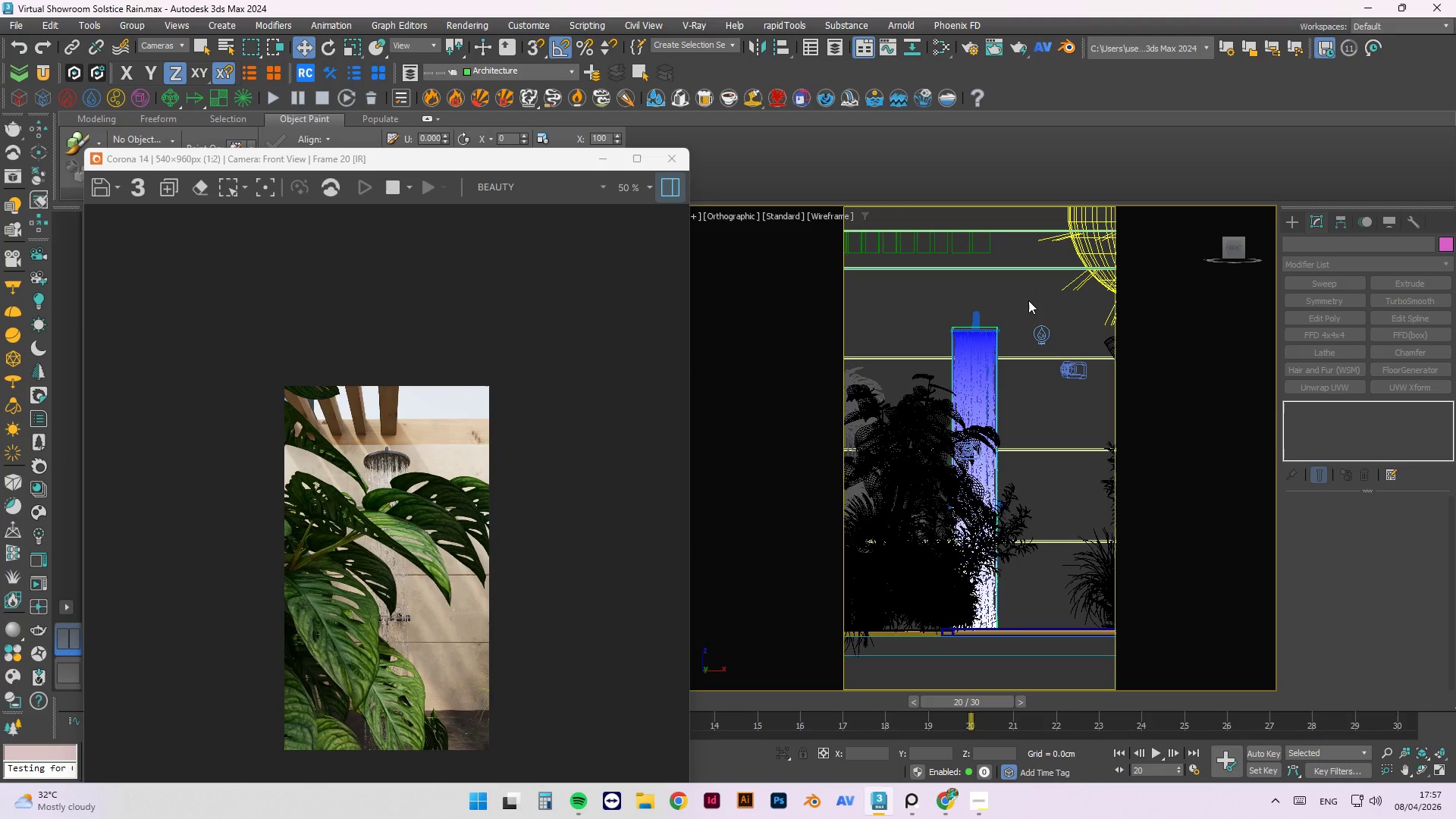 
key(T)
 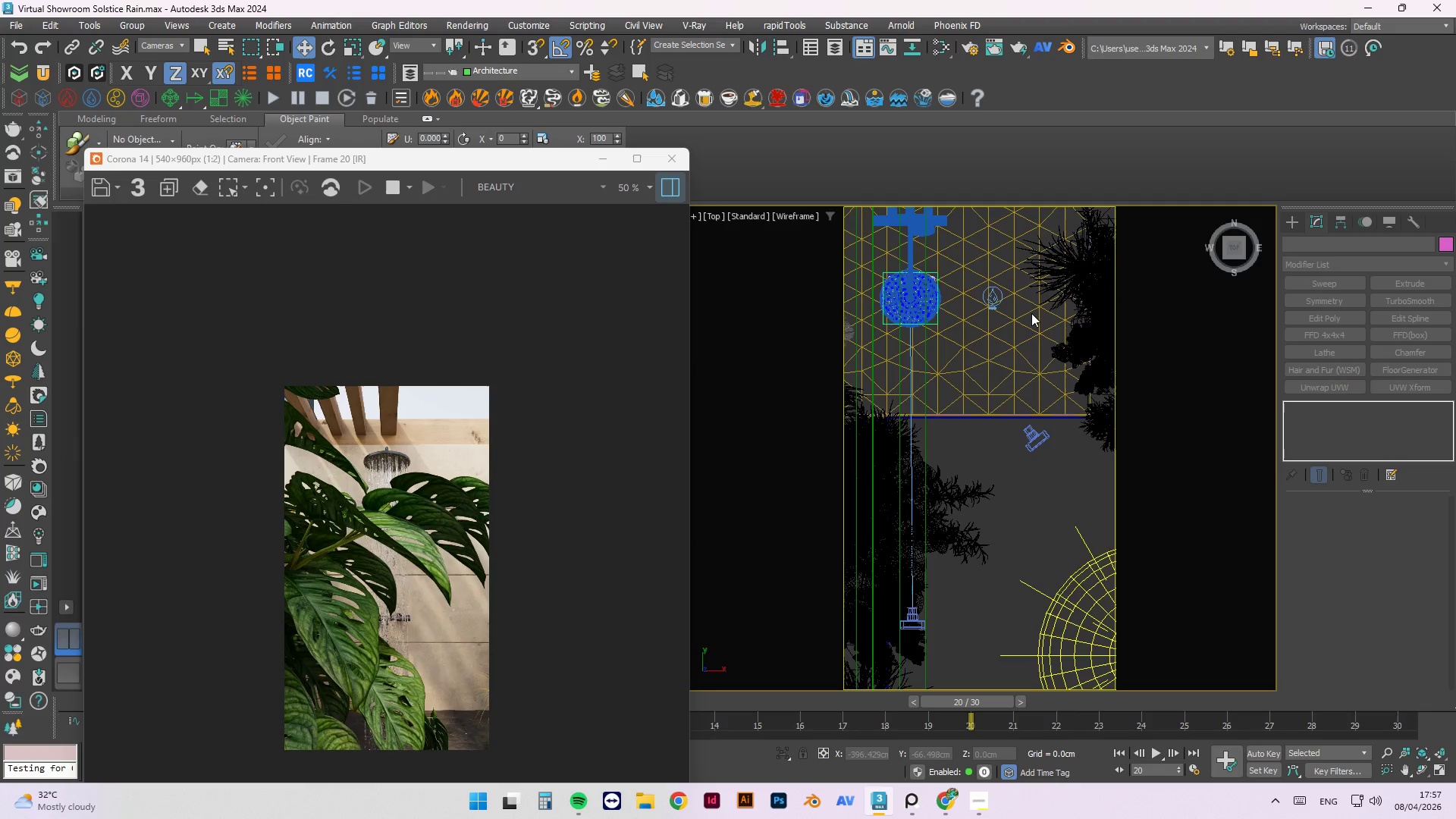 
scroll: coordinate [984, 458], scroll_direction: down, amount: 1.0
 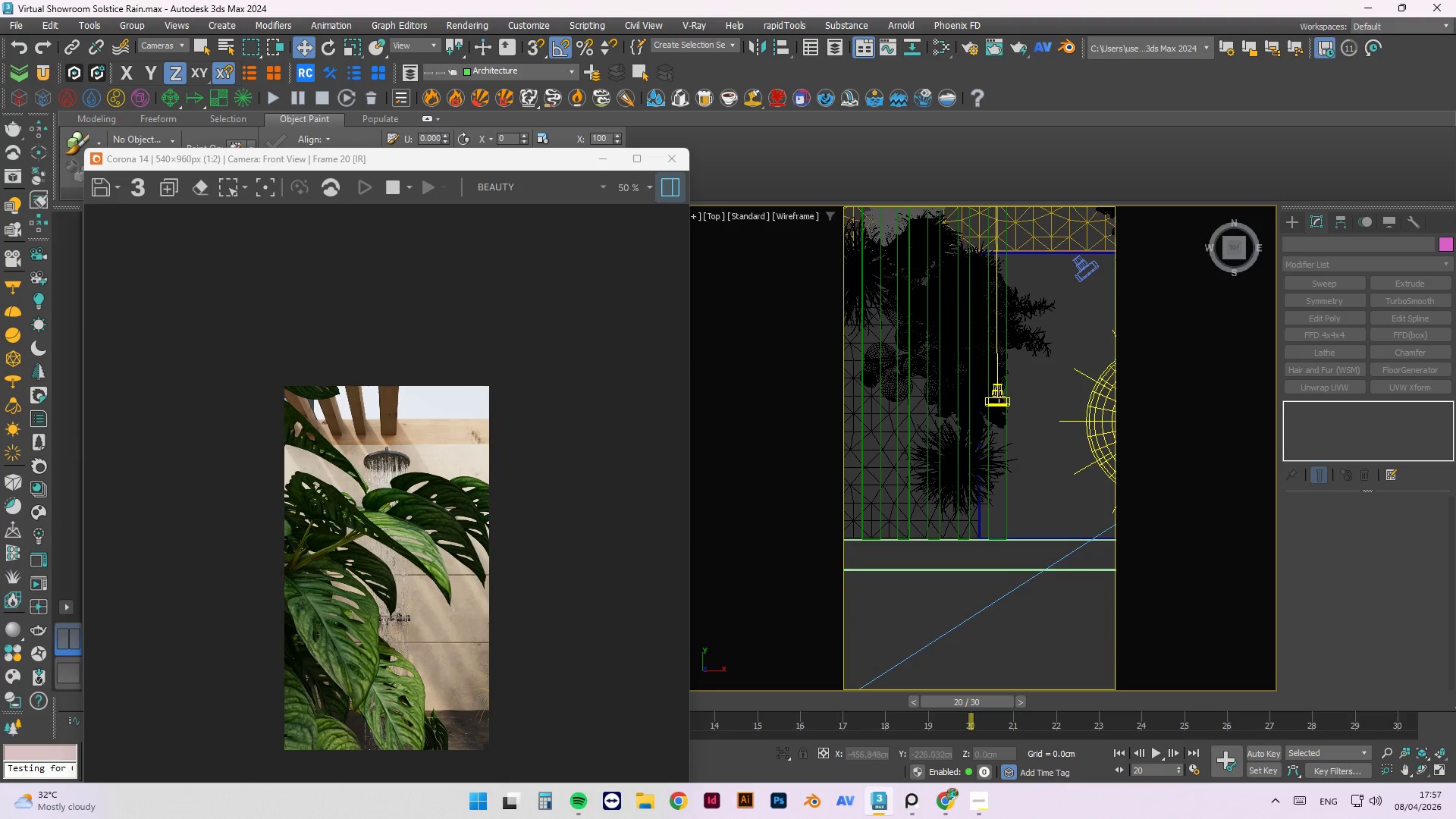 
left_click([999, 396])
 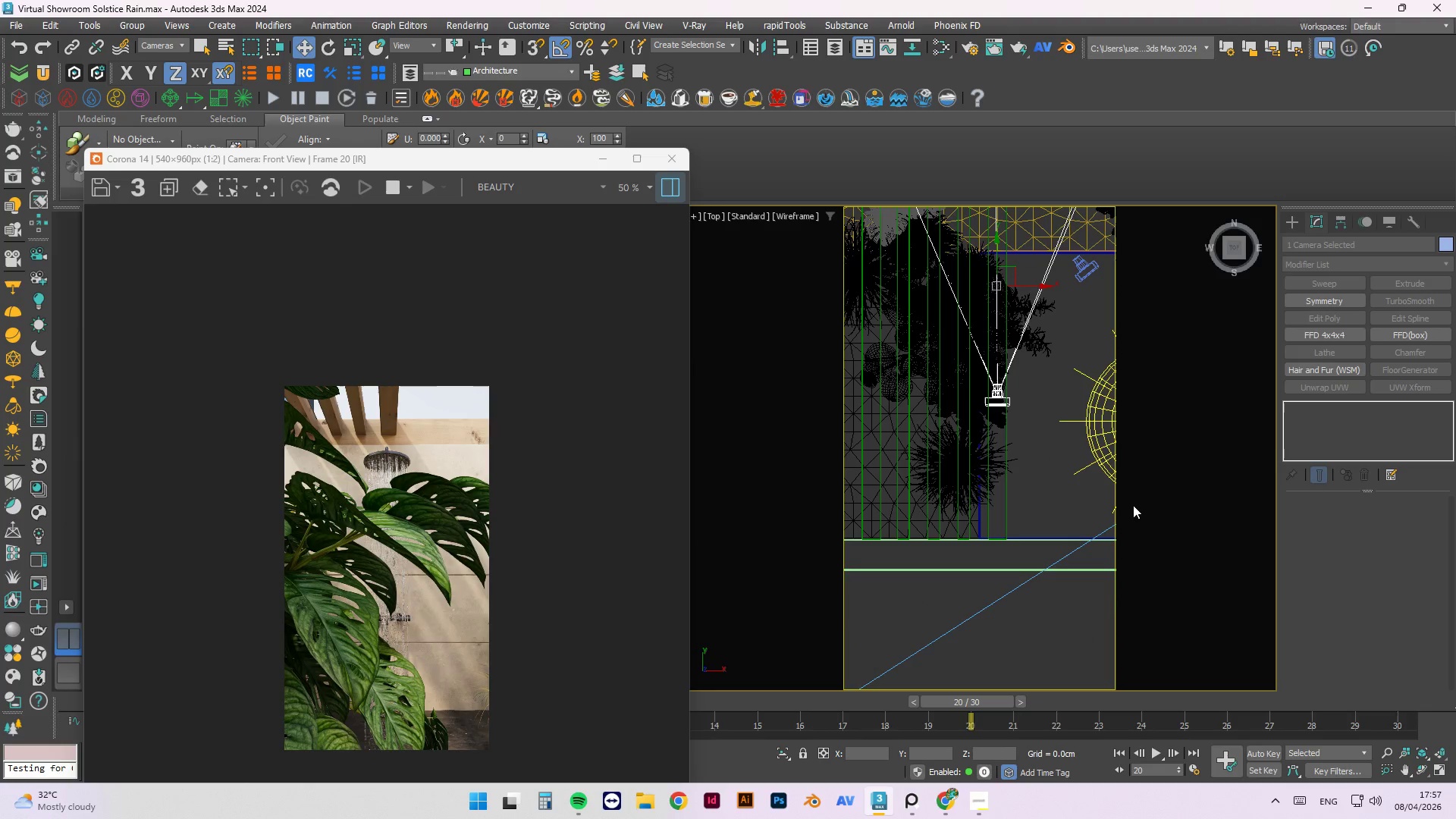 
scroll: coordinate [1066, 479], scroll_direction: up, amount: 3.0
 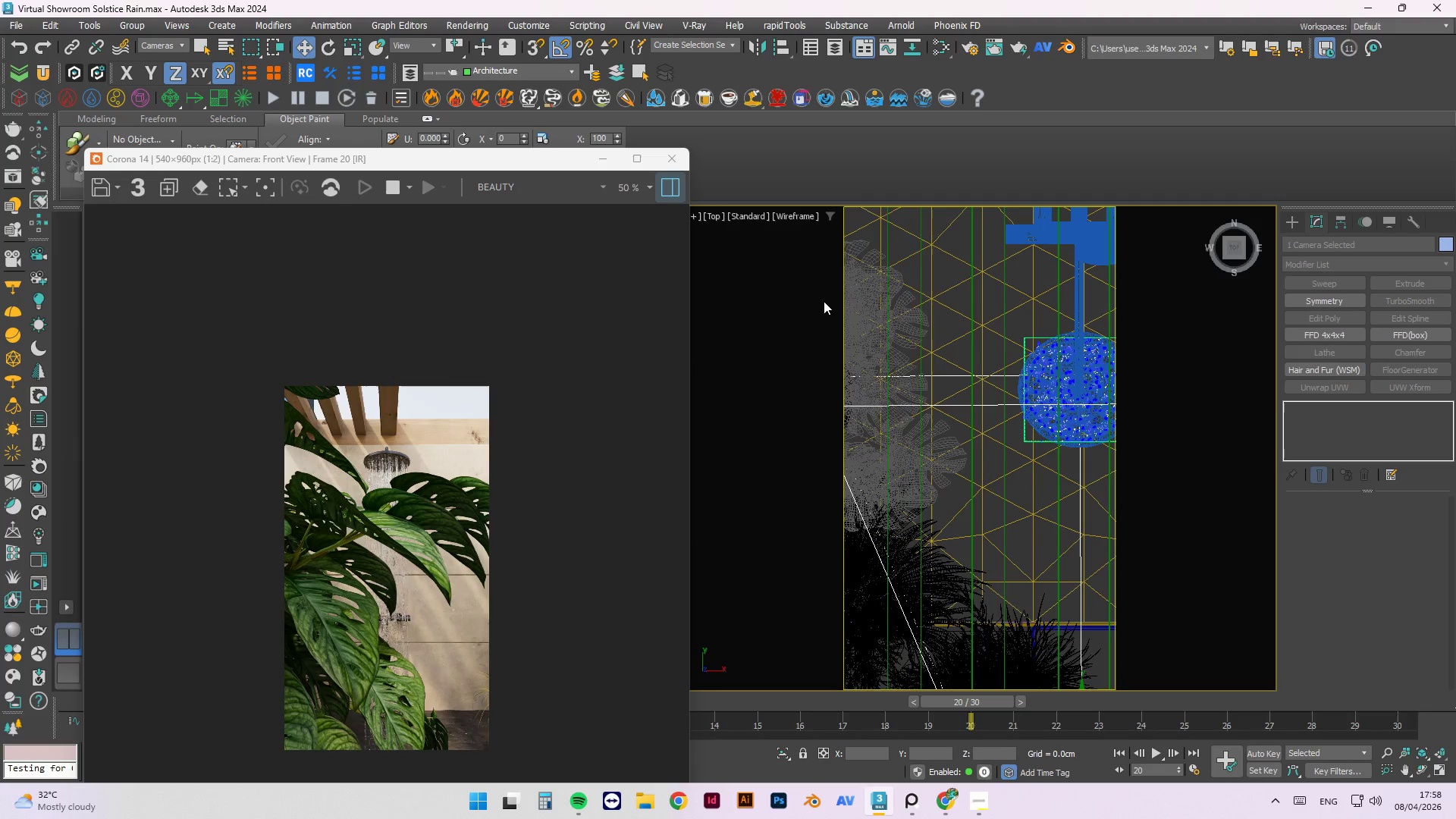 
scroll: coordinate [824, 298], scroll_direction: down, amount: 4.0
 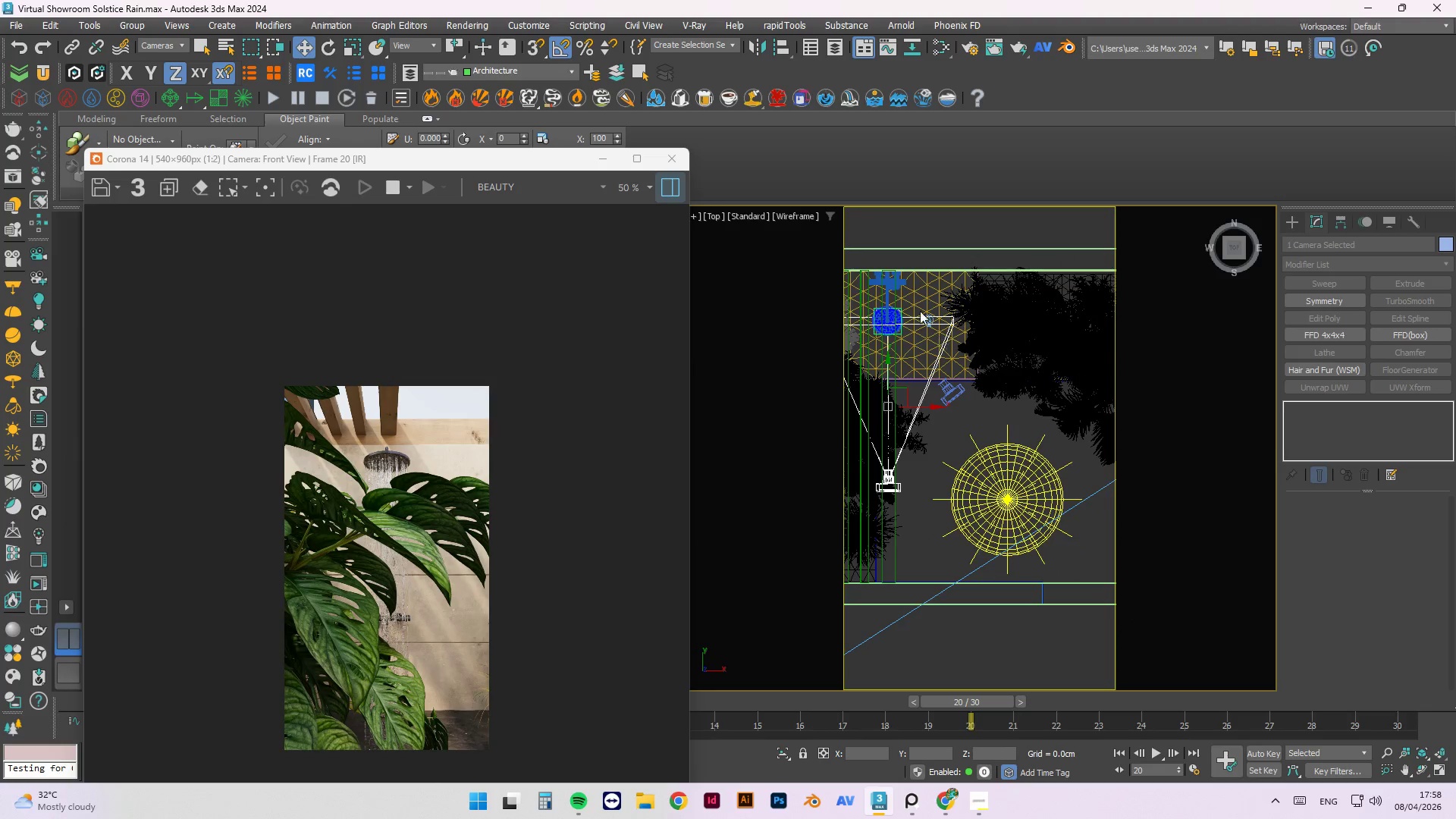 
scroll: coordinate [915, 355], scroll_direction: up, amount: 1.0
 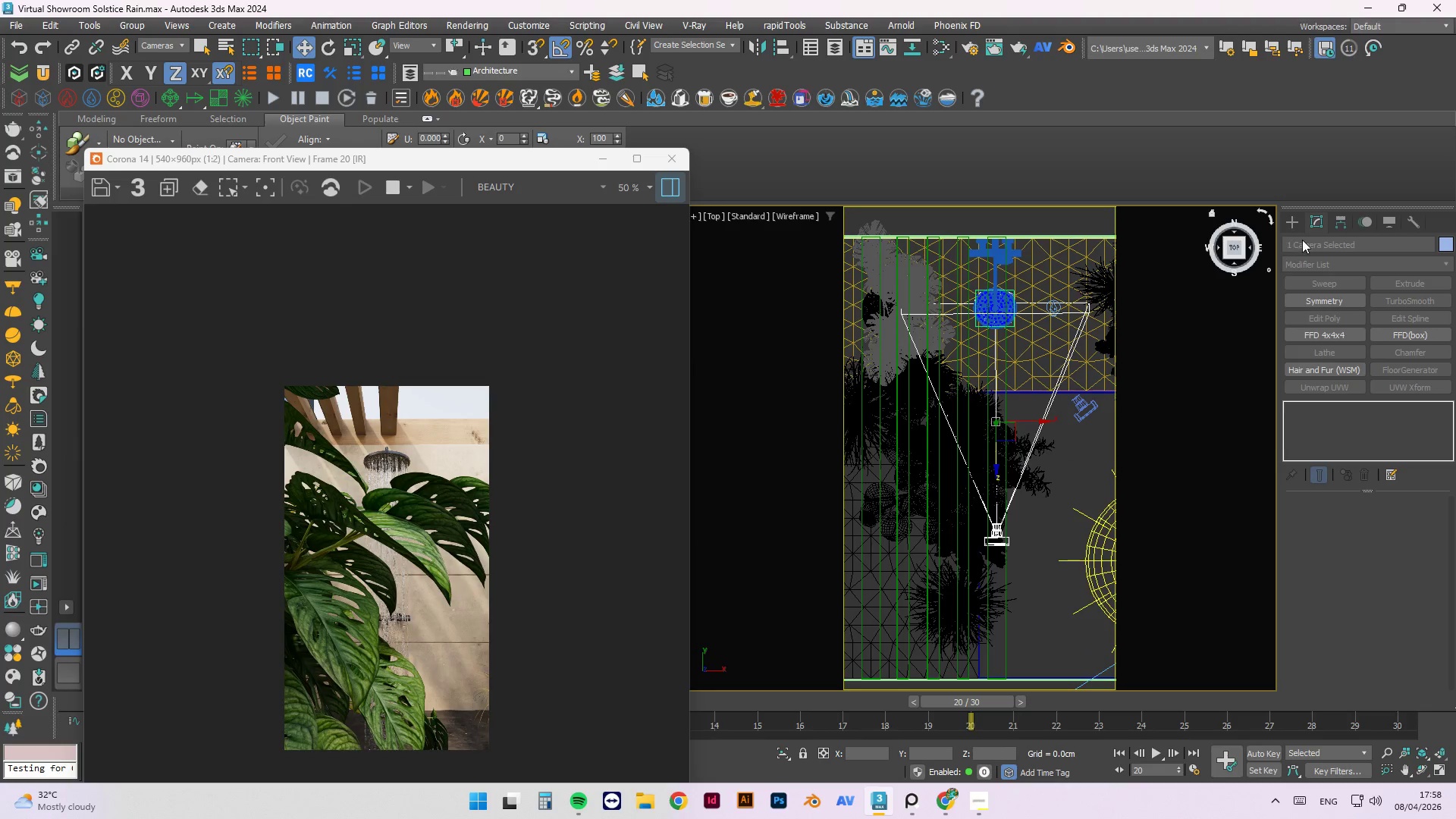 
left_click([1321, 222])
 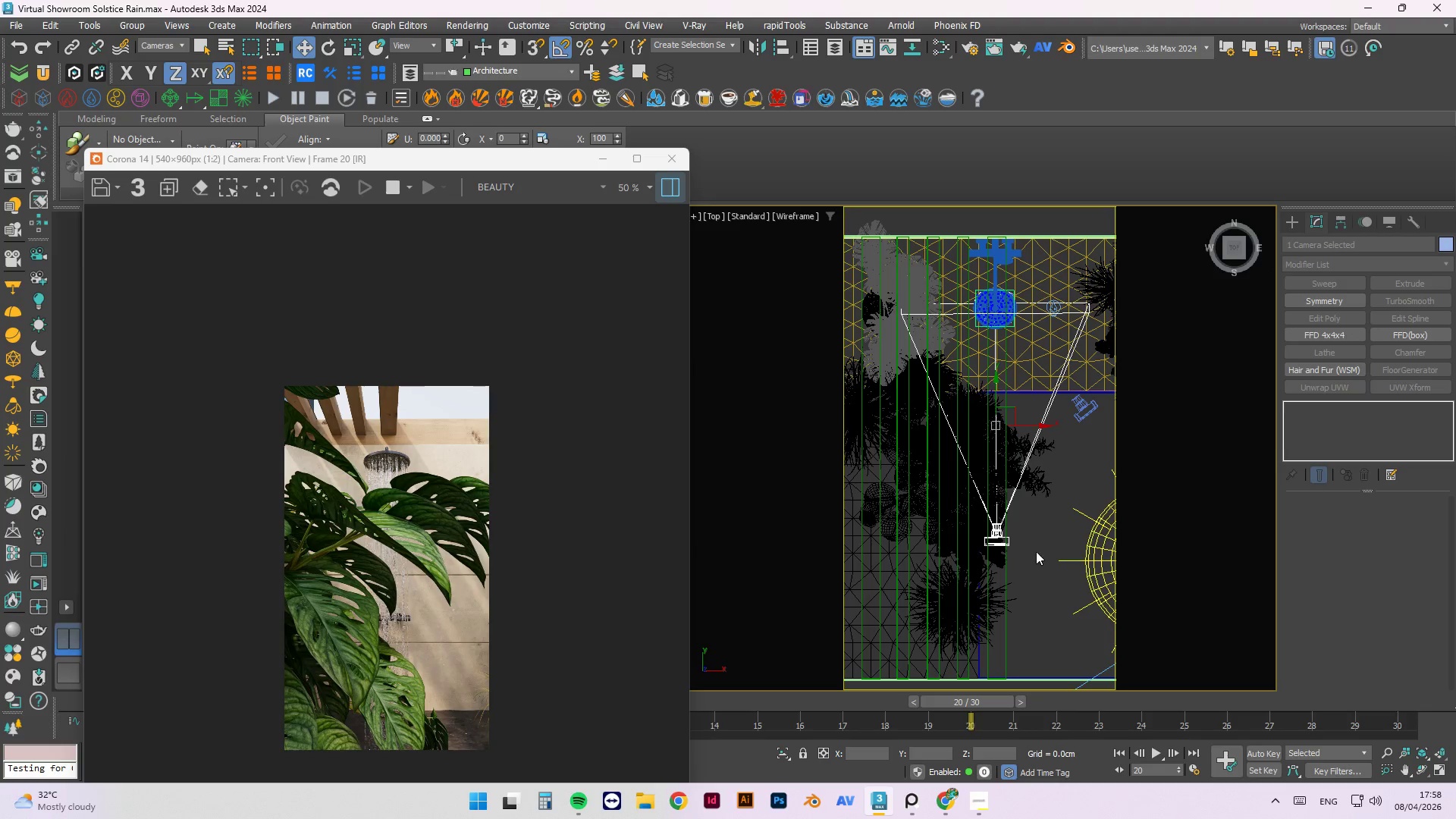 
scroll: coordinate [991, 527], scroll_direction: up, amount: 3.0
 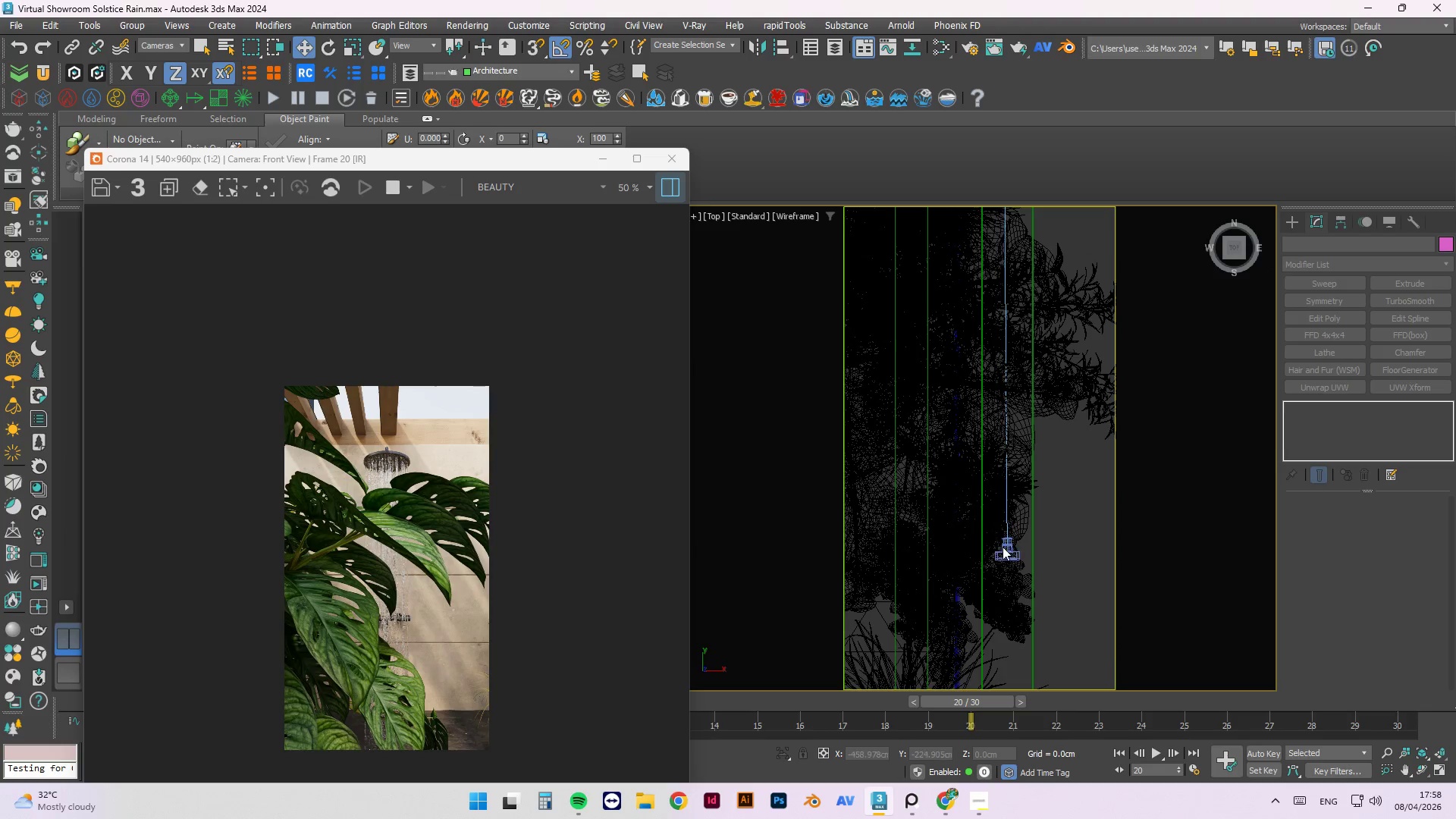 
left_click([1003, 547])
 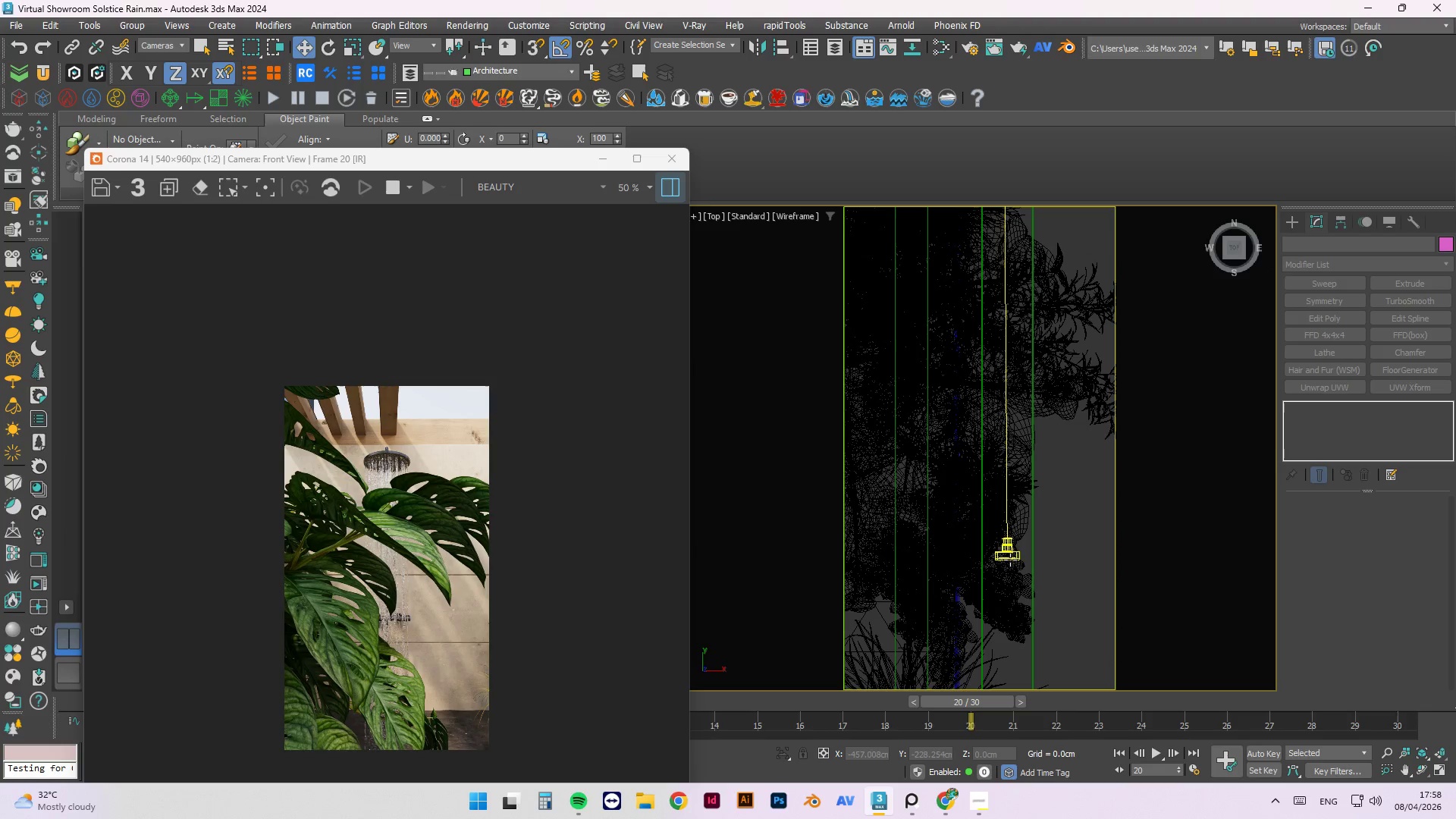 
left_click([1009, 558])
 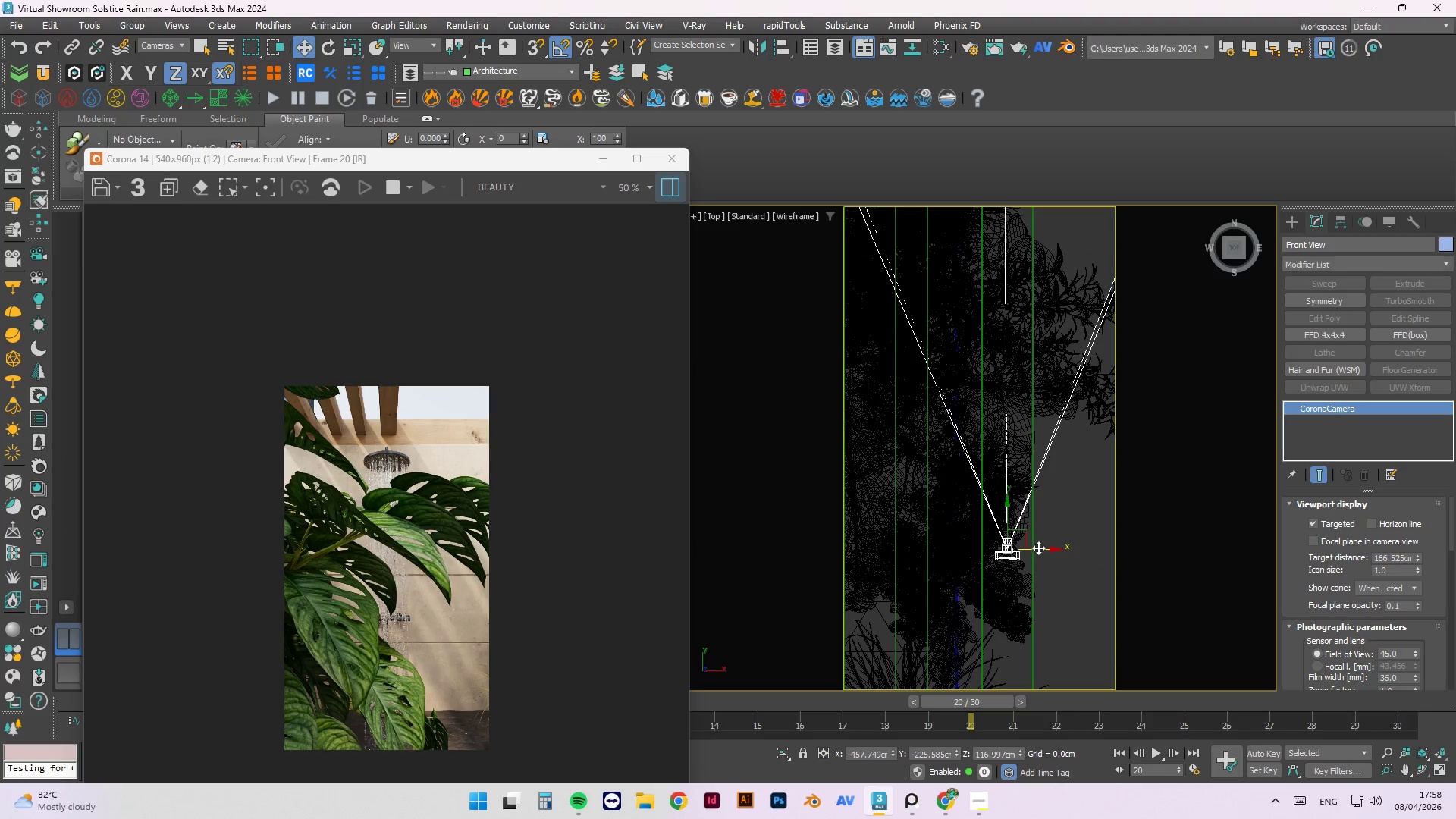 
left_click_drag(start_coordinate=[1045, 551], to_coordinate=[1040, 551])
 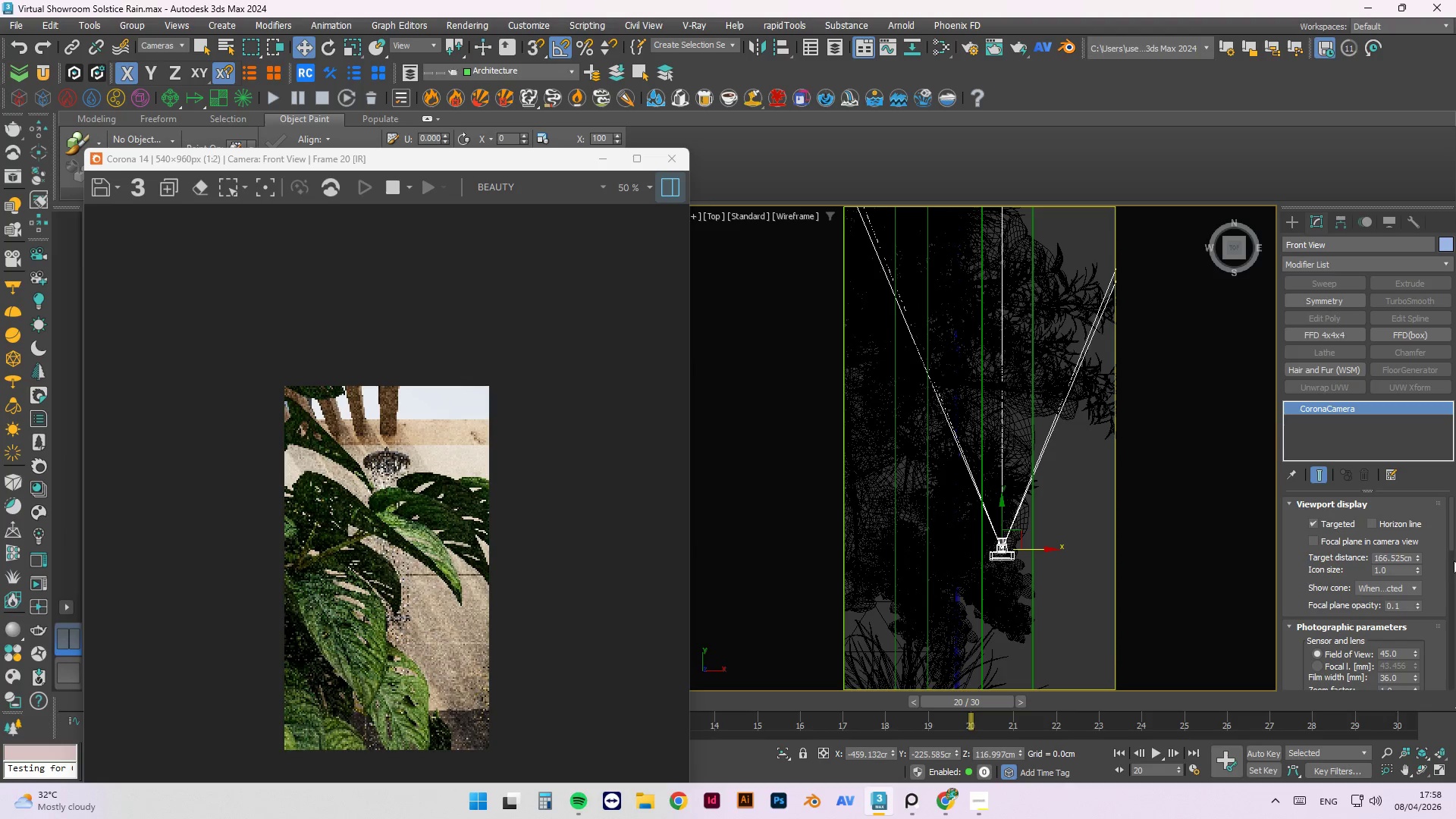 
left_click_drag(start_coordinate=[1450, 541], to_coordinate=[1455, 626])
 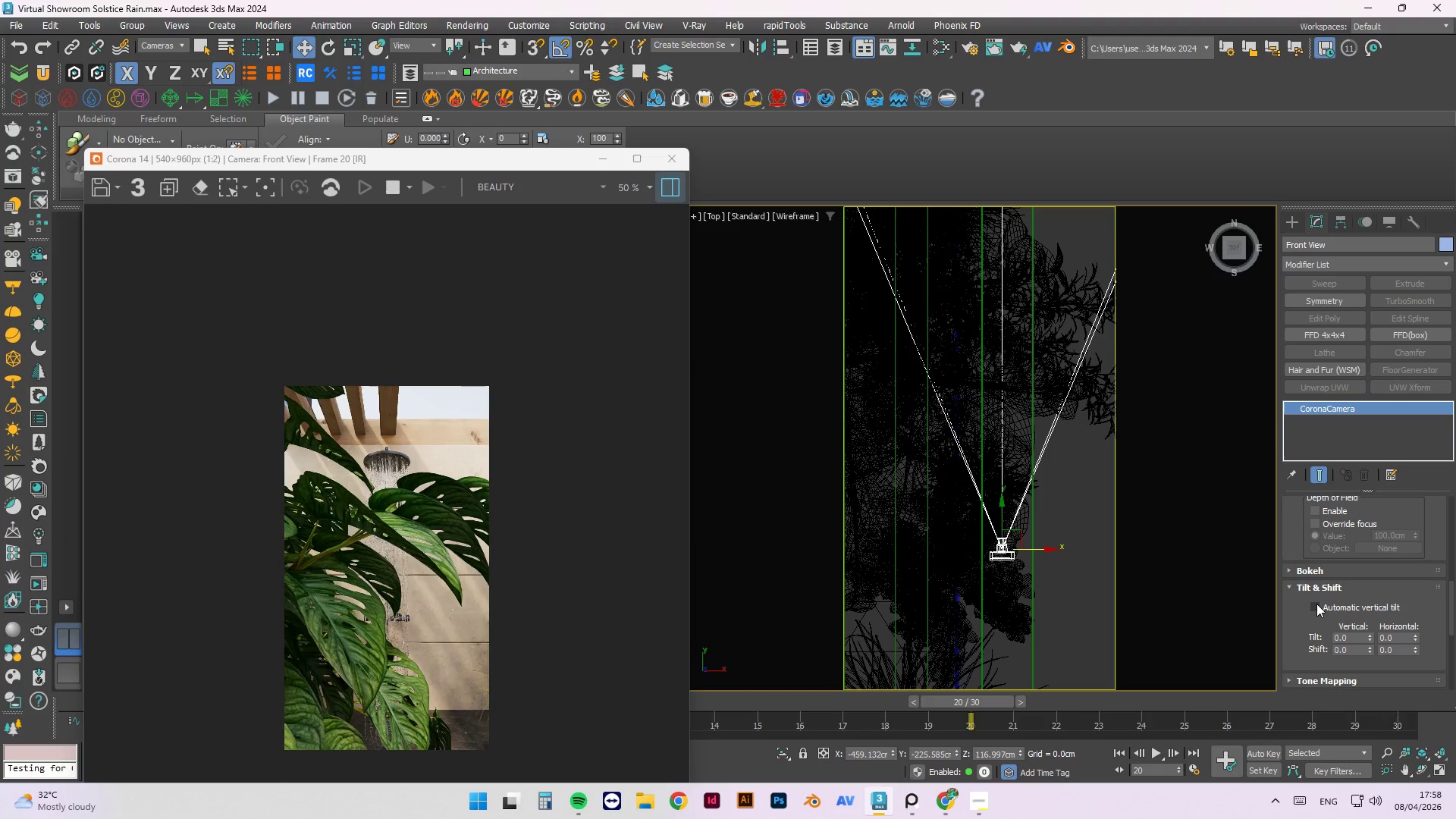 
left_click([1316, 604])
 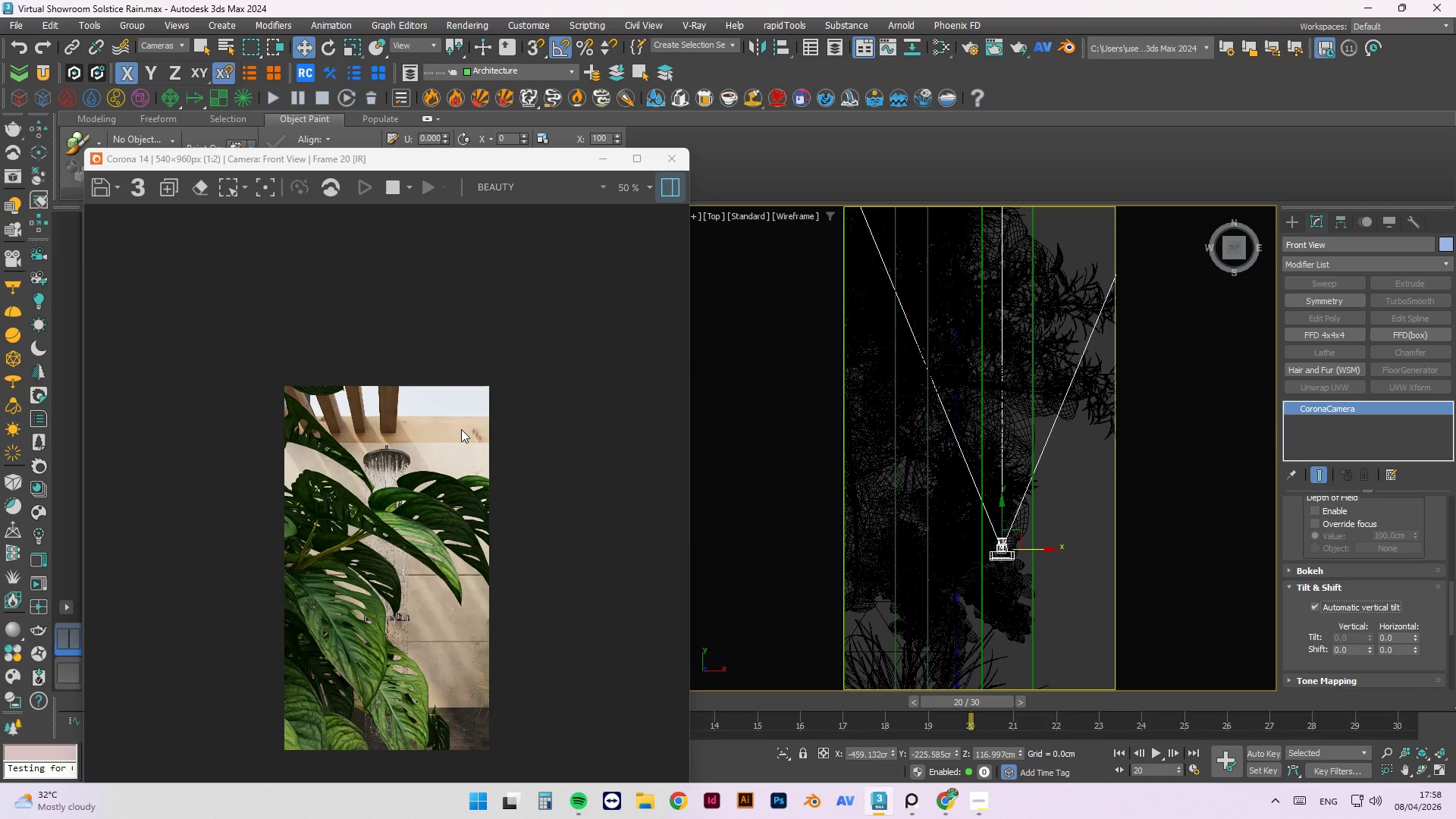 
wait(6.2)
 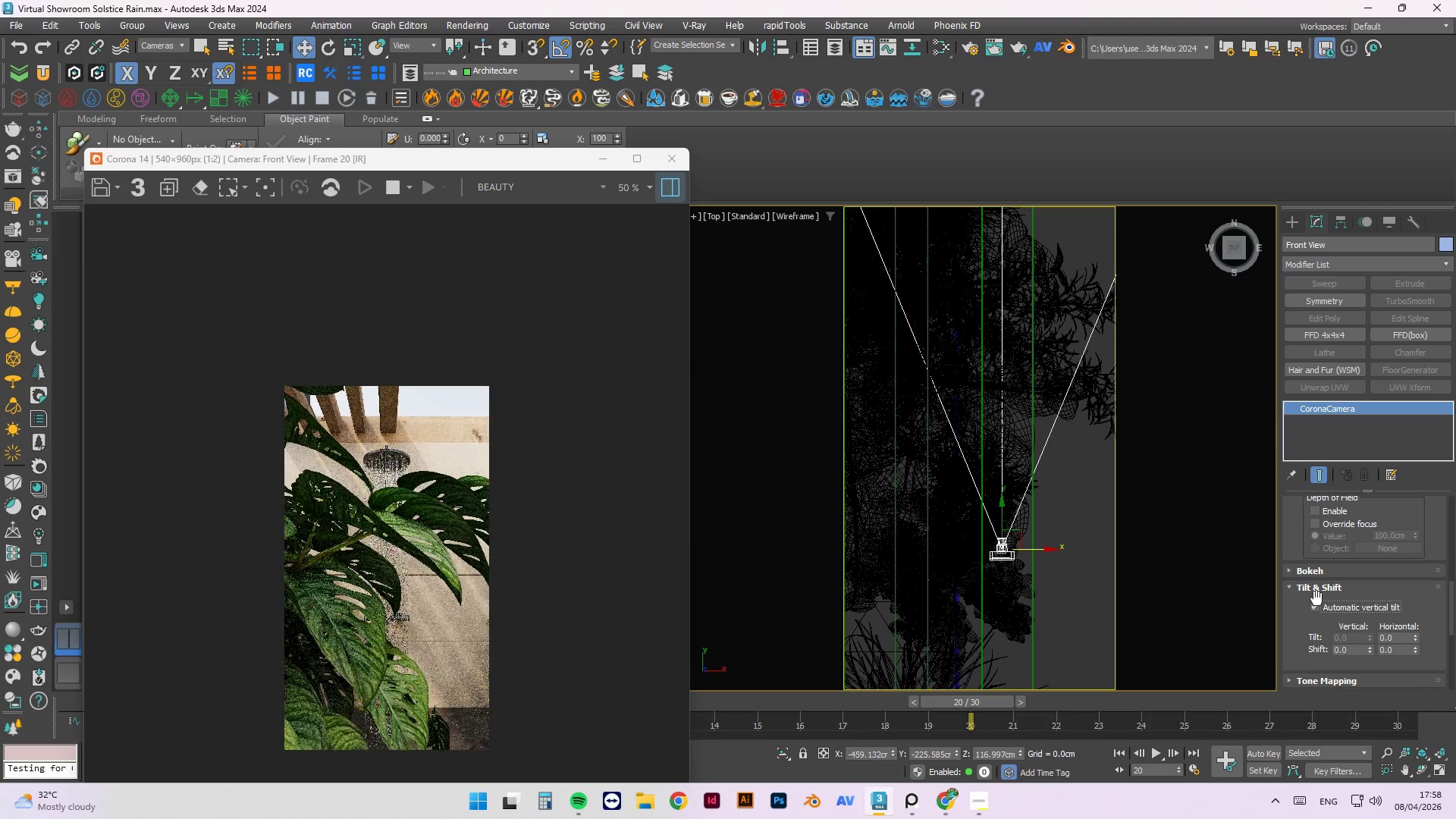 
scroll: coordinate [447, 731], scroll_direction: up, amount: 4.0
 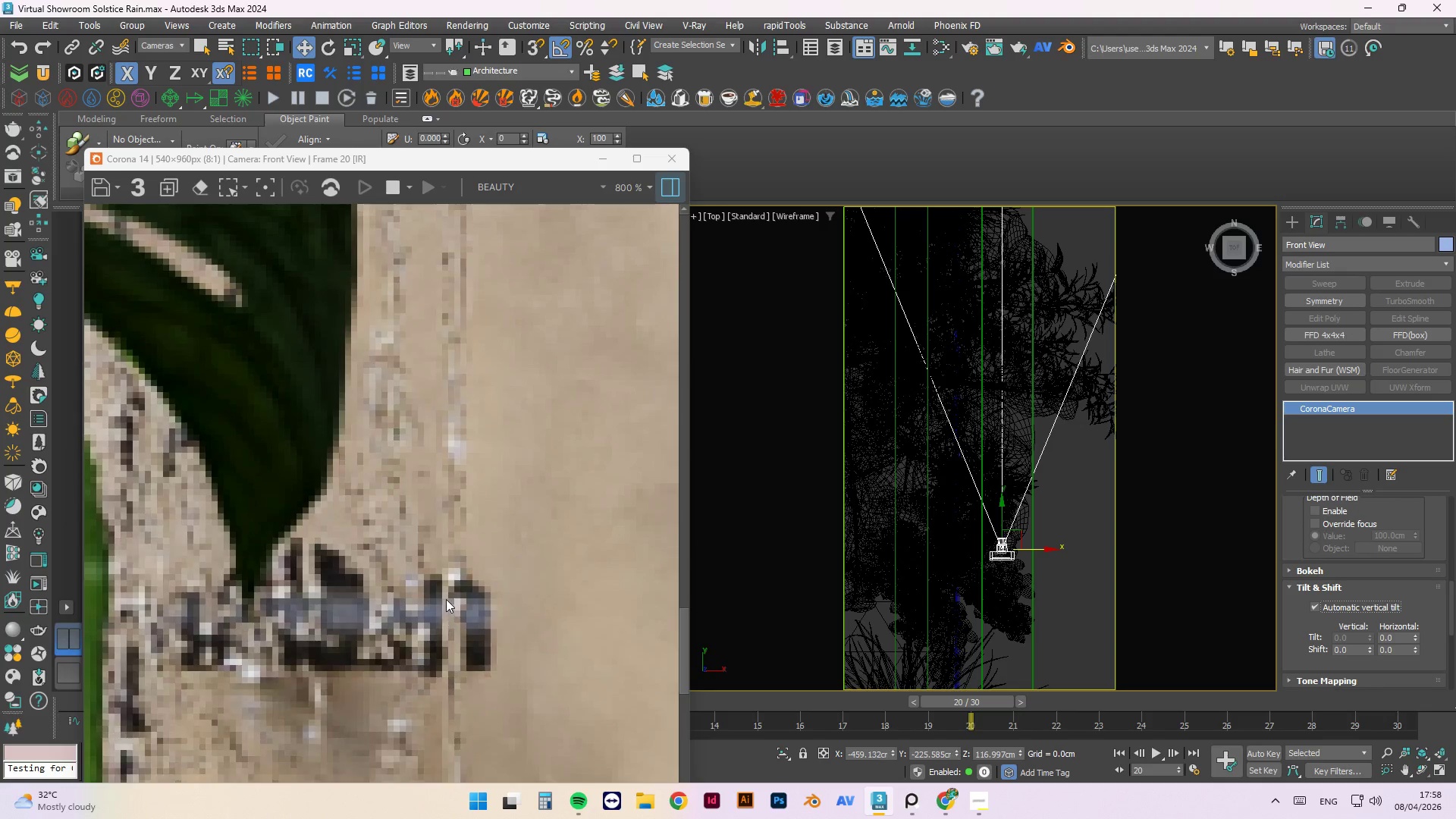 
scroll: coordinate [446, 590], scroll_direction: down, amount: 3.0
 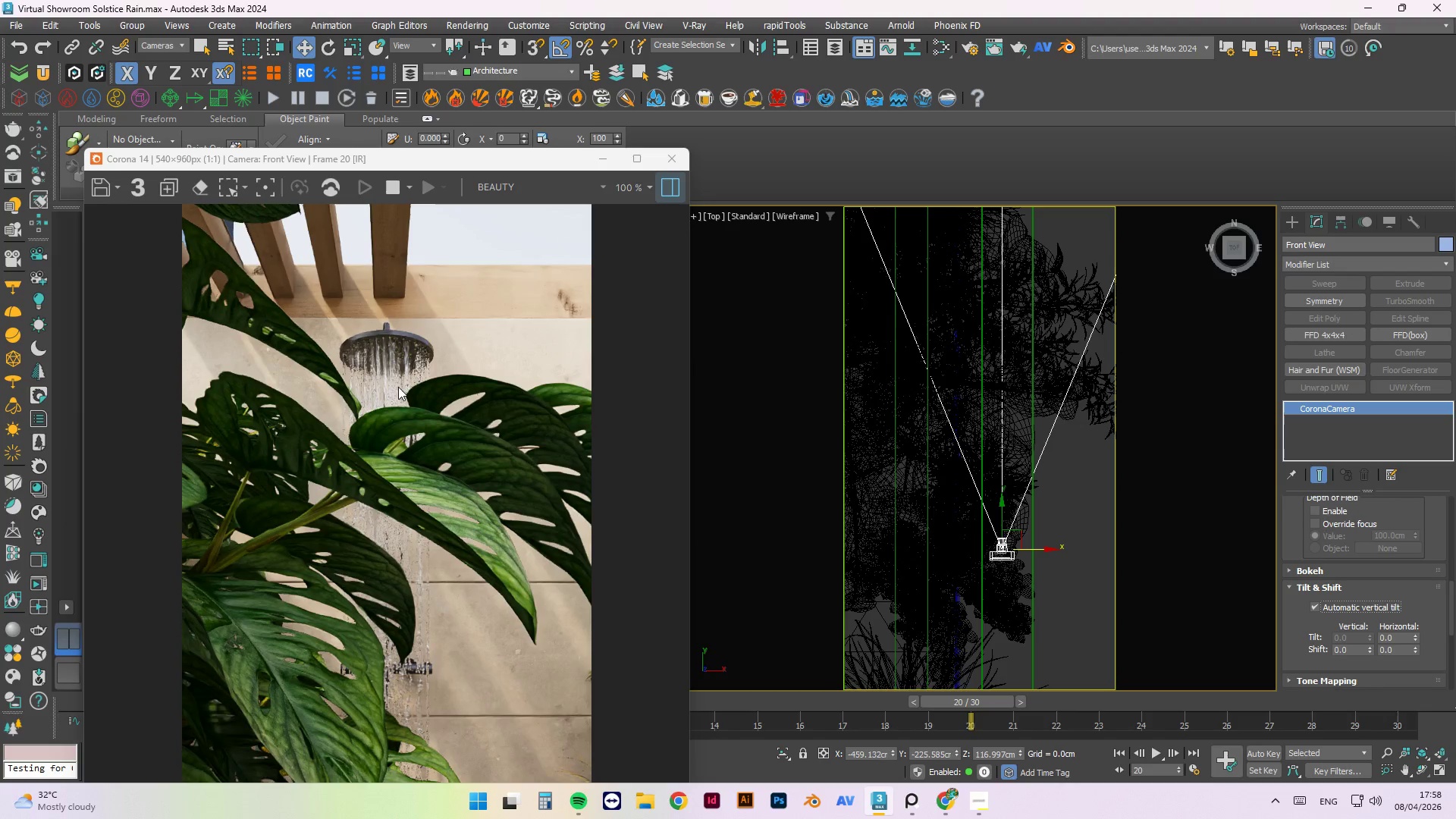 
scroll: coordinate [384, 312], scroll_direction: up, amount: 2.0
 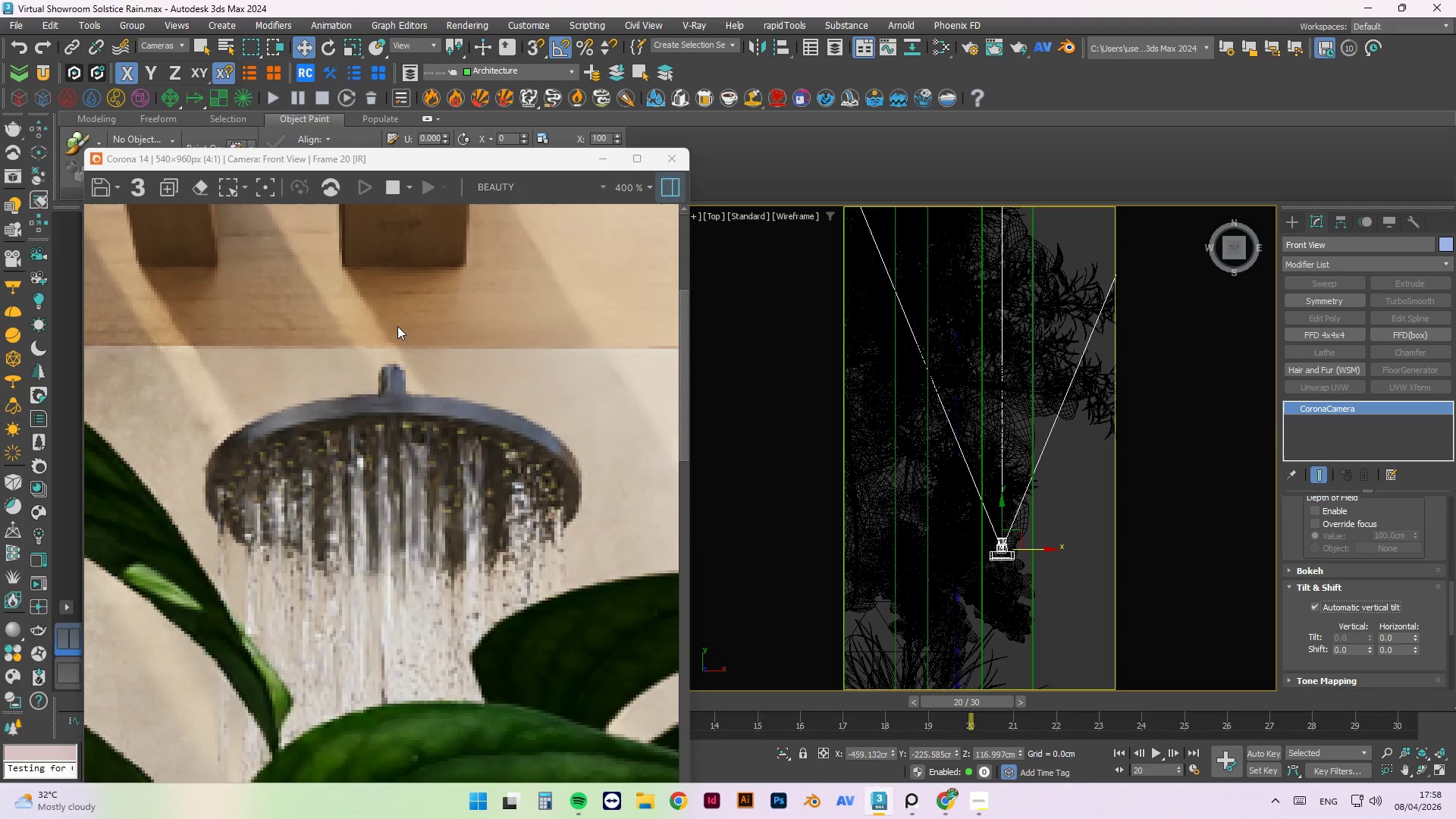 
scroll: coordinate [400, 325], scroll_direction: down, amount: 3.0
 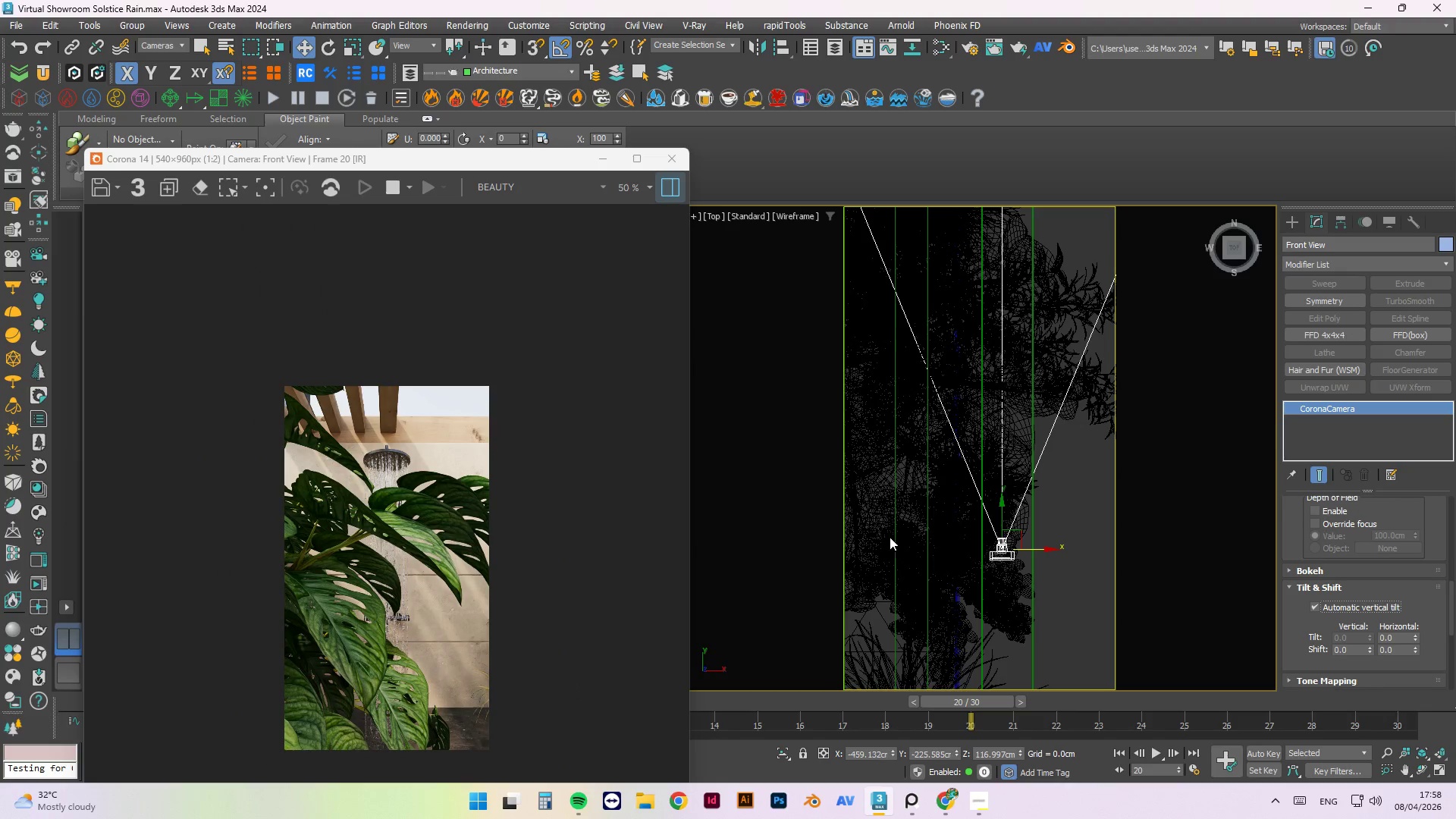 
left_click_drag(start_coordinate=[1001, 509], to_coordinate=[987, 310])
 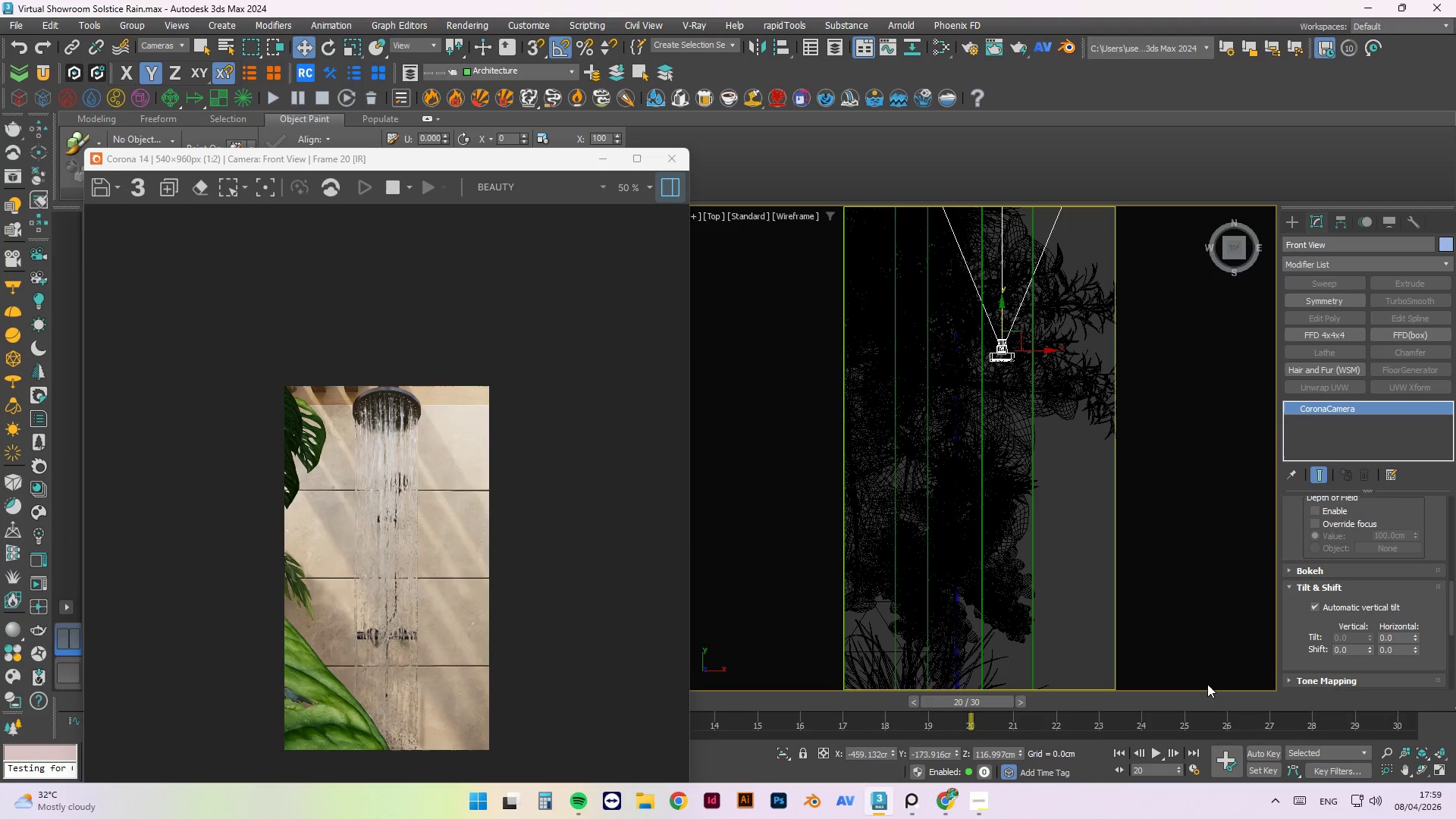 
wait(11.53)
 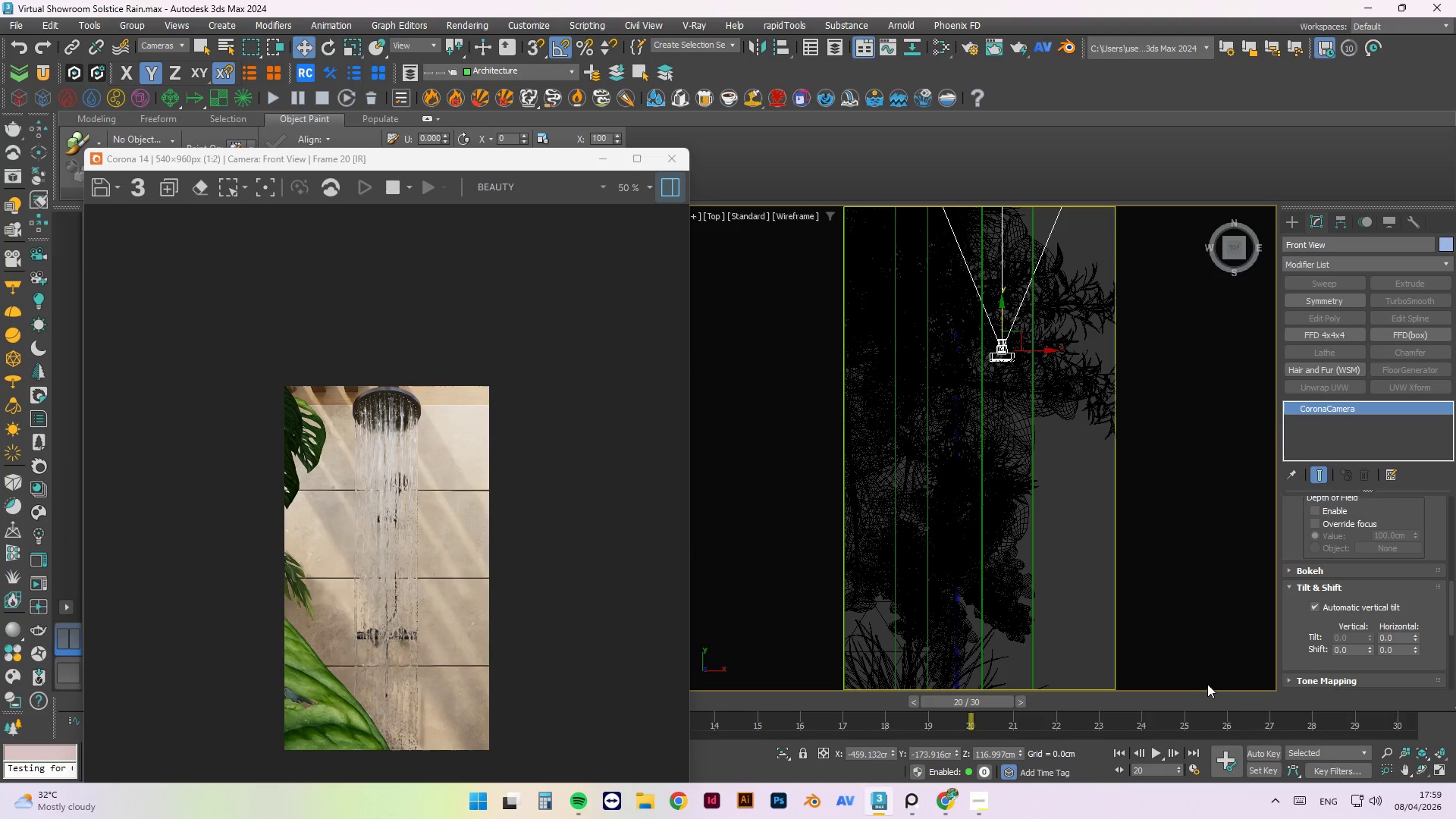 
key(F)
 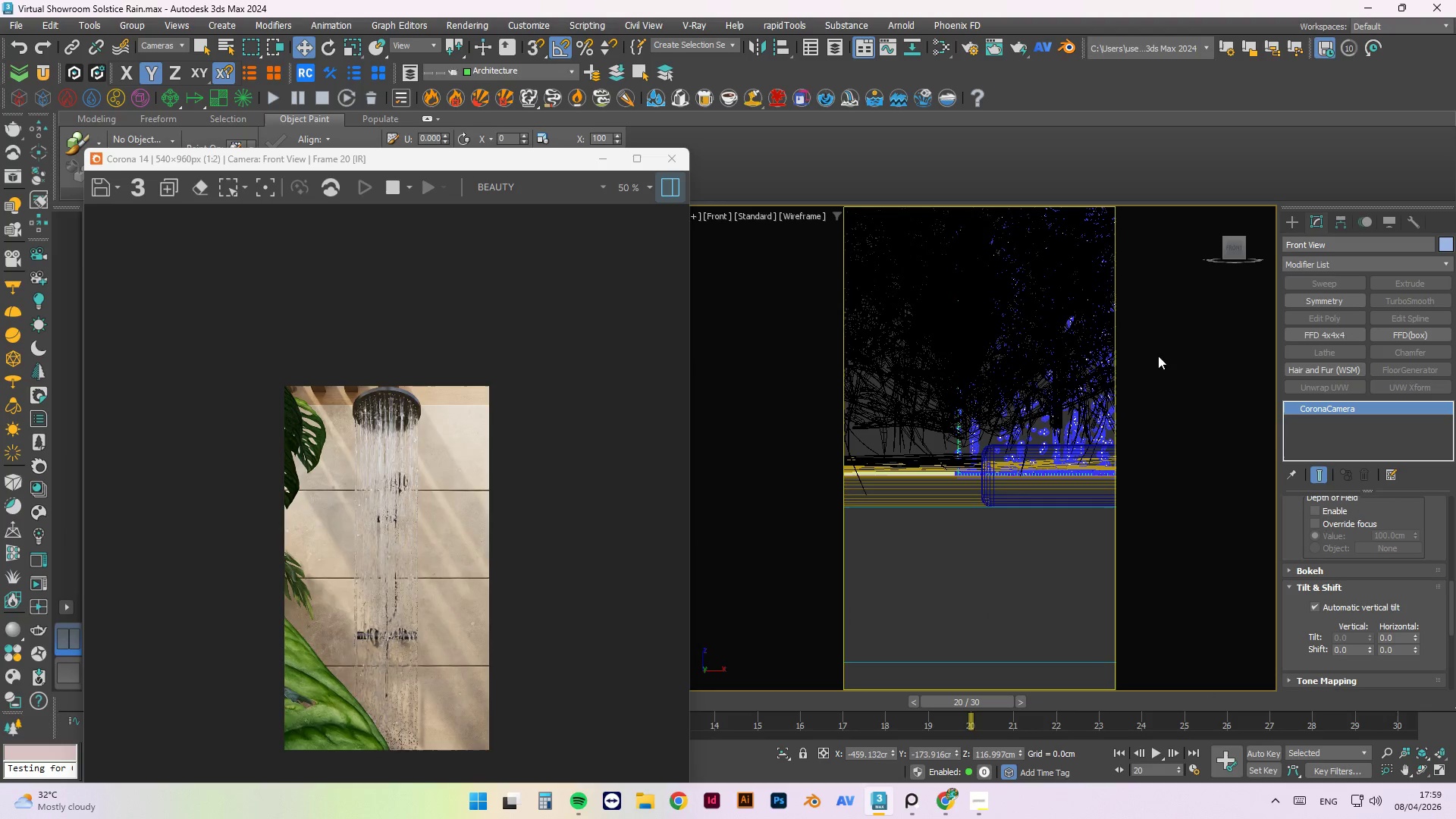 
scroll: coordinate [943, 589], scroll_direction: down, amount: 8.0
 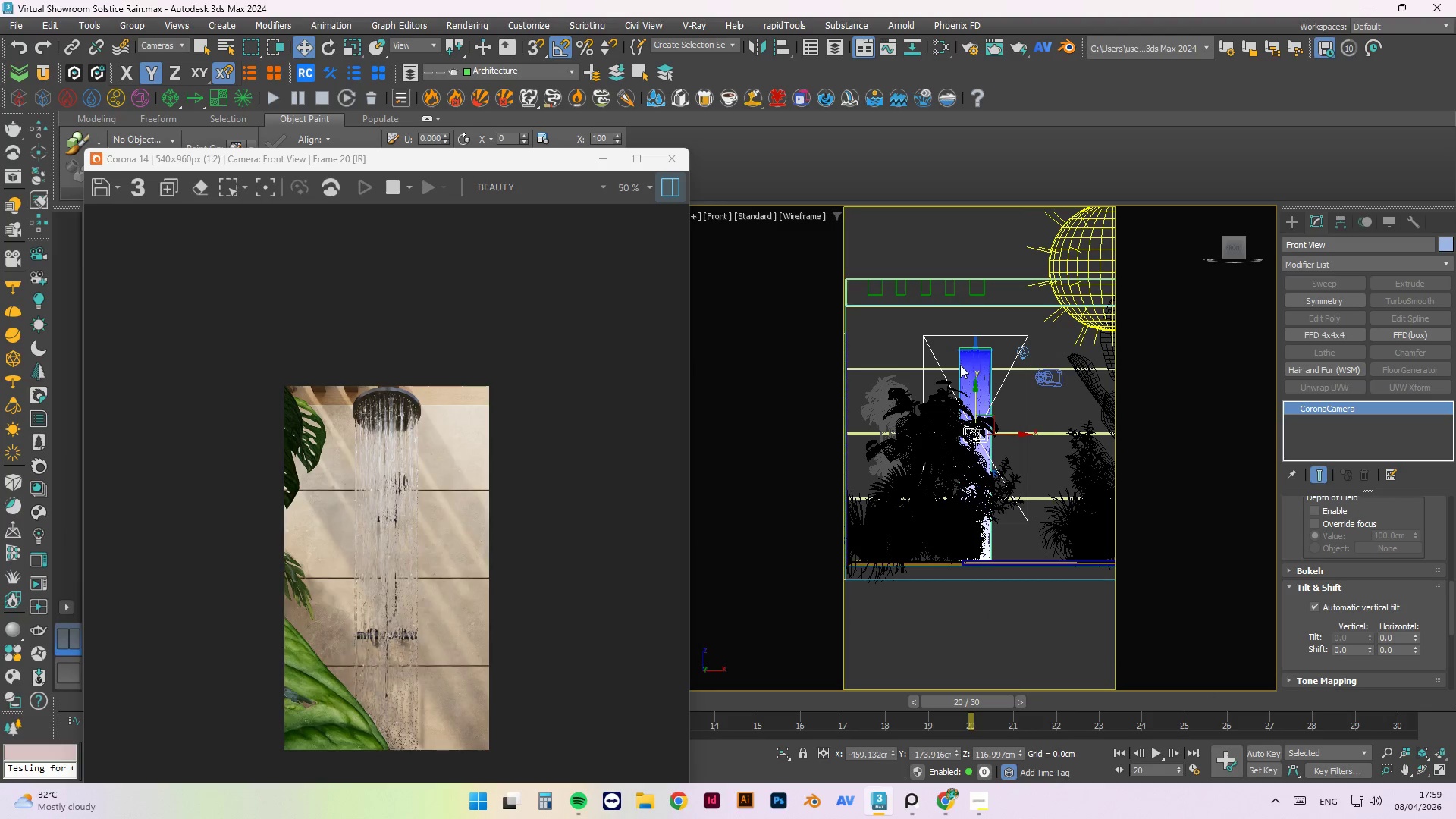 
scroll: coordinate [961, 394], scroll_direction: up, amount: 2.0
 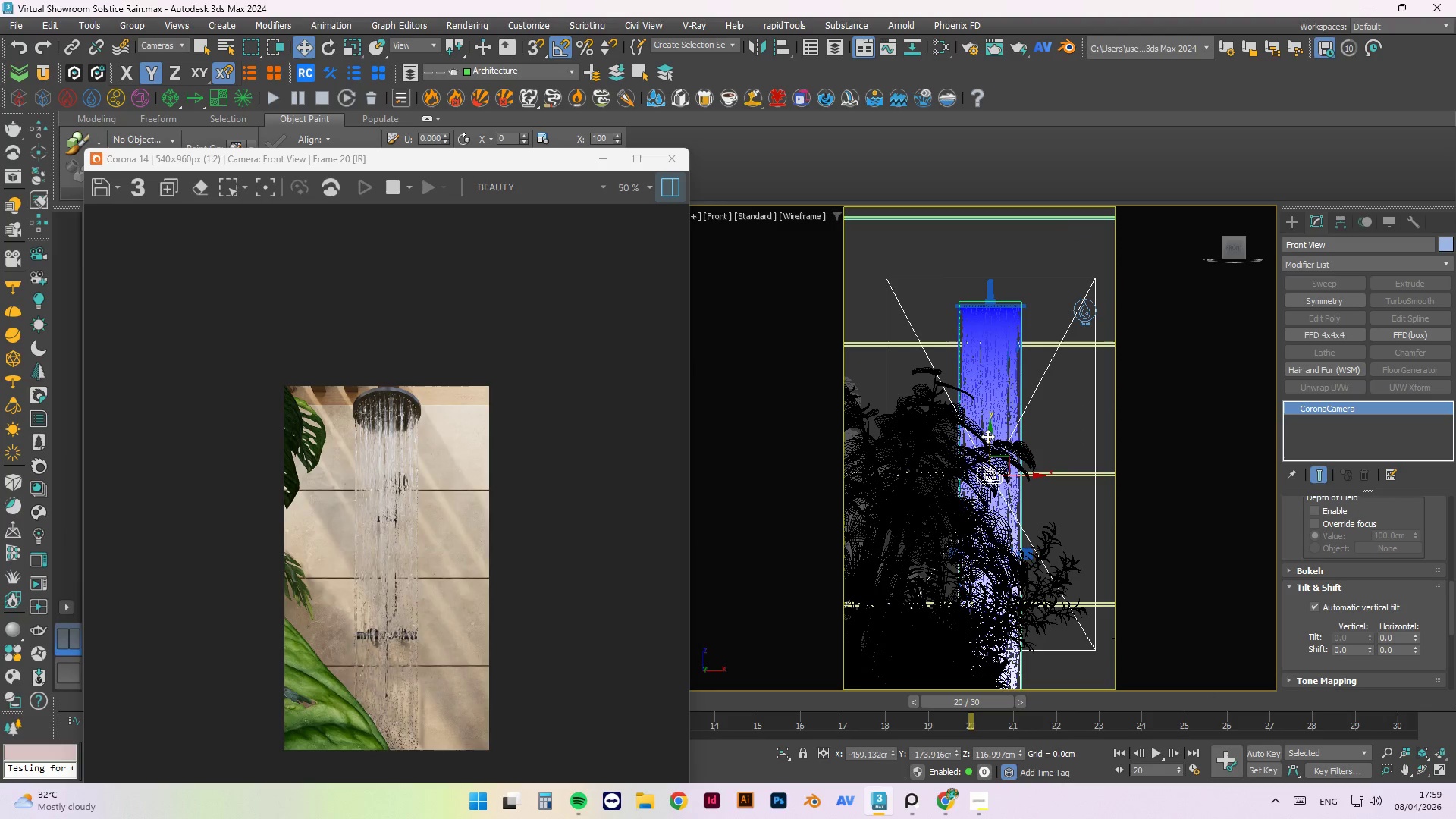 
left_click_drag(start_coordinate=[988, 434], to_coordinate=[996, 328])
 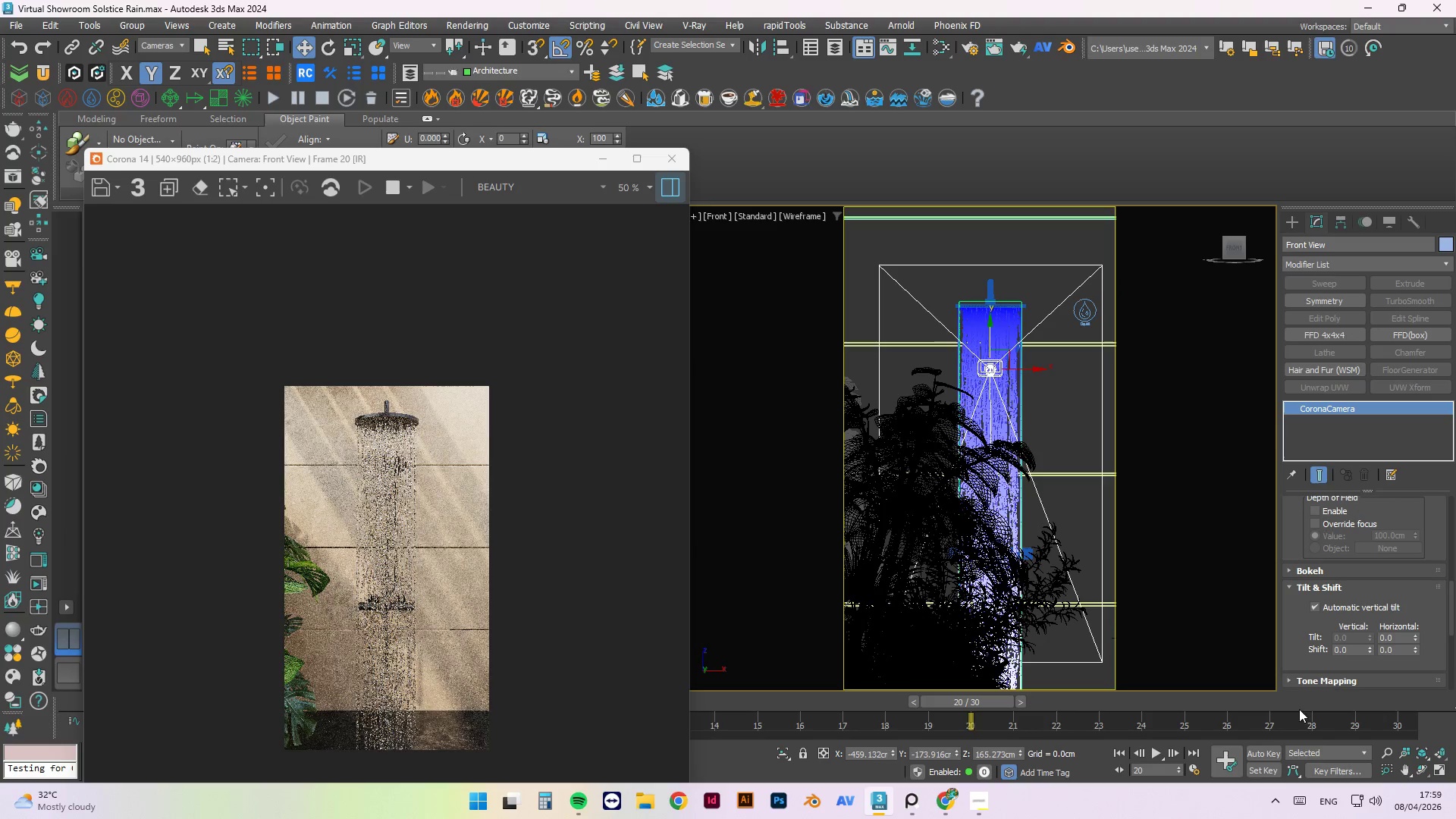 
wait(8.53)
 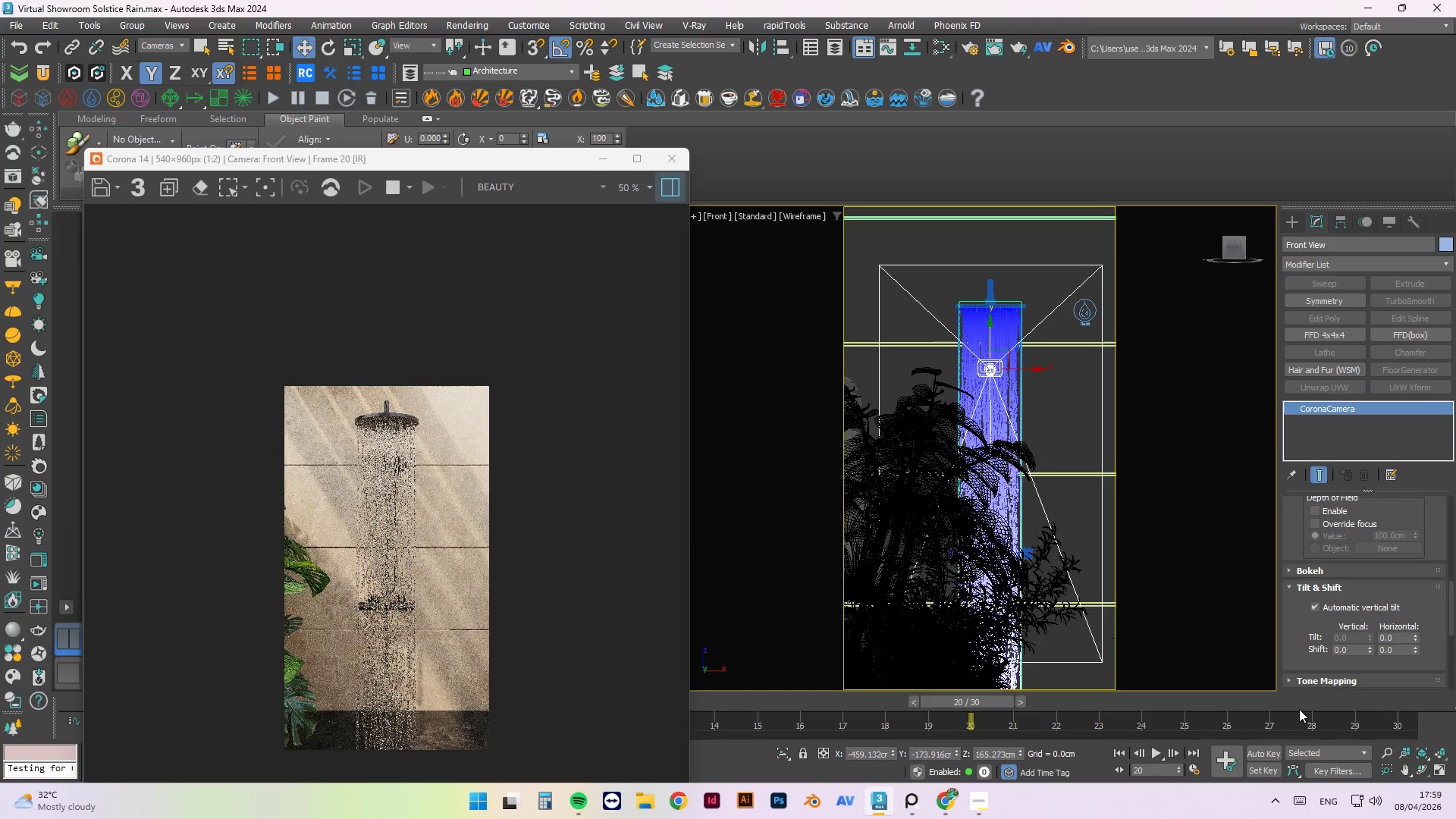 
scroll: coordinate [985, 390], scroll_direction: down, amount: 2.0
 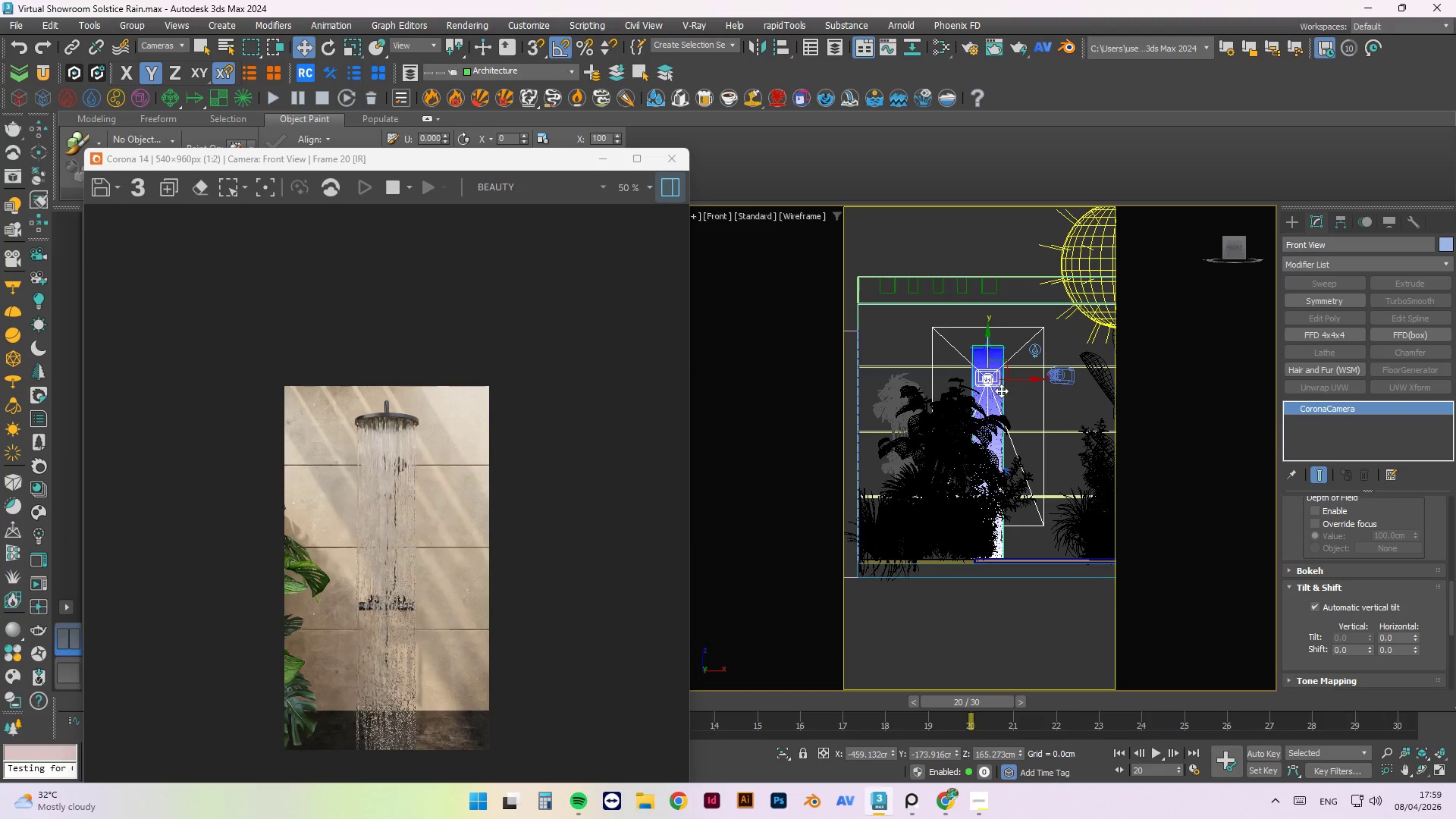 
hold_key(key=AltLeft, duration=1.5)
 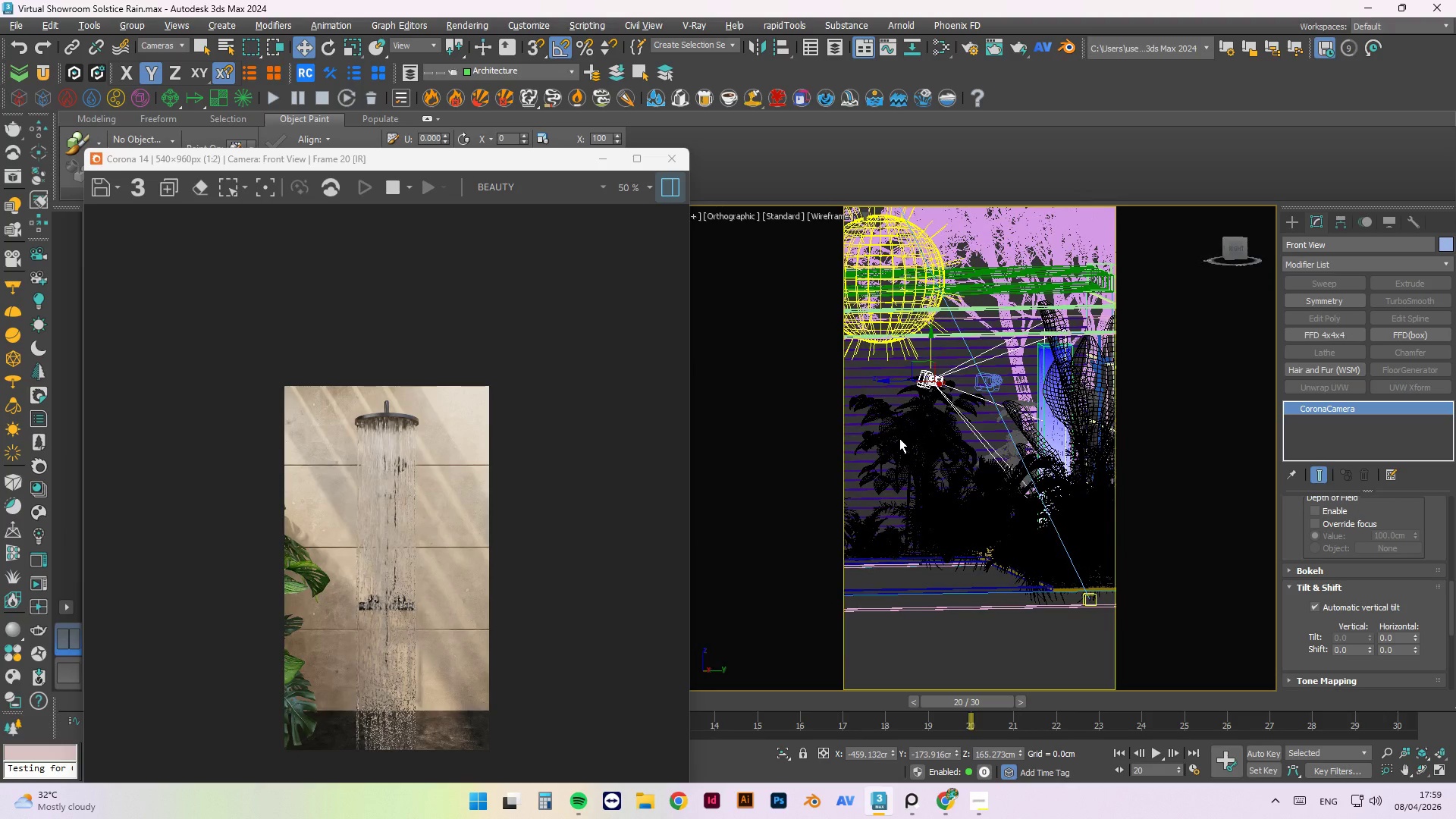 
hold_key(key=AltLeft, duration=1.33)
 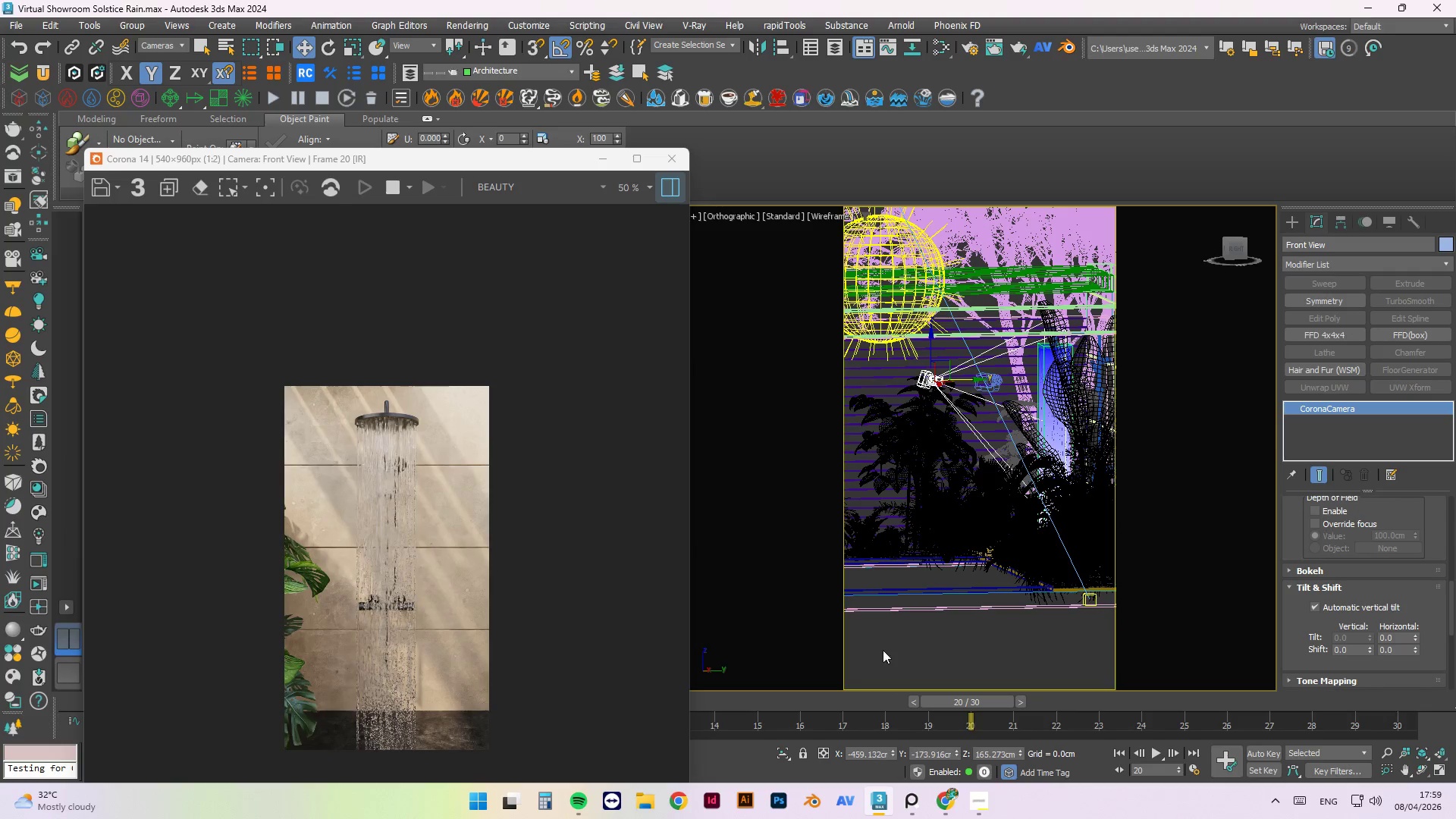 
left_click_drag(start_coordinate=[945, 701], to_coordinate=[58, 716])
 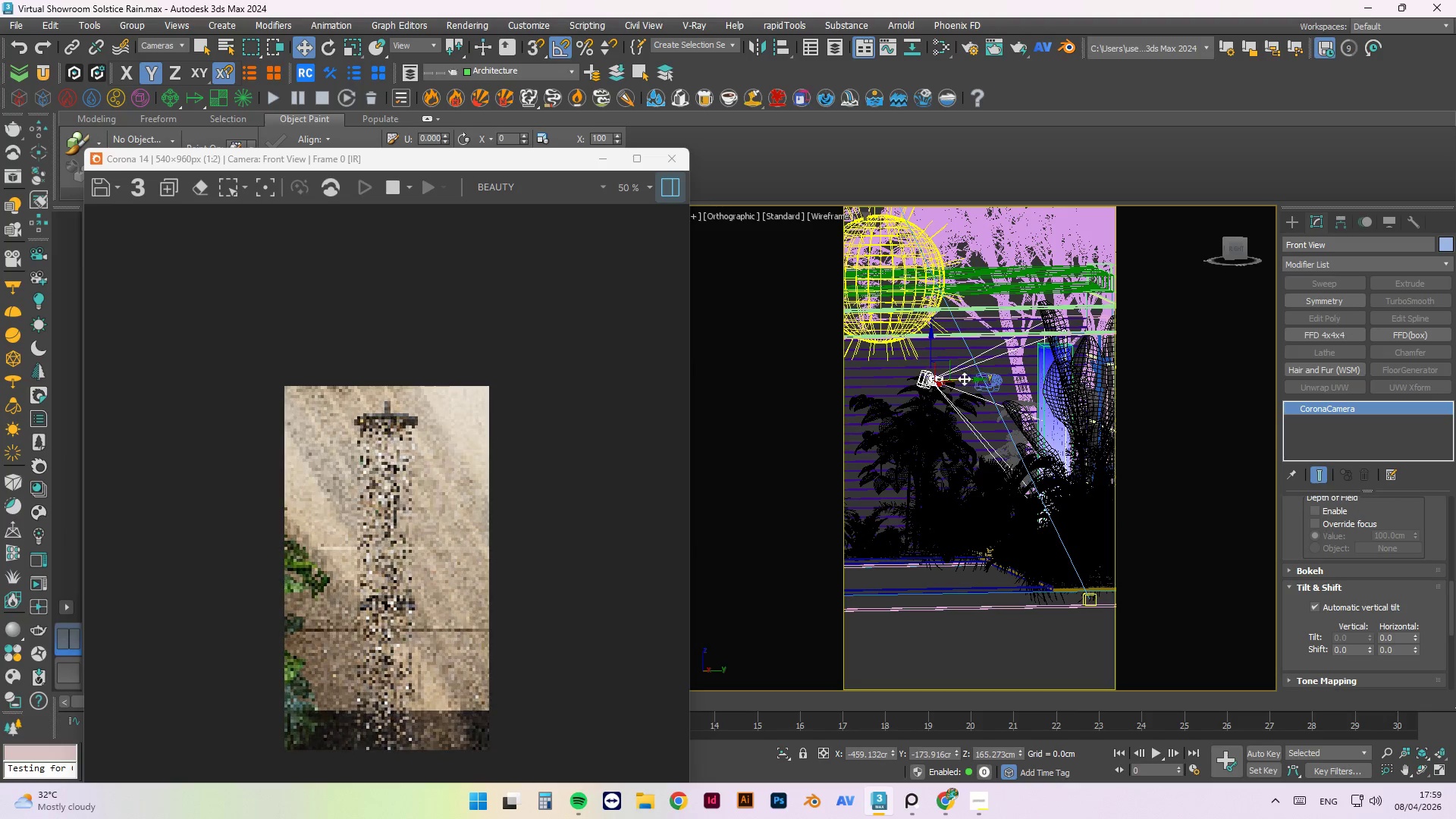 
left_click_drag(start_coordinate=[963, 381], to_coordinate=[930, 391])
 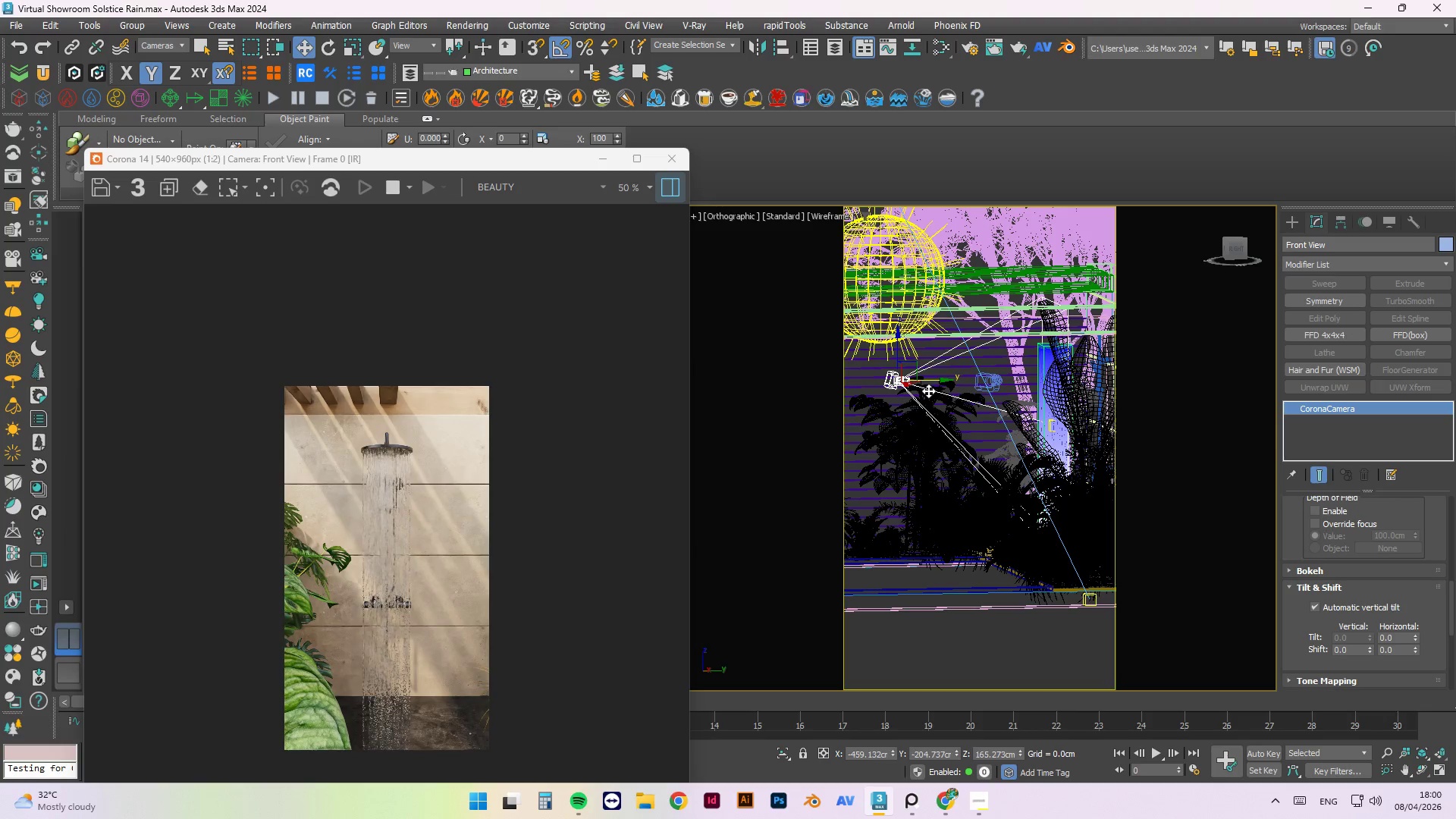 
wait(13.05)
 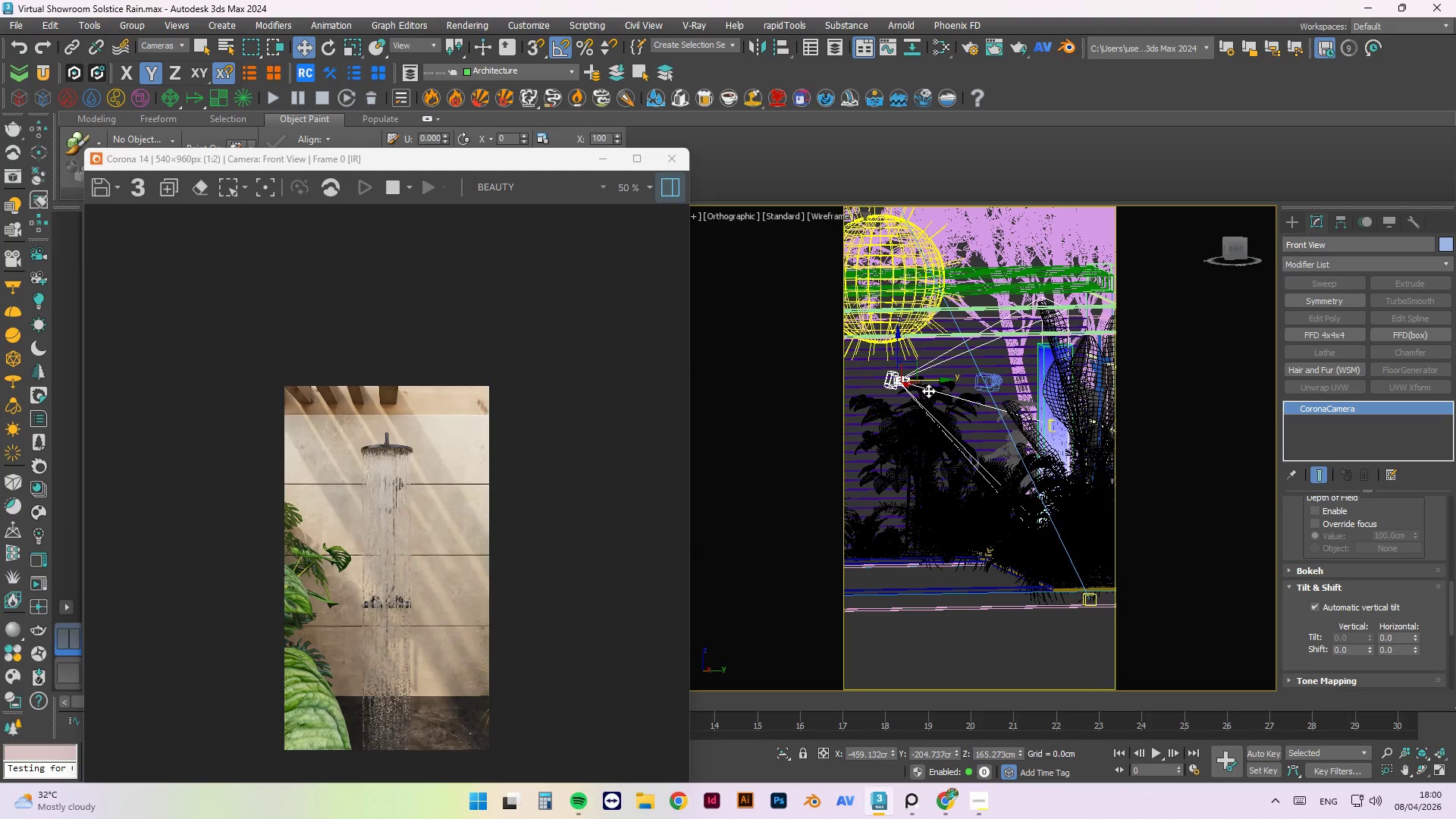 
scroll: coordinate [313, 463], scroll_direction: up, amount: 2.0
 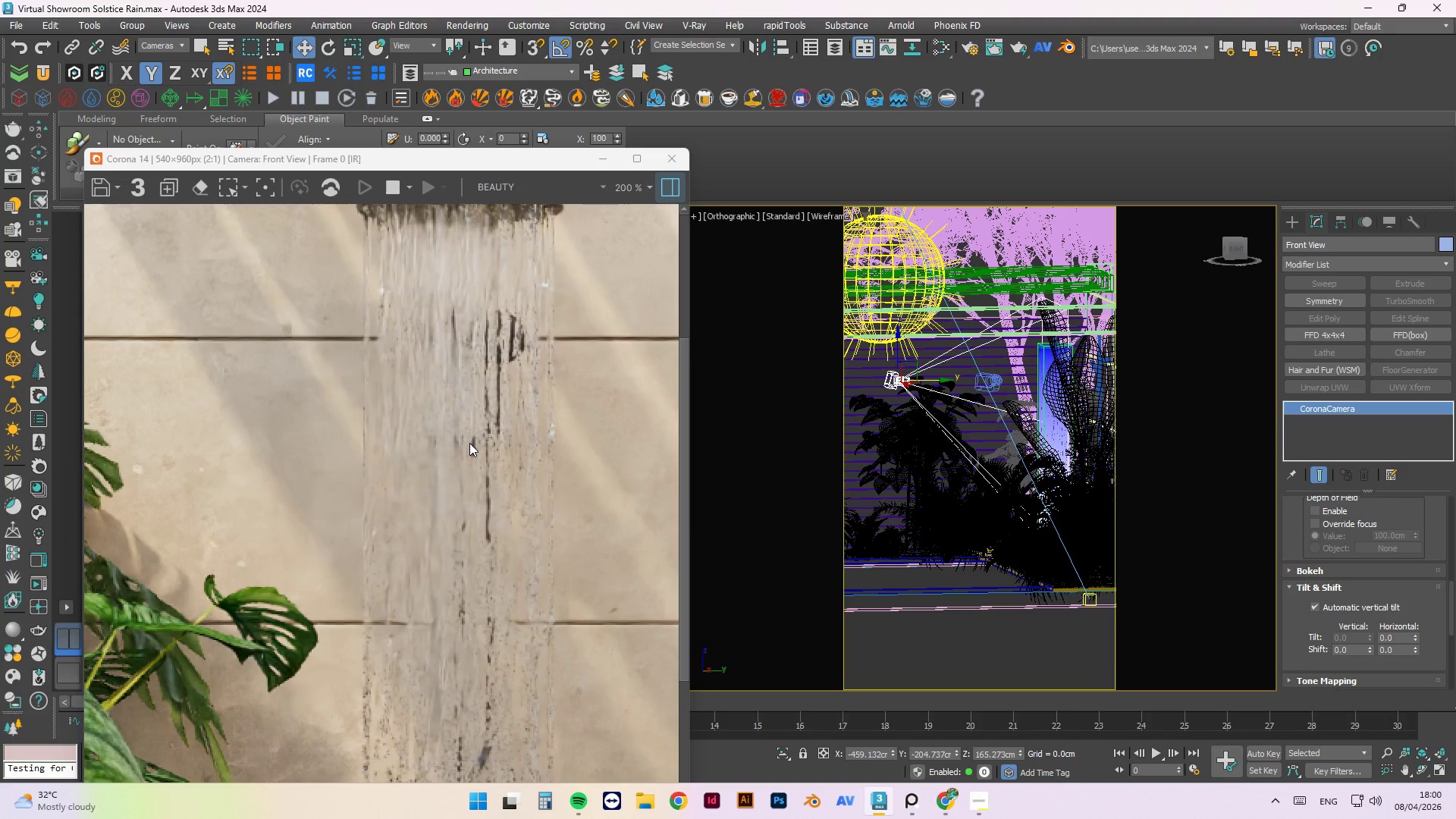 
scroll: coordinate [444, 452], scroll_direction: down, amount: 2.0
 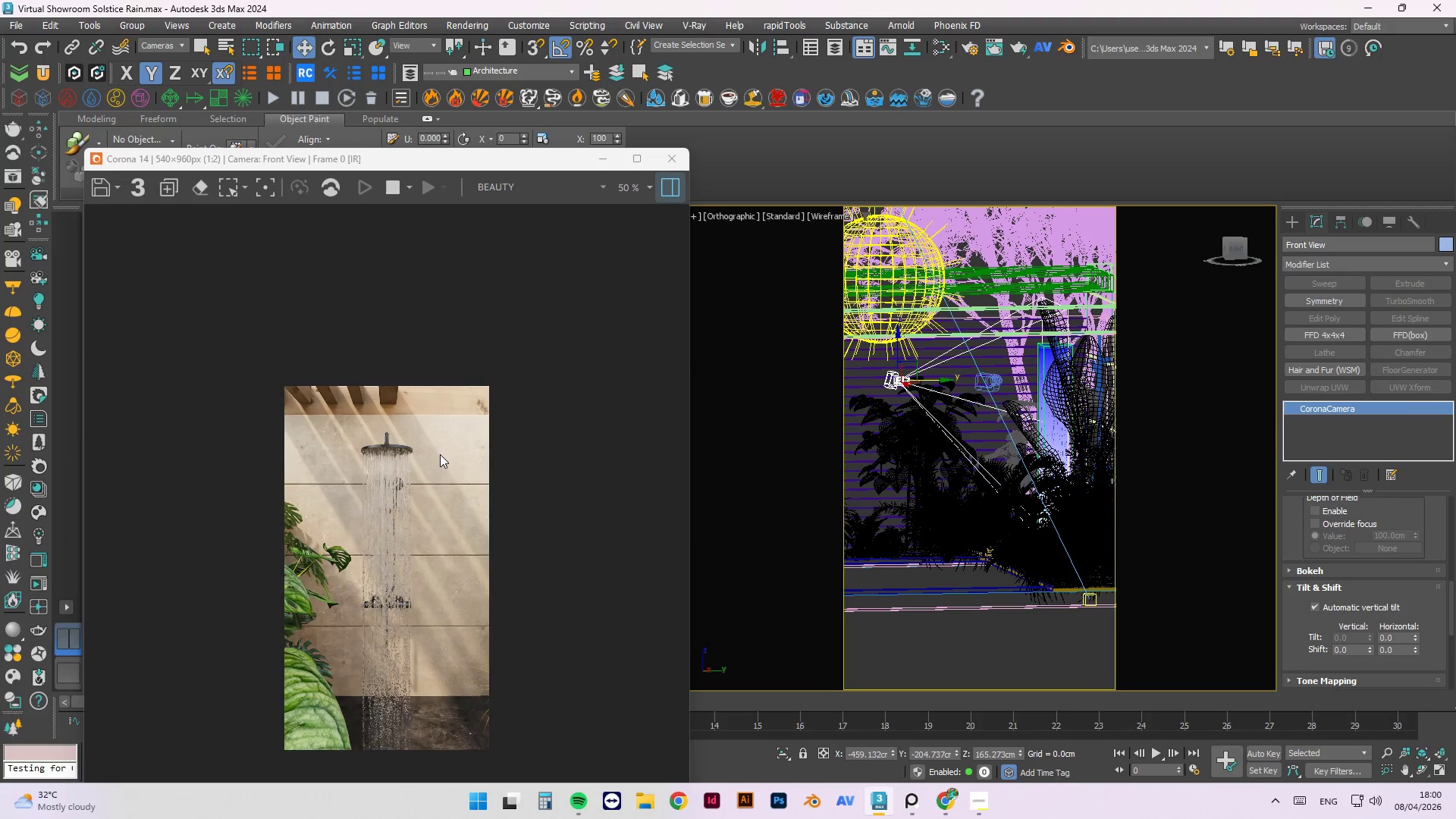 
scroll: coordinate [440, 454], scroll_direction: up, amount: 1.0
 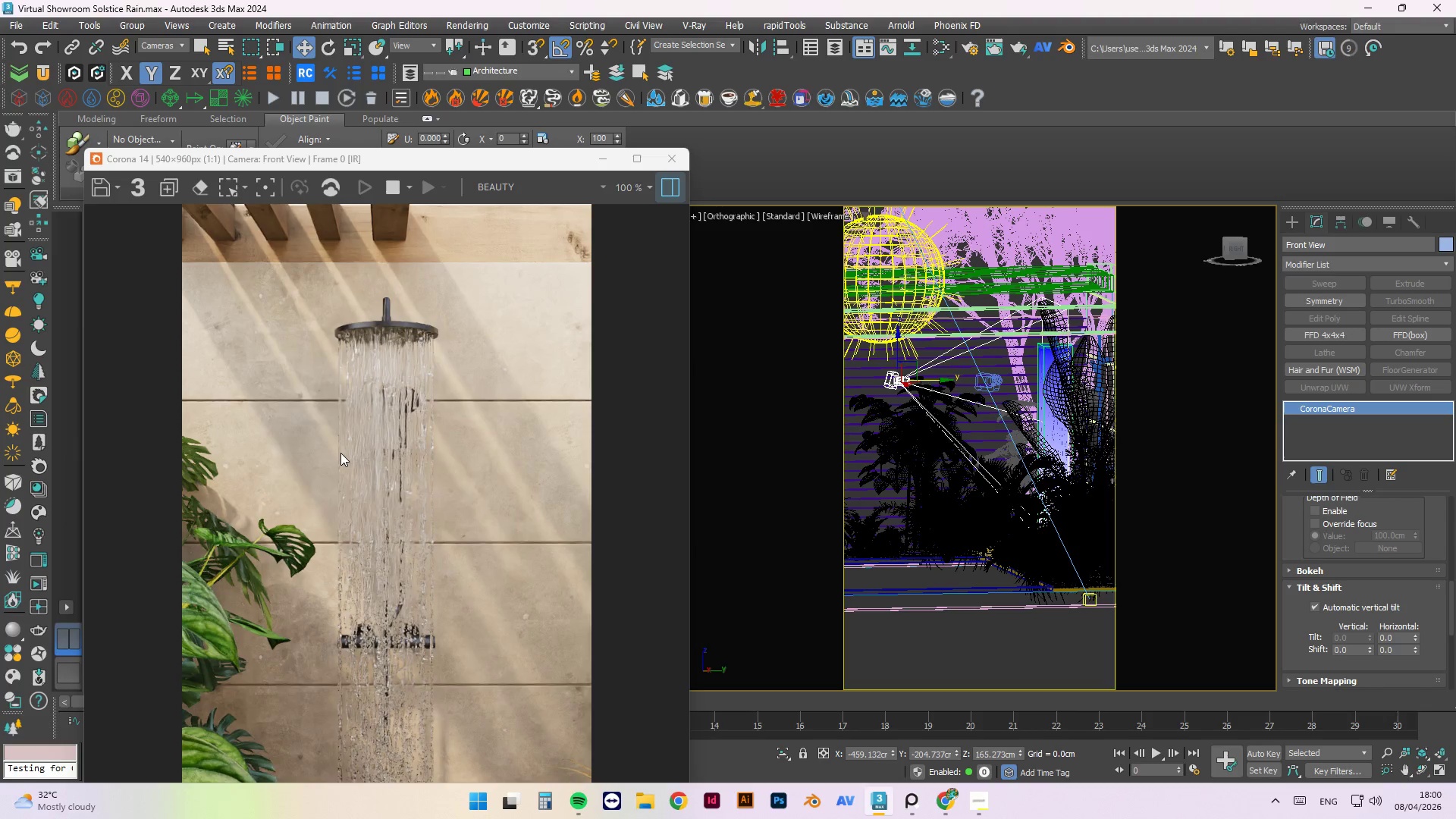 
wait(20.63)
 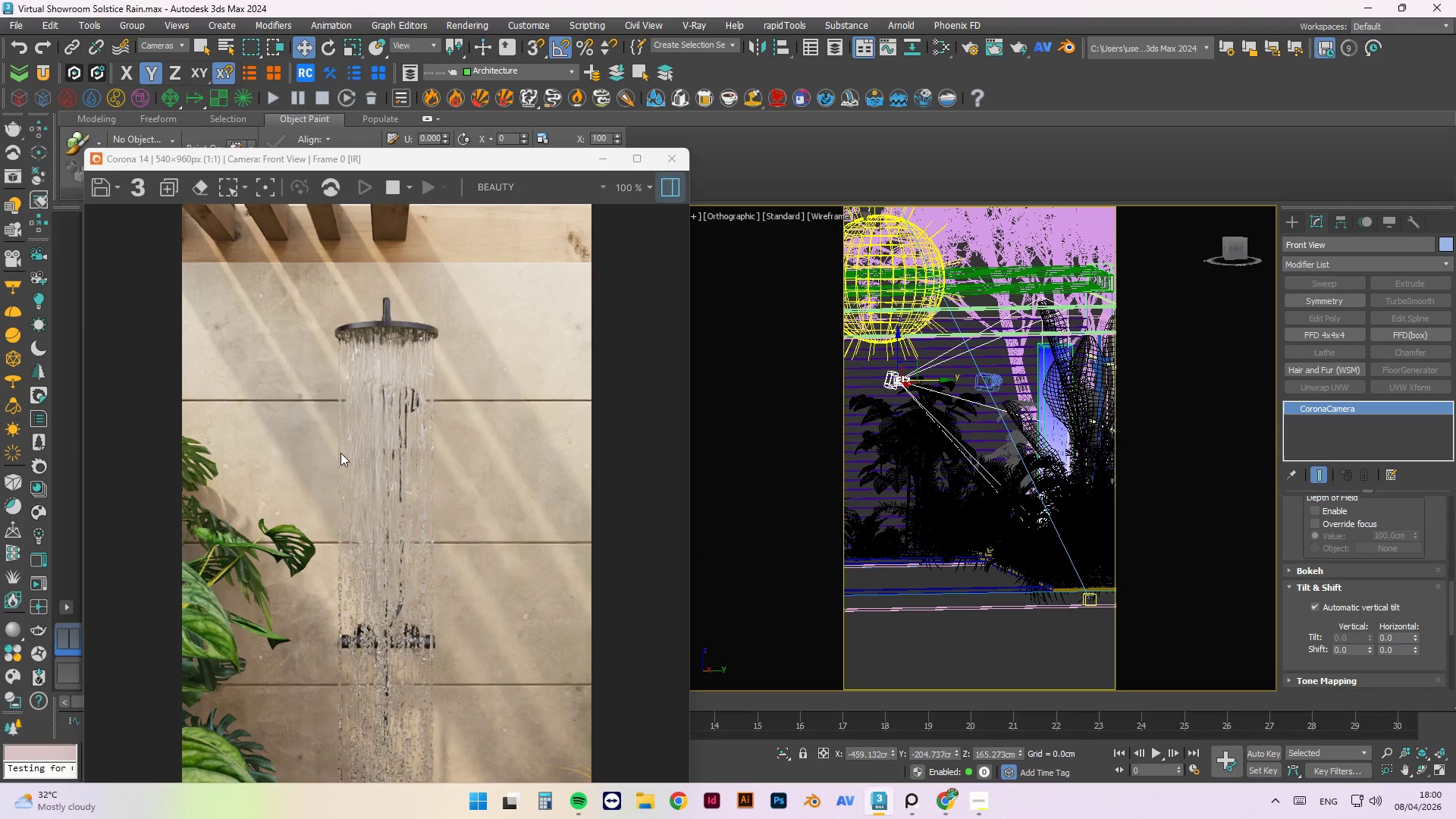 
scroll: coordinate [416, 591], scroll_direction: none, amount: 0.0
 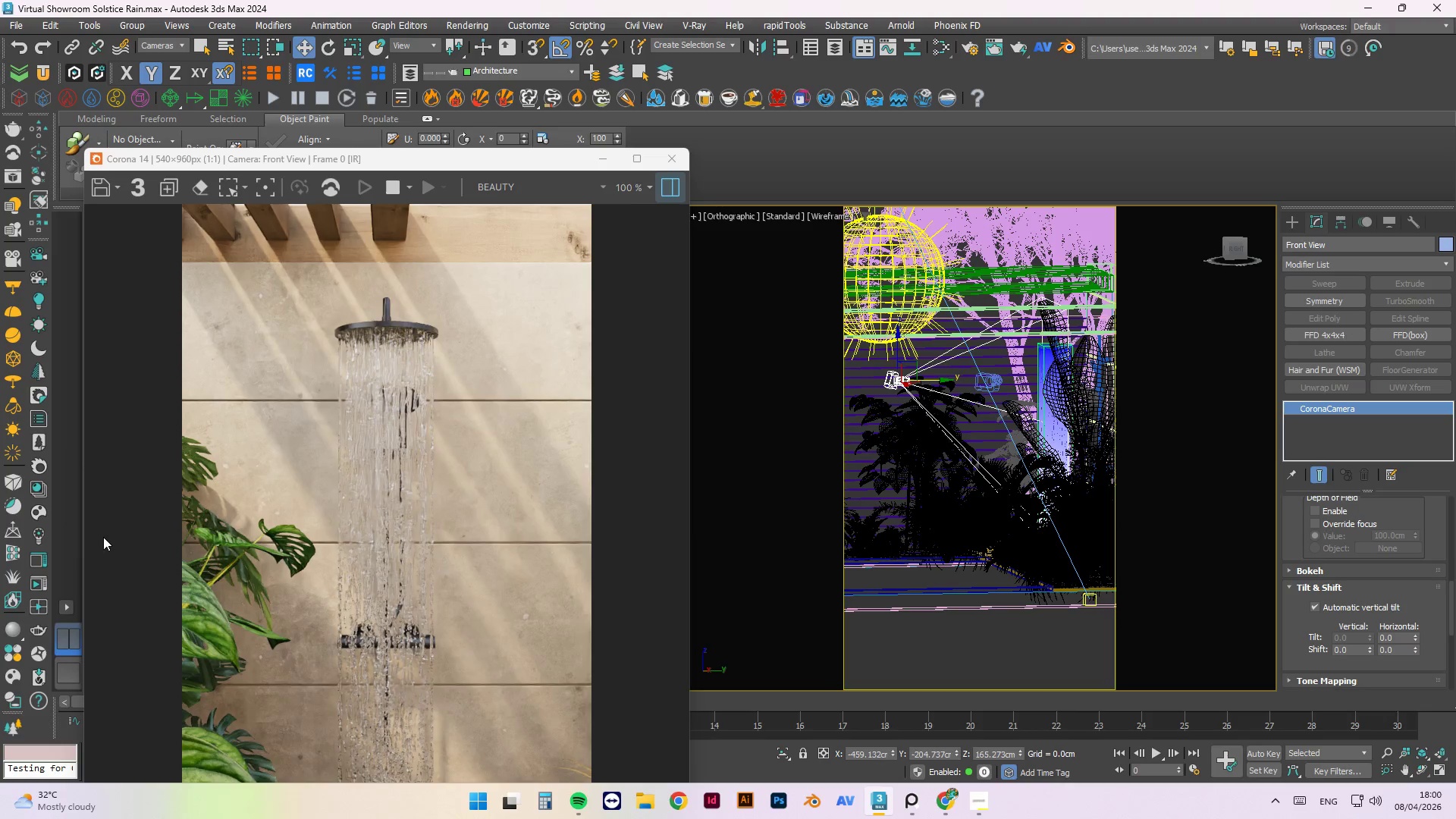 
scroll: coordinate [403, 716], scroll_direction: up, amount: 1.0
 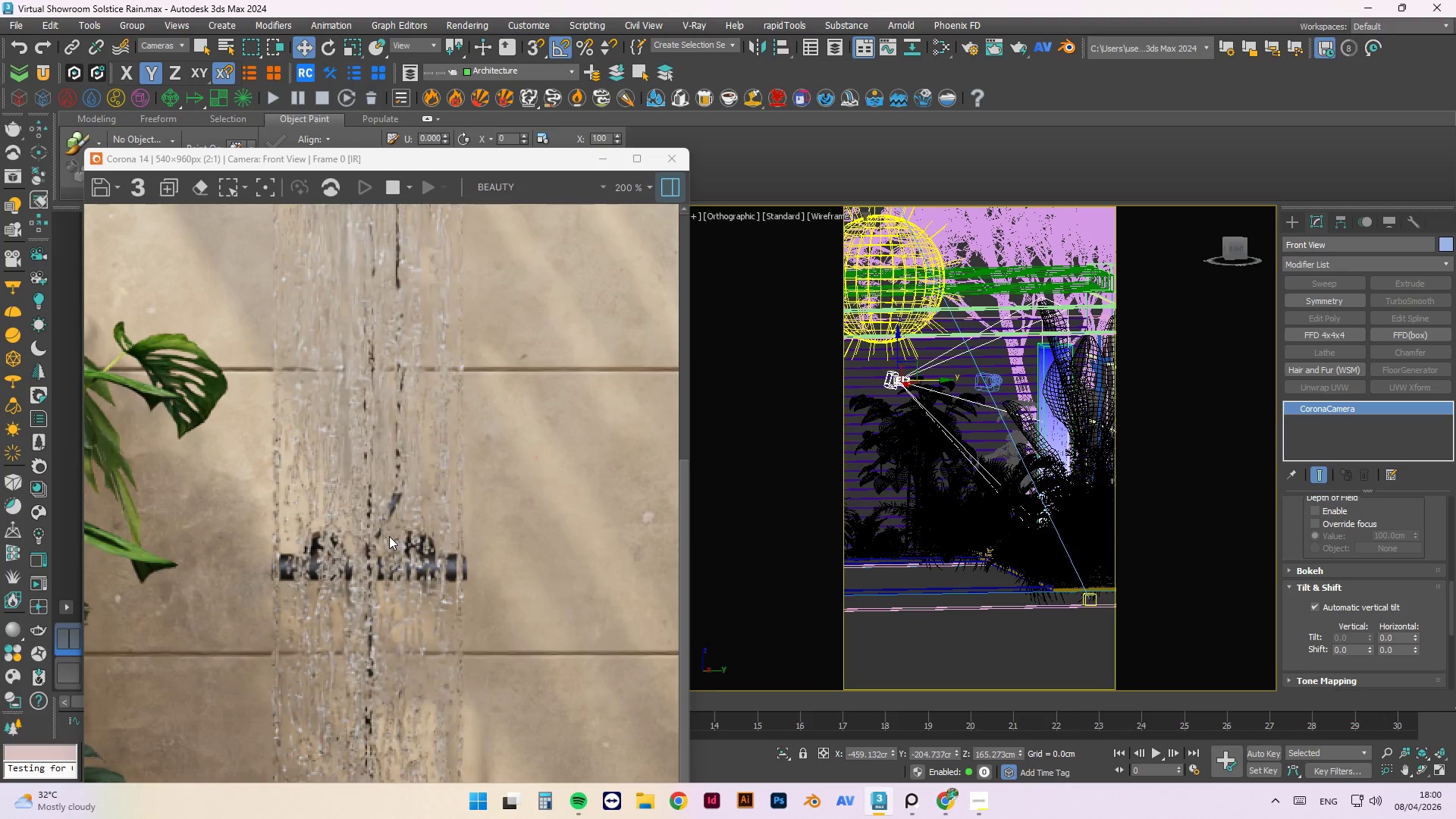 
scroll: coordinate [522, 543], scroll_direction: none, amount: 0.0
 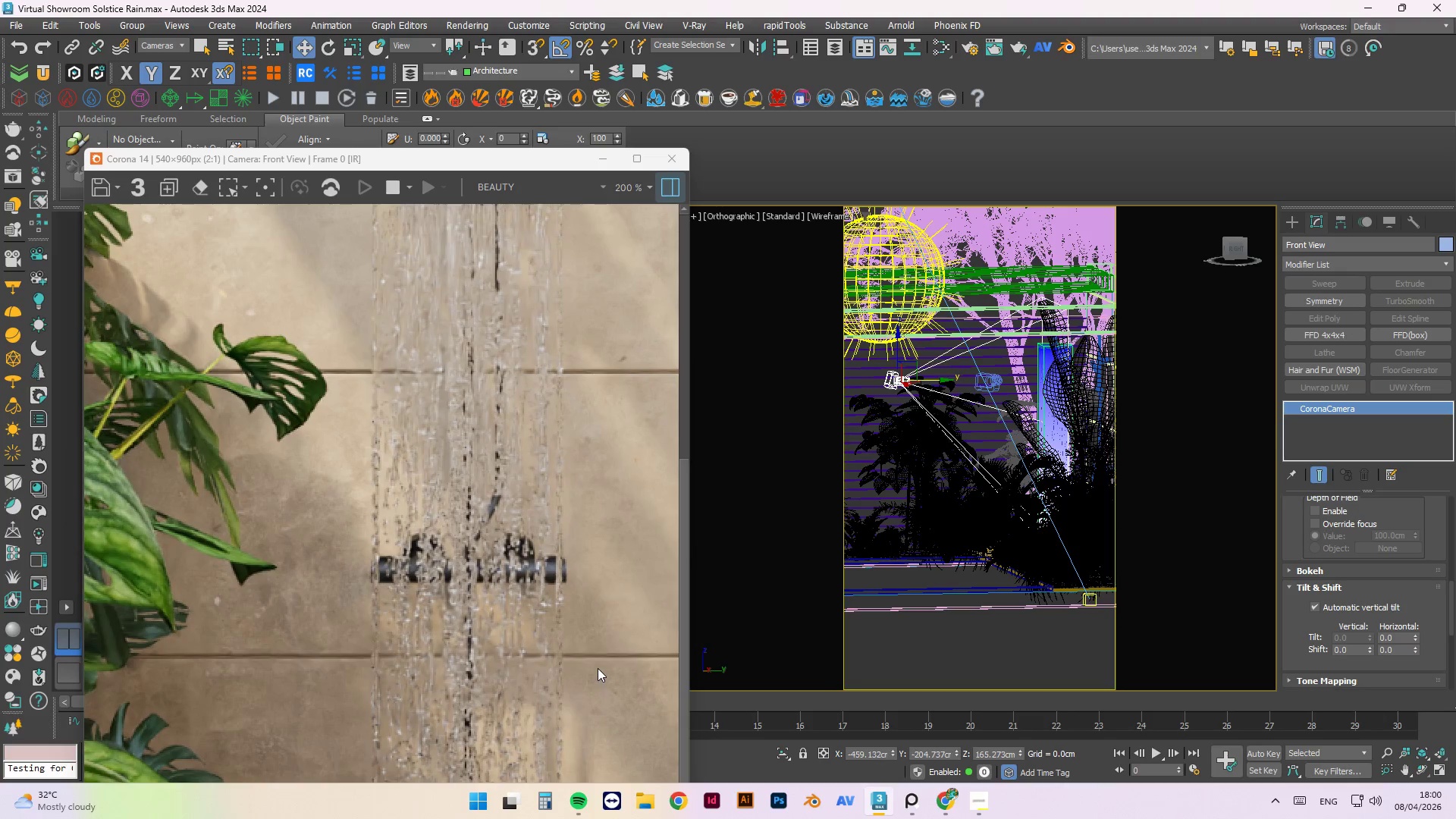 
scroll: coordinate [1032, 361], scroll_direction: up, amount: 10.0
 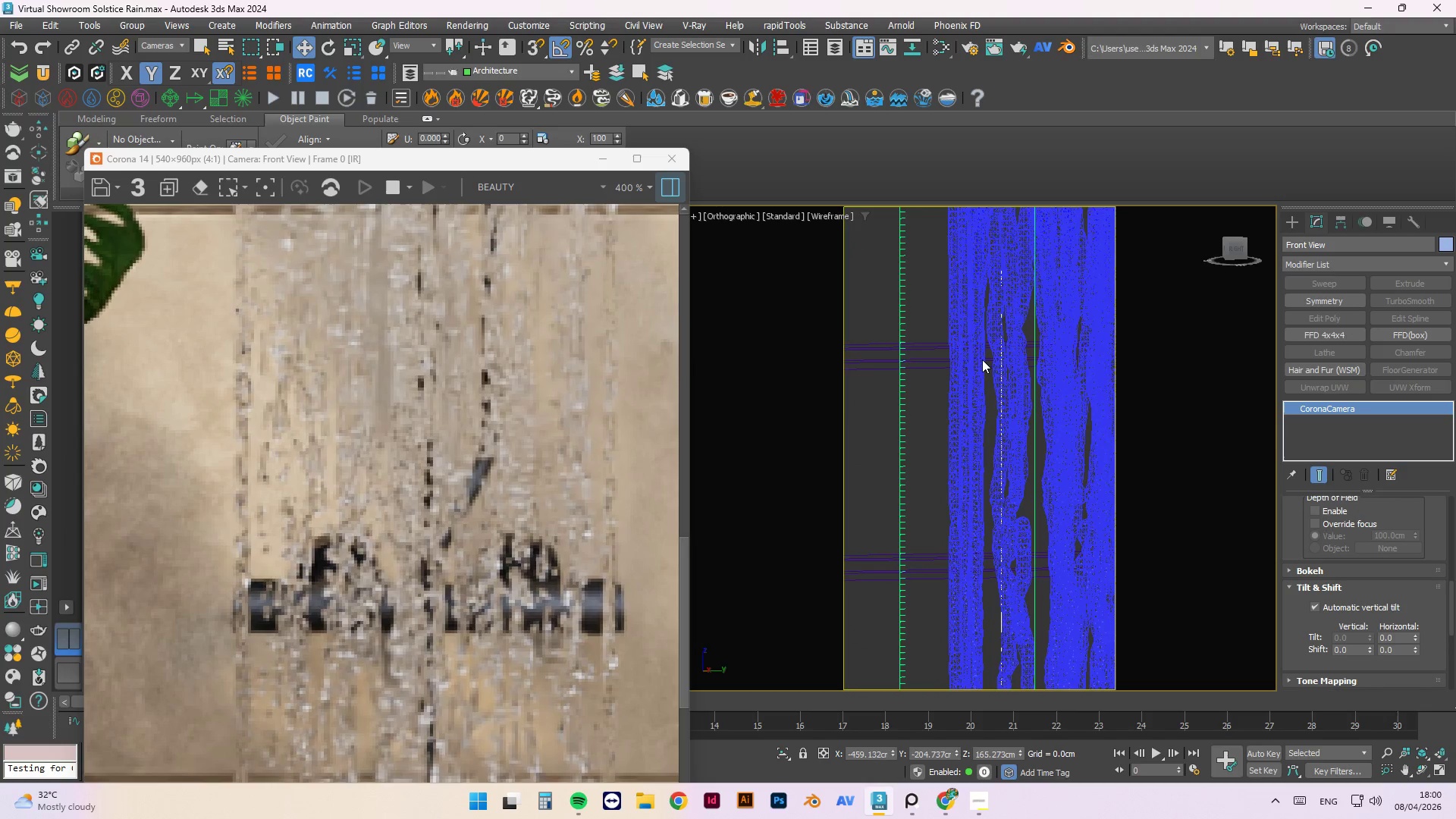 
left_click([982, 359])
 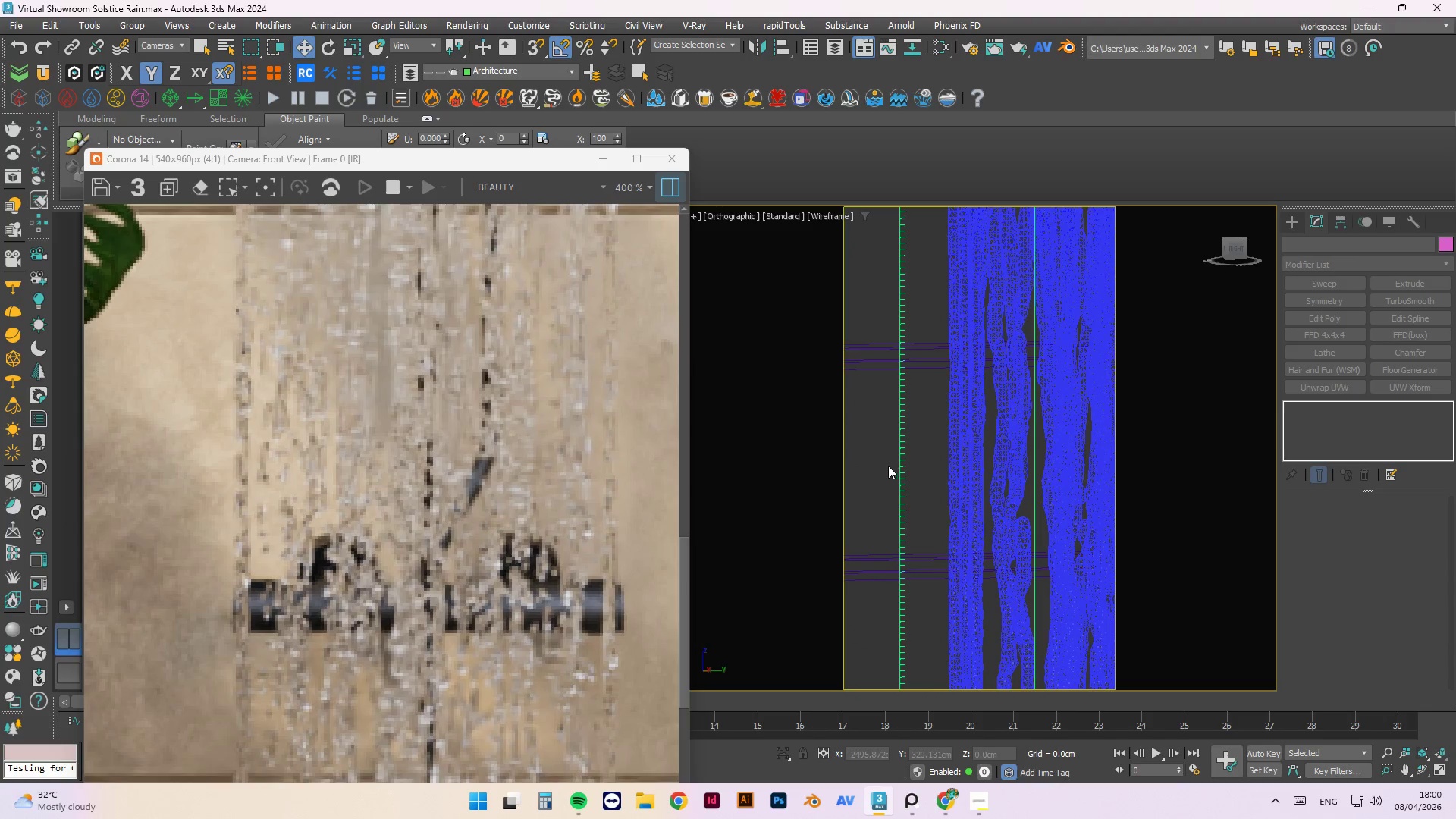 
scroll: coordinate [582, 552], scroll_direction: down, amount: 2.0
 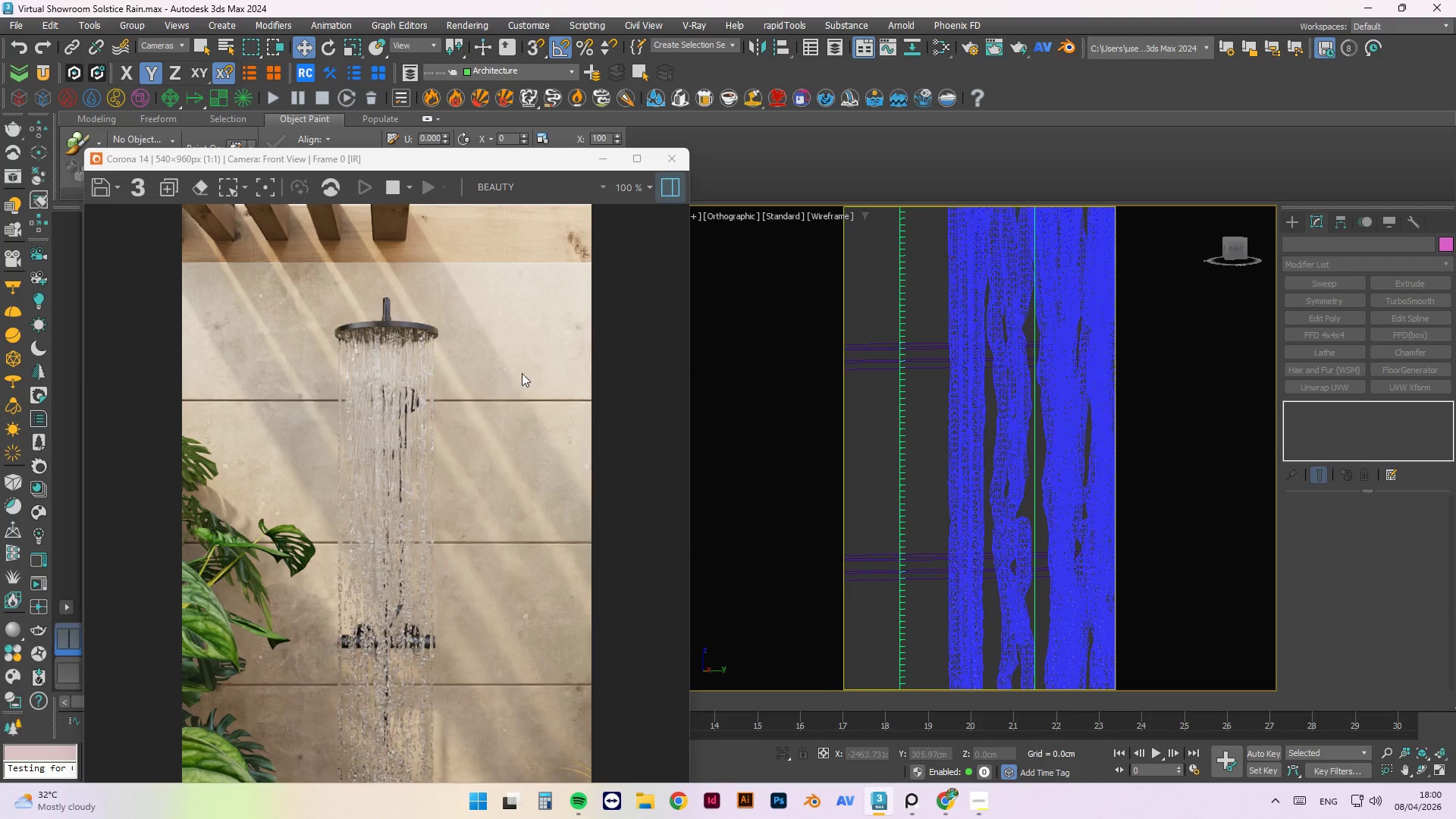 
scroll: coordinate [342, 321], scroll_direction: up, amount: 2.0
 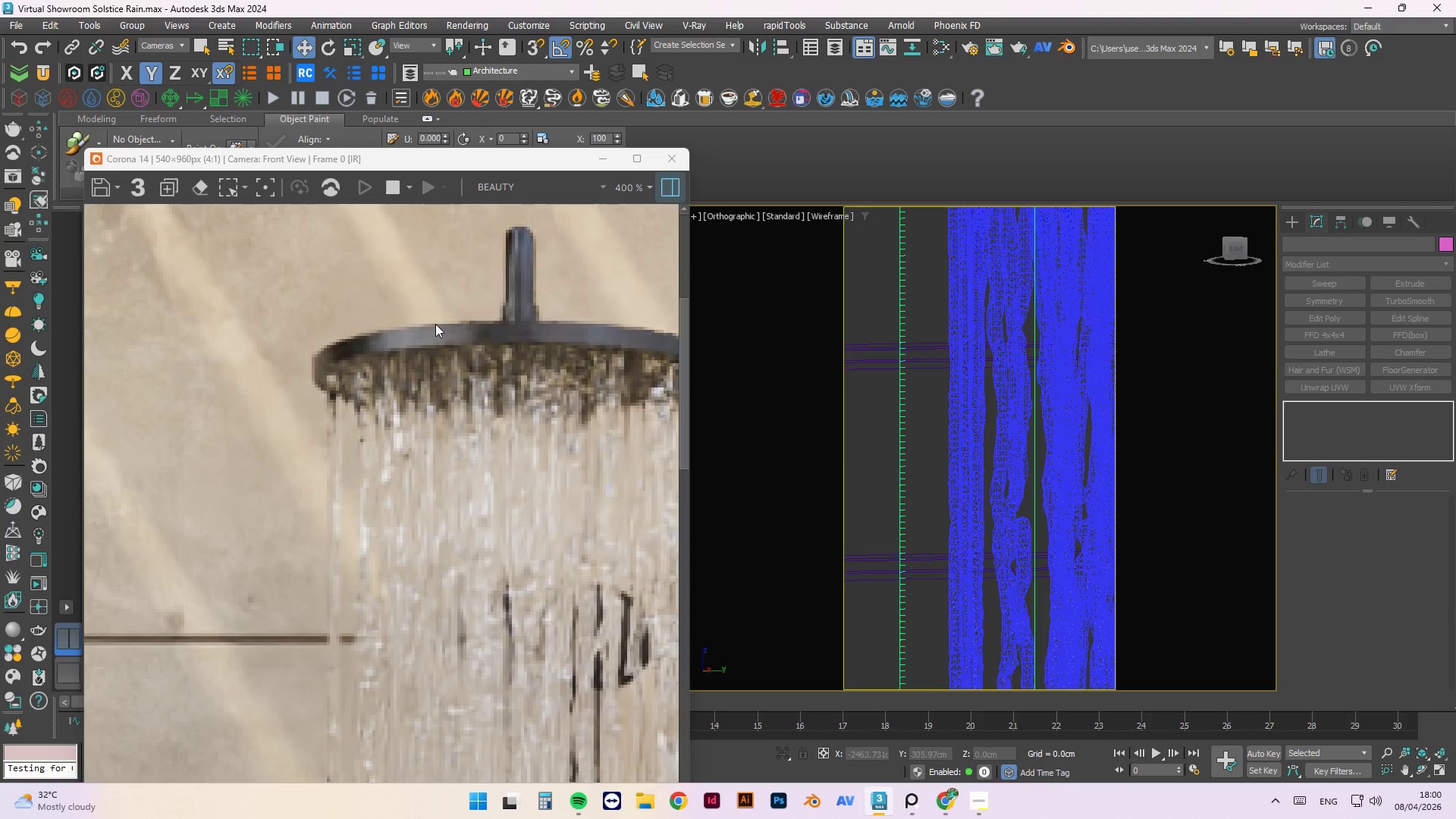 
scroll: coordinate [525, 419], scroll_direction: down, amount: 3.0
 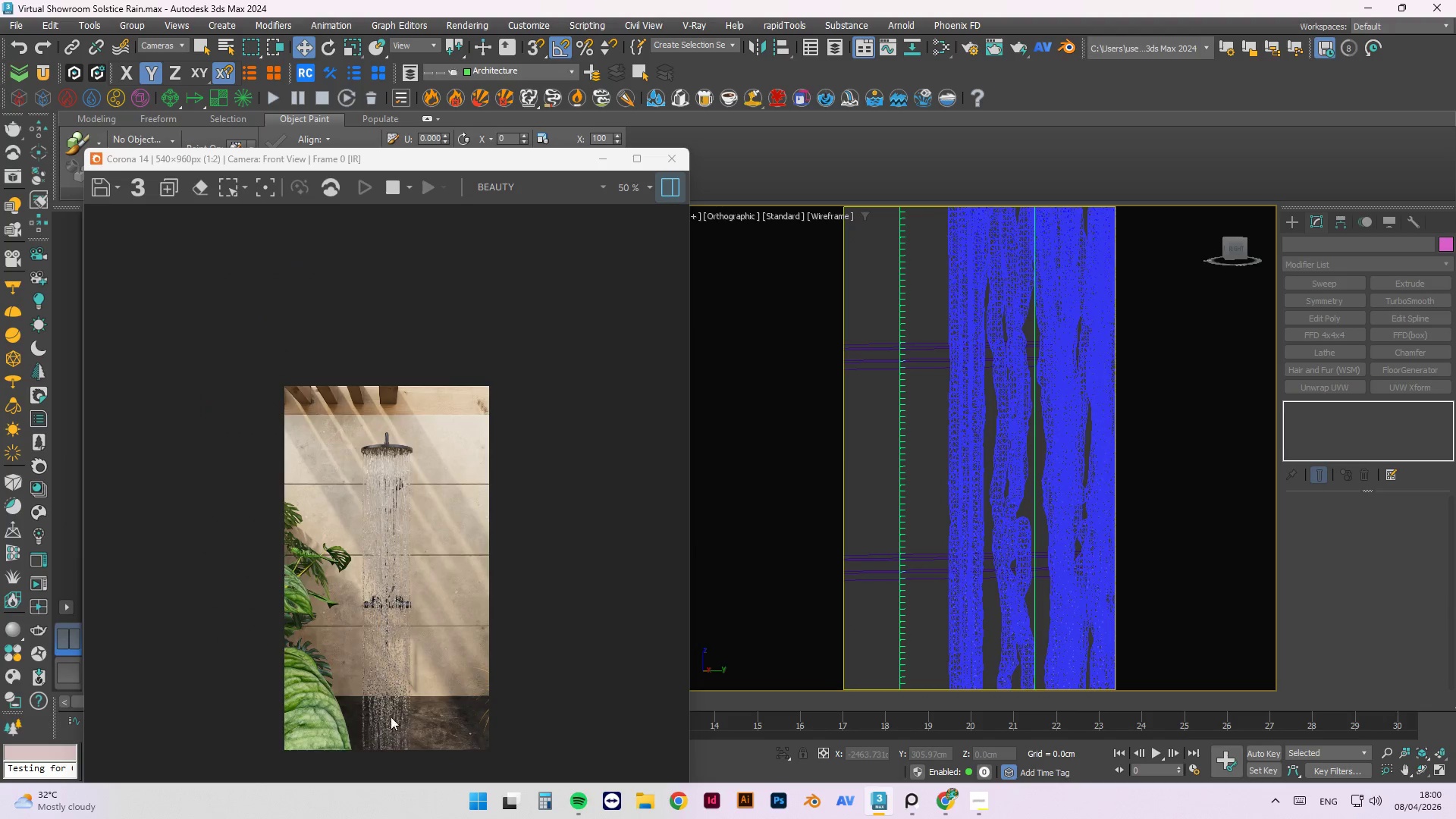 
scroll: coordinate [413, 756], scroll_direction: up, amount: 3.0
 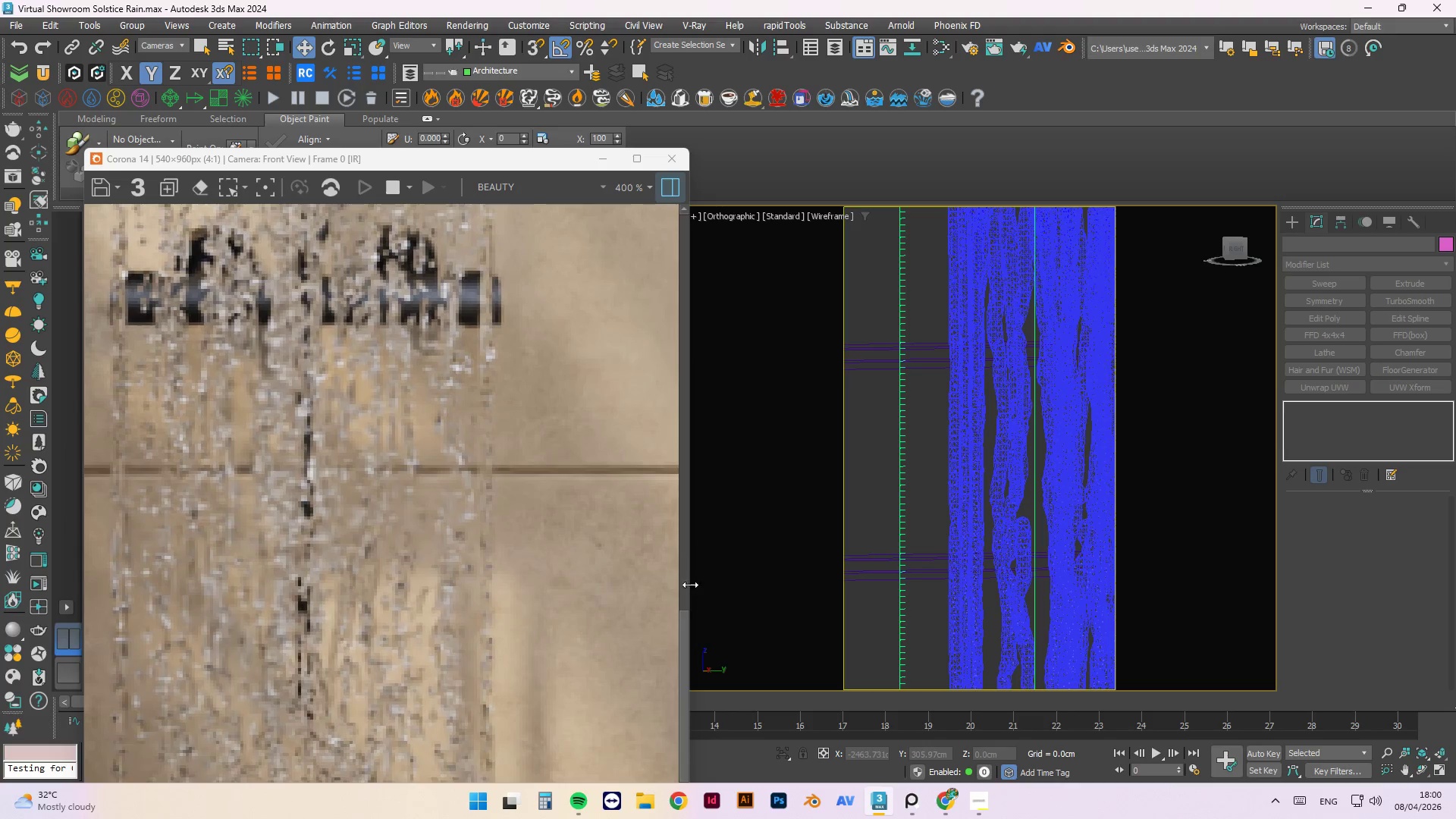 
left_click_drag(start_coordinate=[679, 623], to_coordinate=[710, 301])
 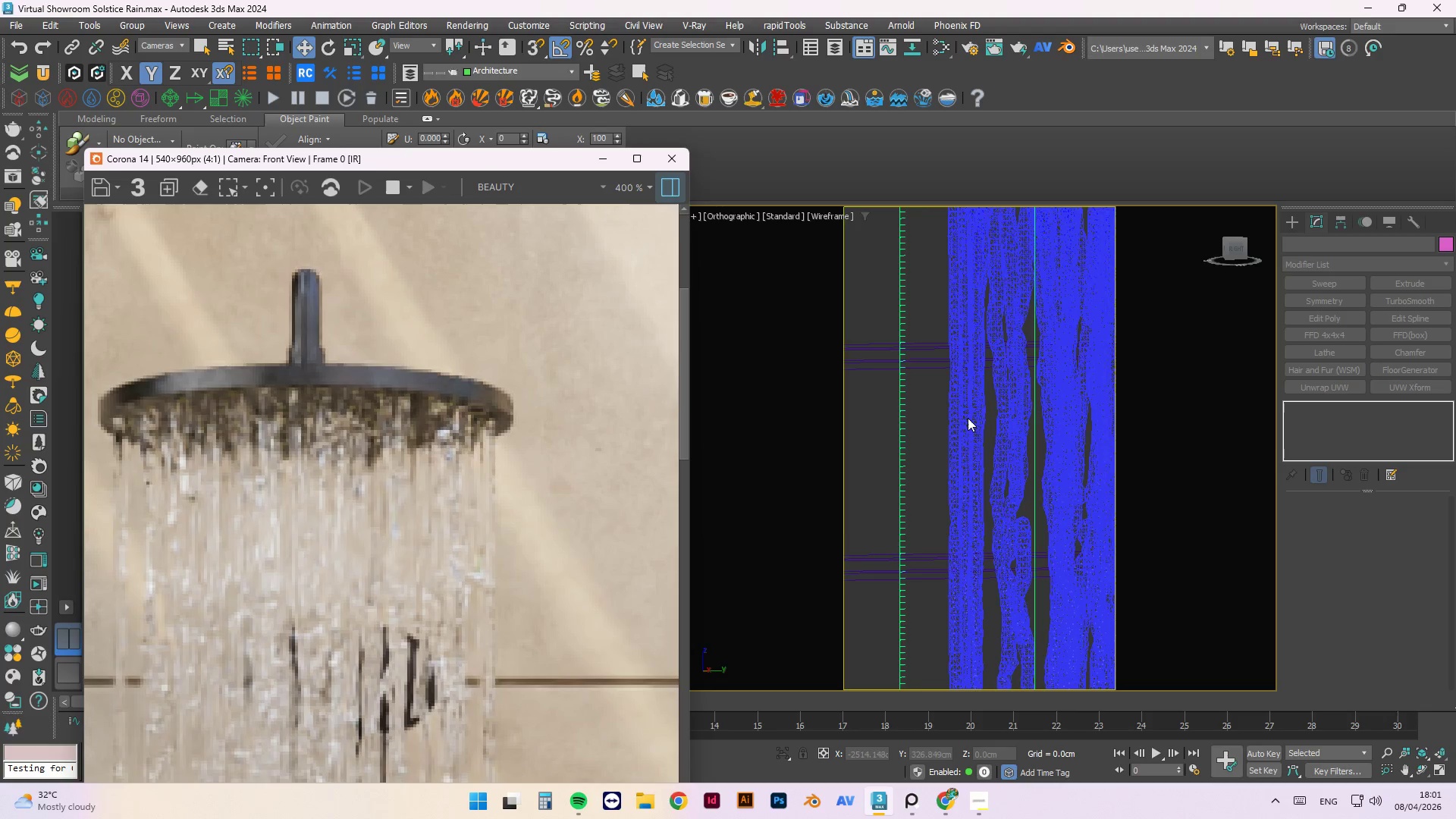 
scroll: coordinate [1014, 337], scroll_direction: up, amount: 1.0
 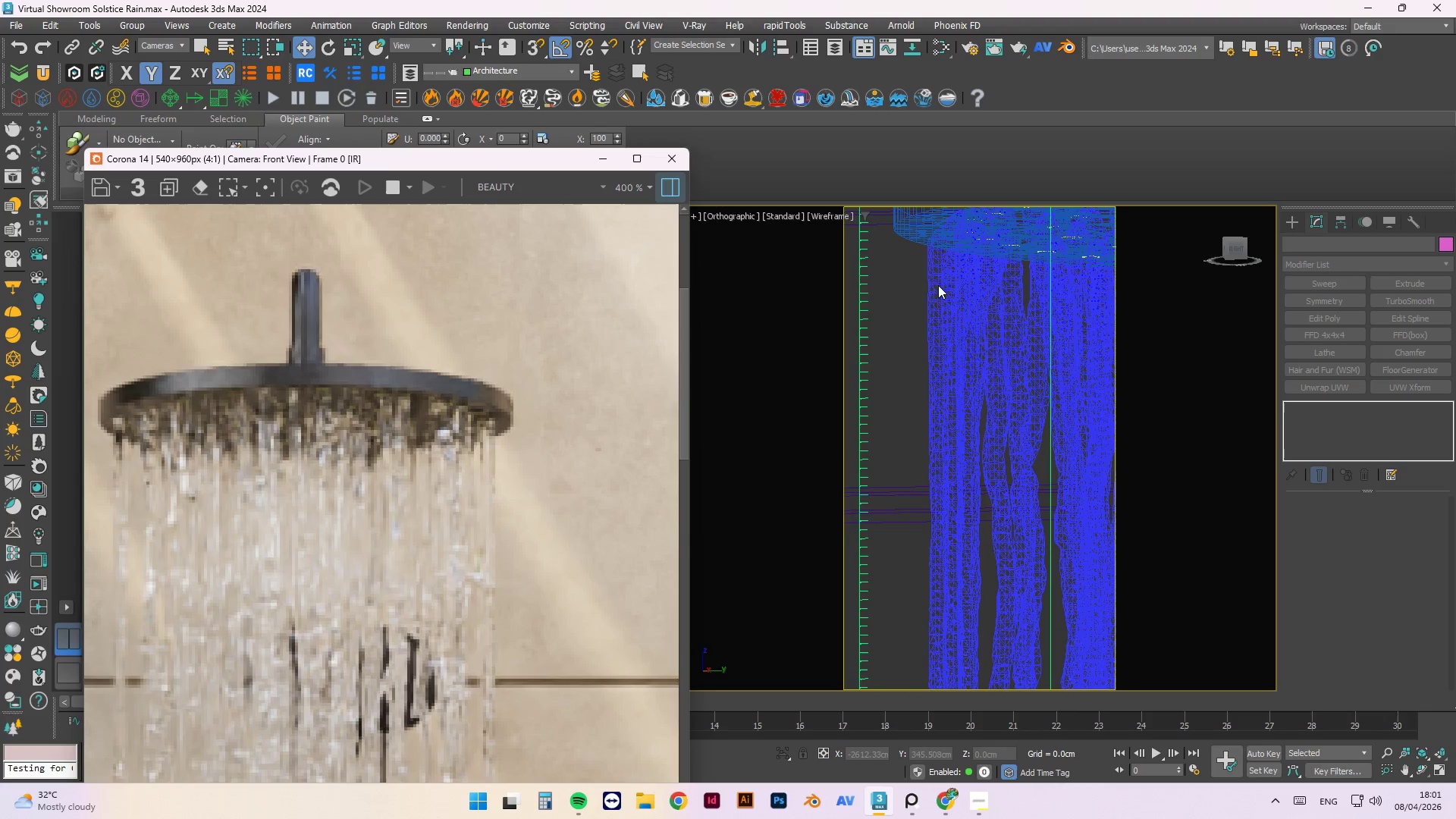 
right_click([930, 283])
 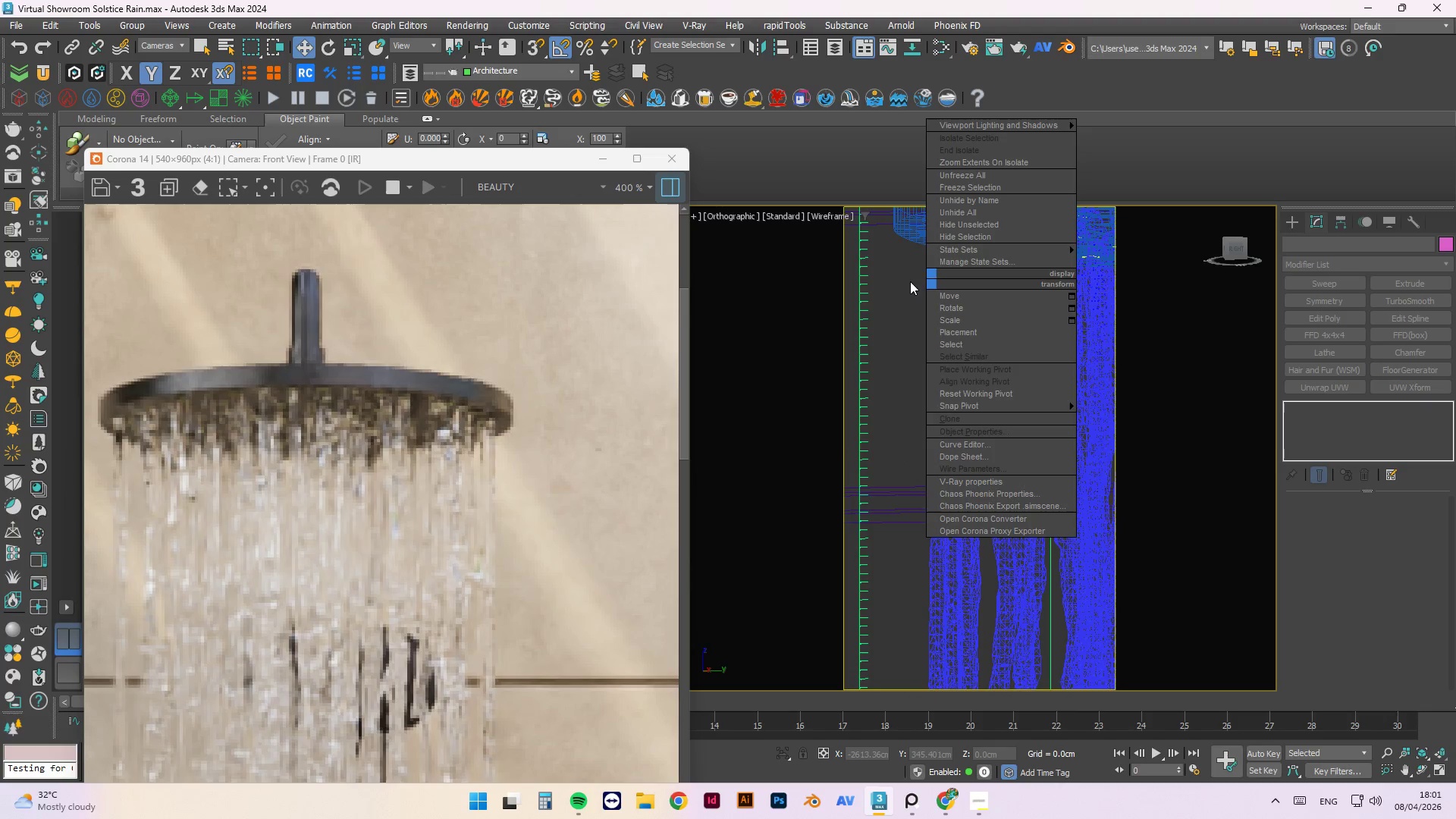 
left_click([908, 278])
 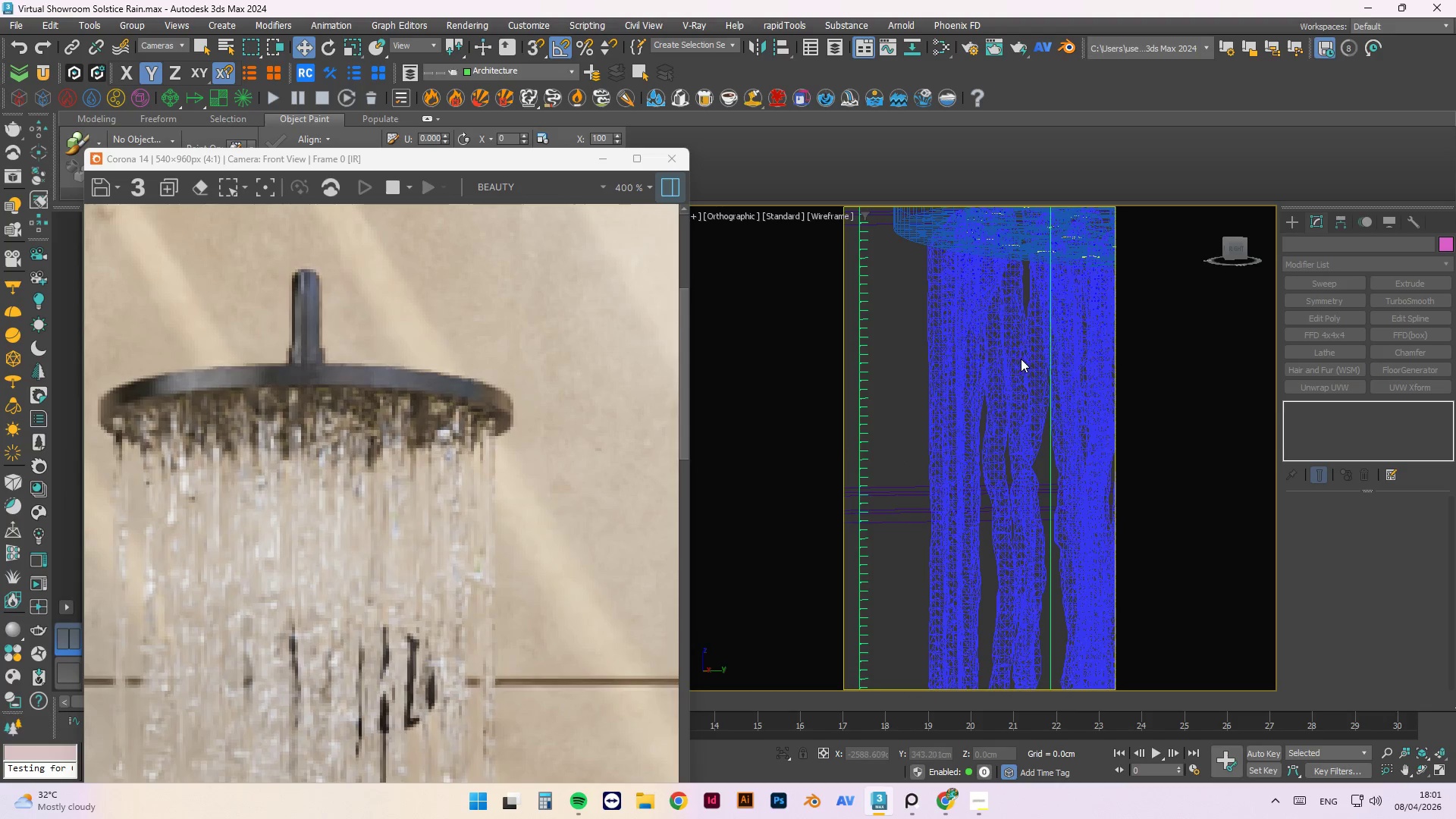 
scroll: coordinate [1030, 329], scroll_direction: up, amount: 1.0
 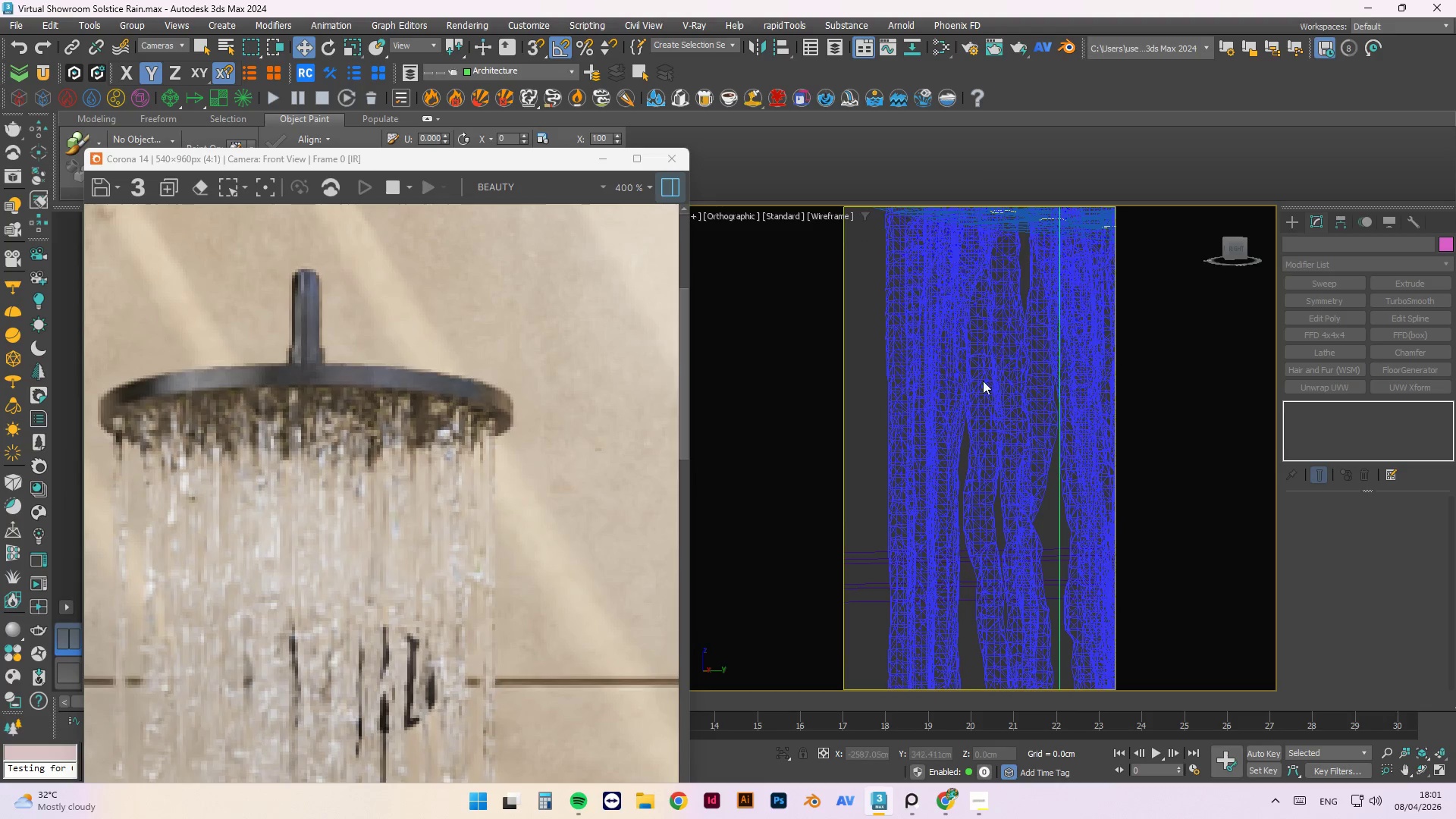 
scroll: coordinate [1003, 356], scroll_direction: down, amount: 7.0
 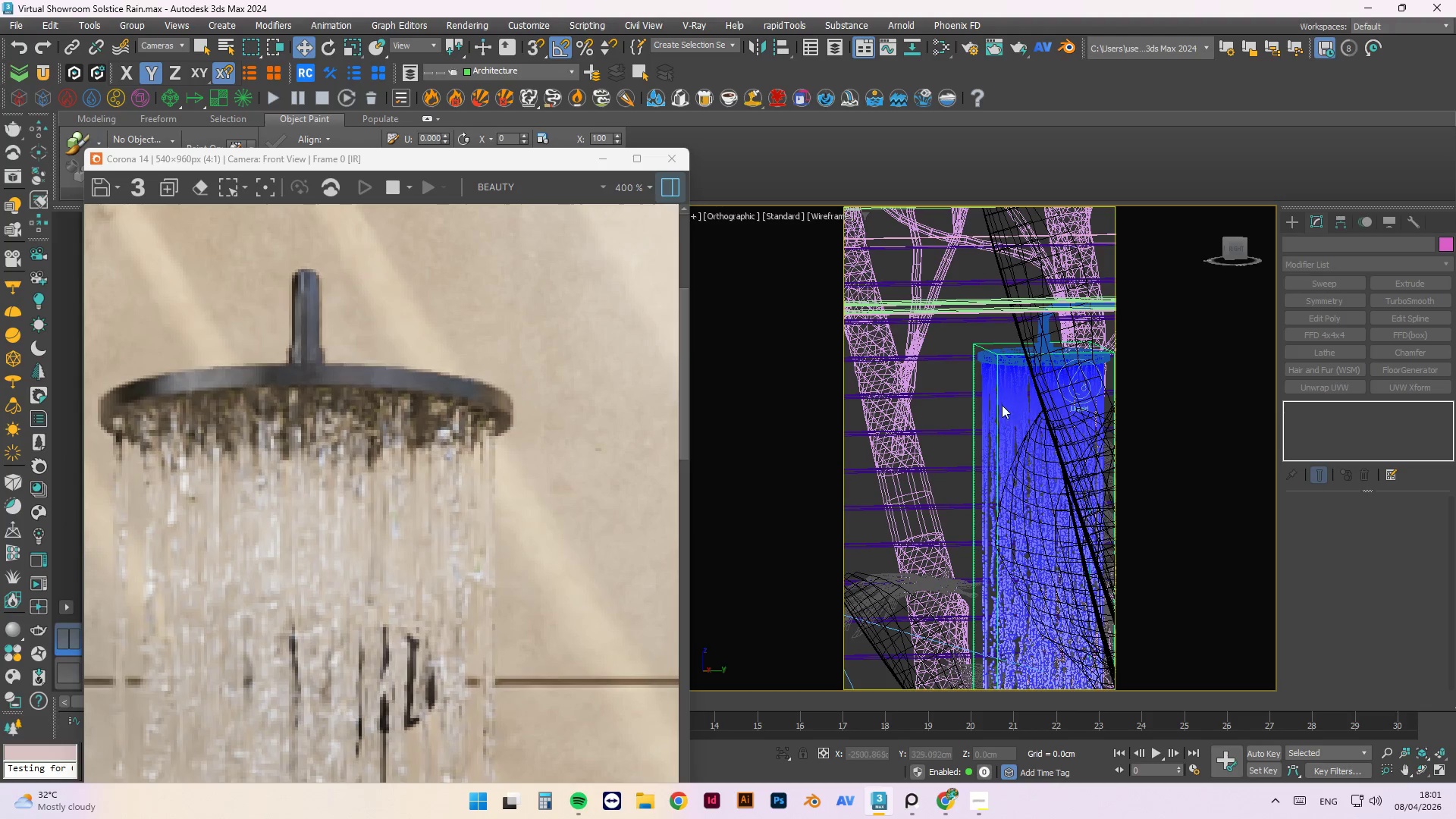 
left_click([953, 350])
 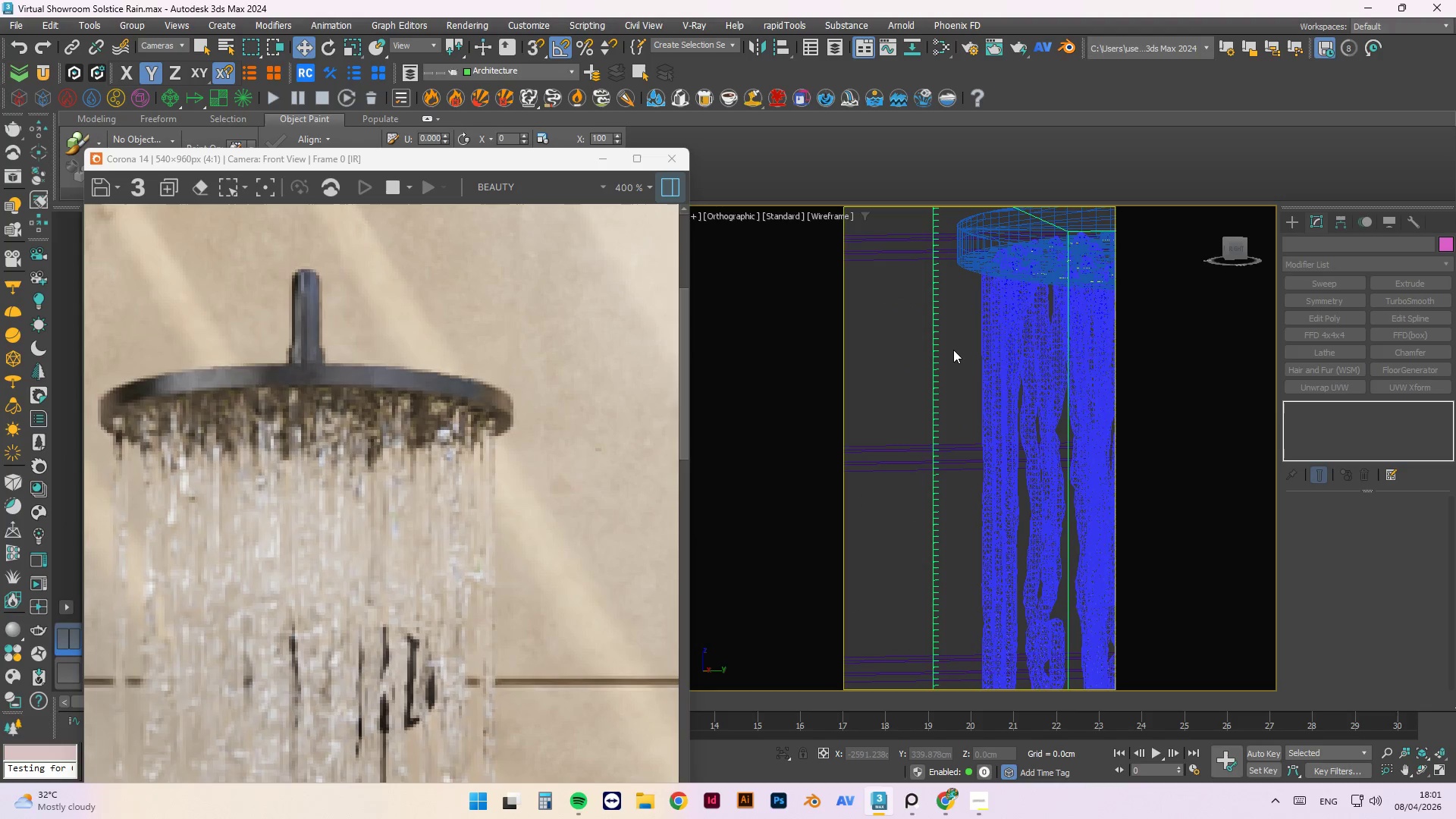 
scroll: coordinate [946, 357], scroll_direction: up, amount: 5.0
 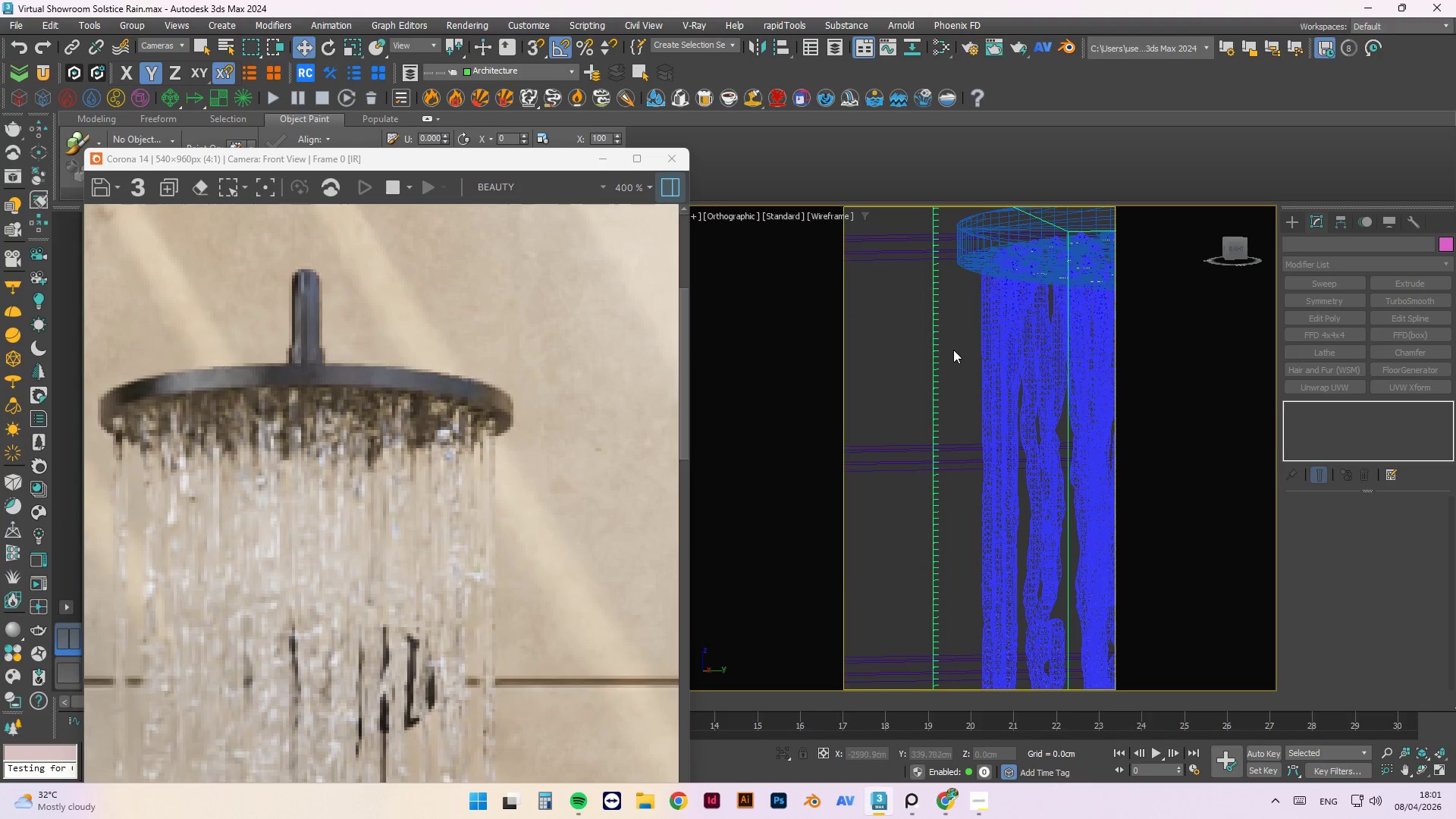 
right_click([953, 350])
 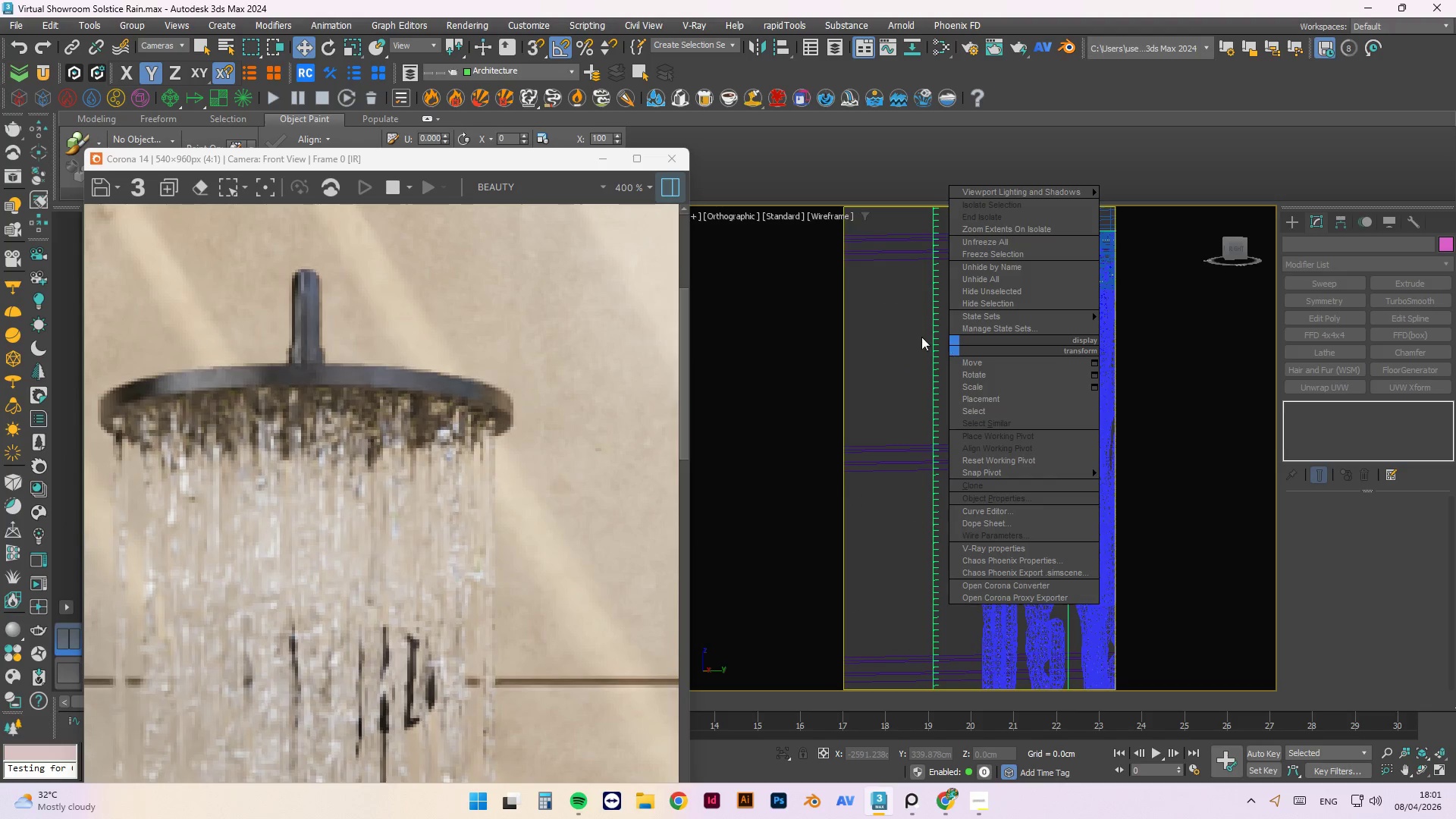 
left_click([911, 337])
 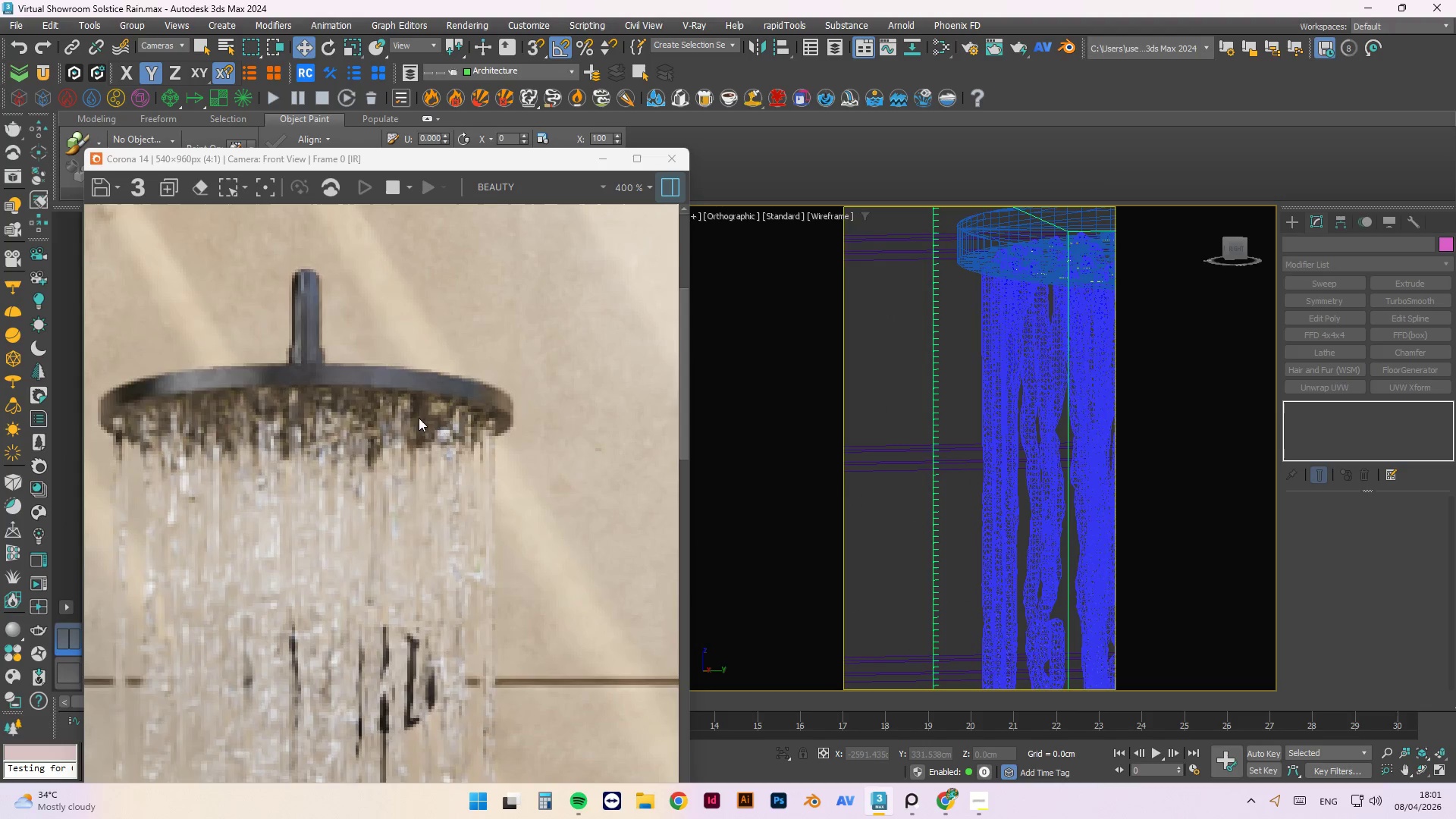 
scroll: coordinate [441, 530], scroll_direction: down, amount: 3.0
 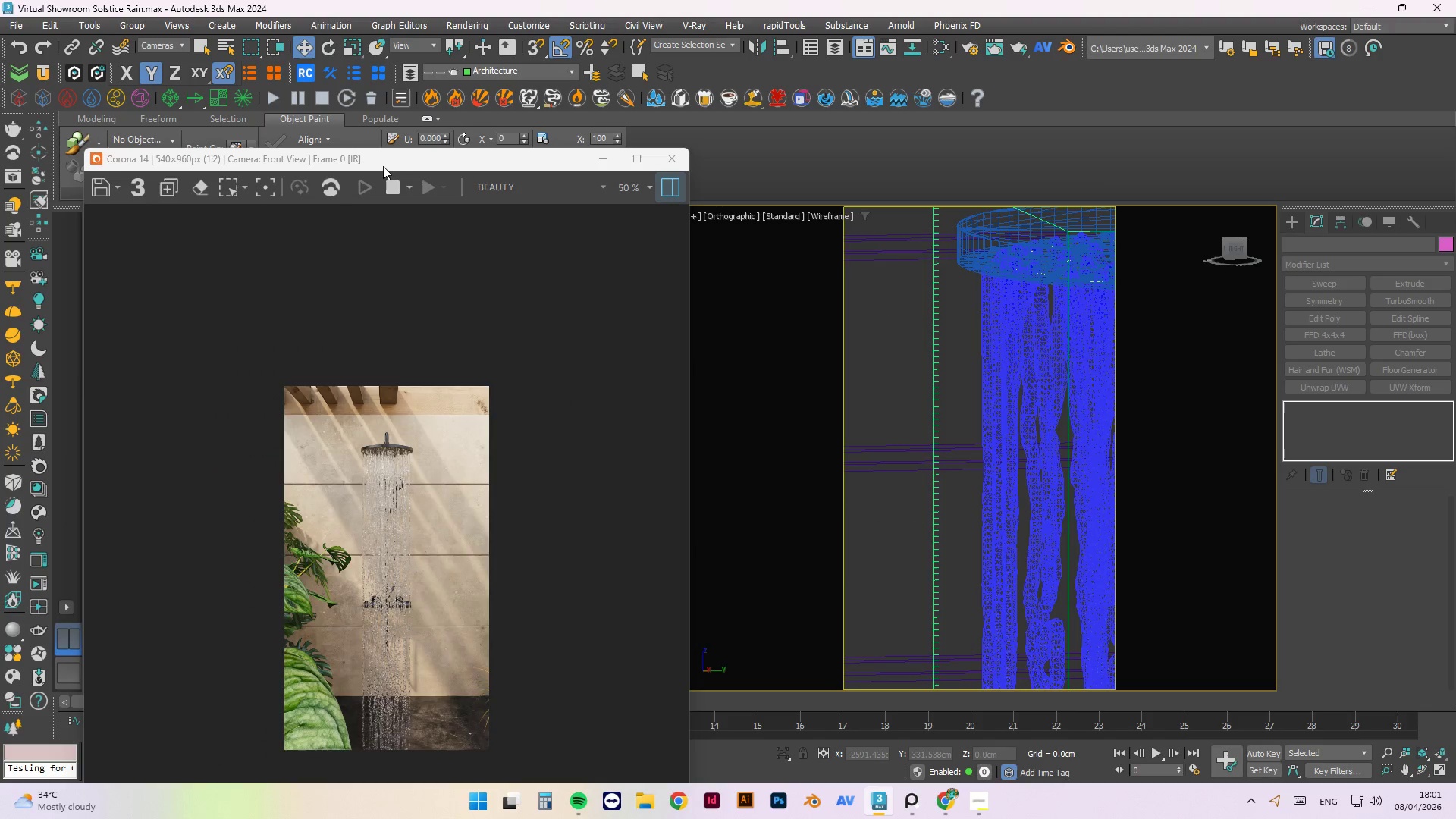 
left_click_drag(start_coordinate=[382, 166], to_coordinate=[670, 166])
 